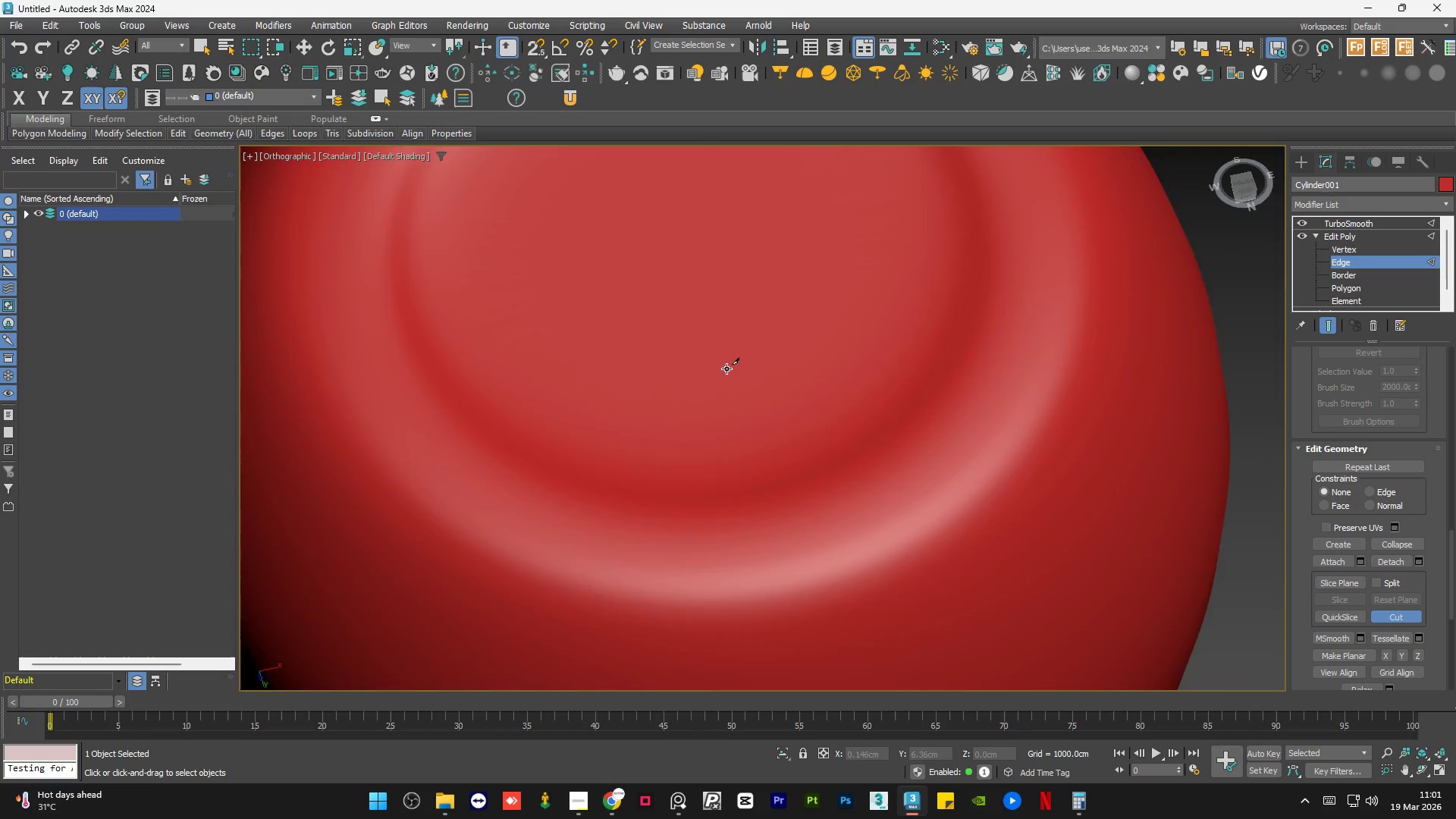 
hold_key(key=AltLeft, duration=0.62)
 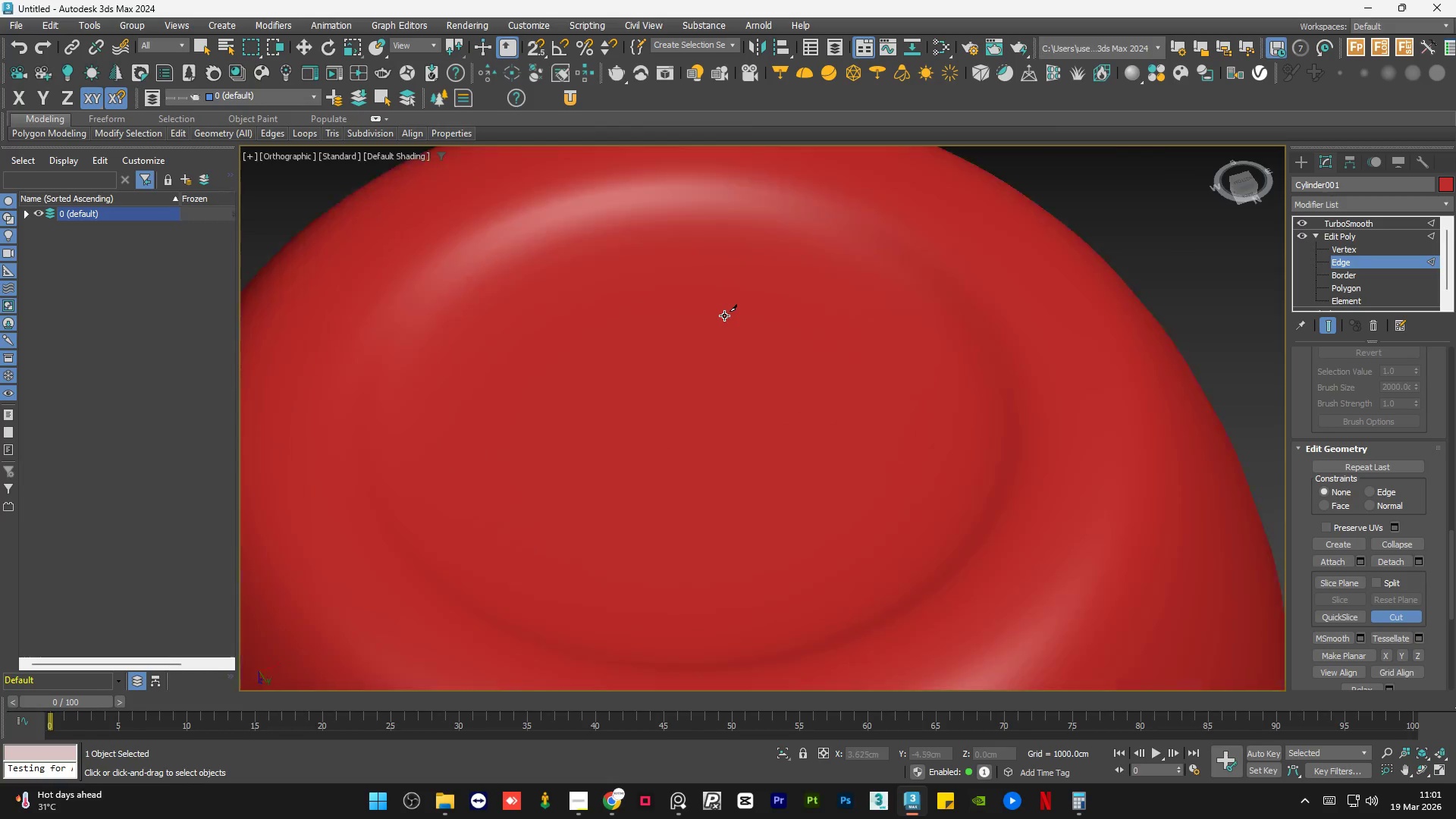 
scroll: coordinate [724, 372], scroll_direction: down, amount: 5.0
 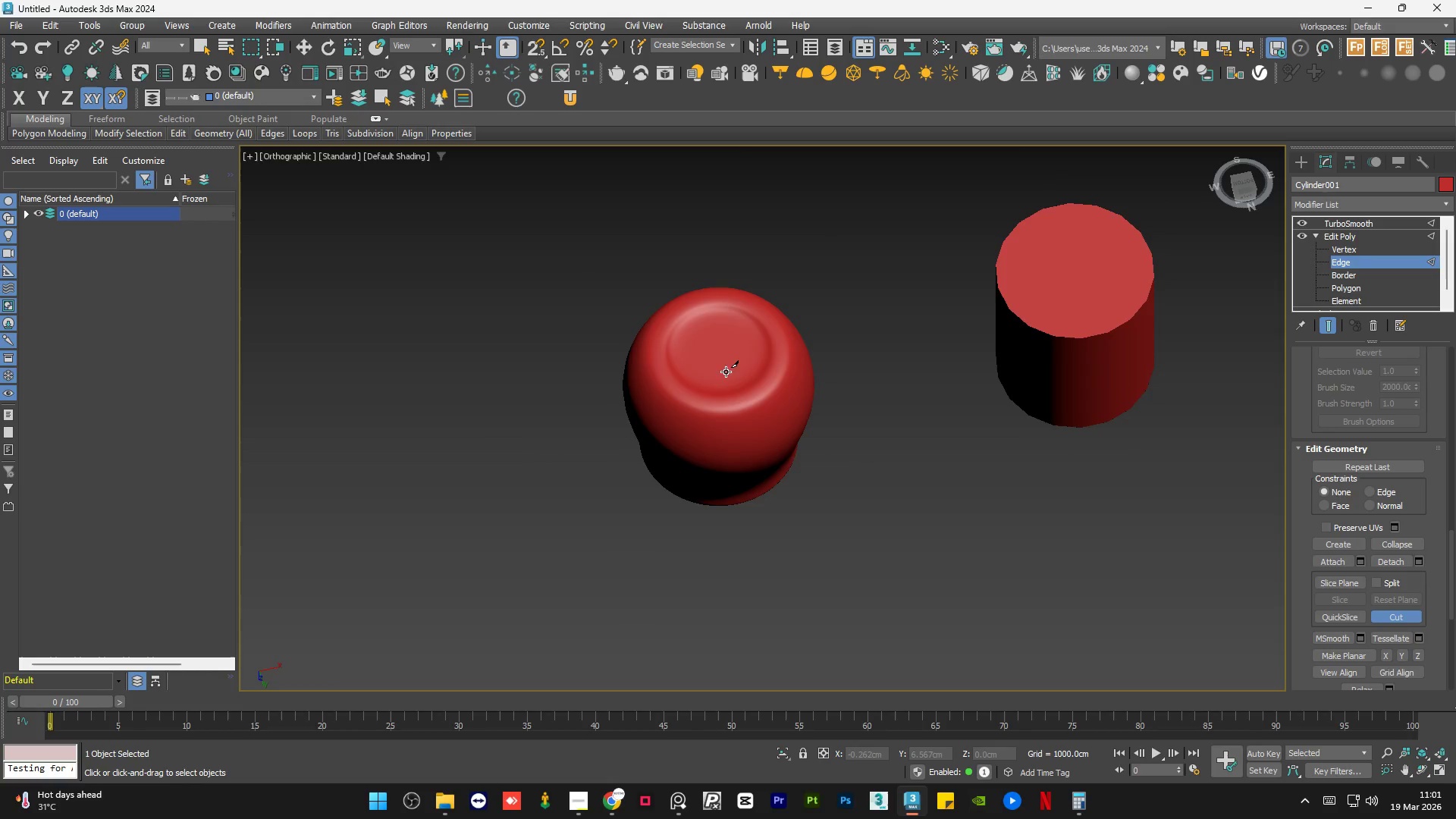 
scroll: coordinate [724, 315], scroll_direction: up, amount: 7.0
 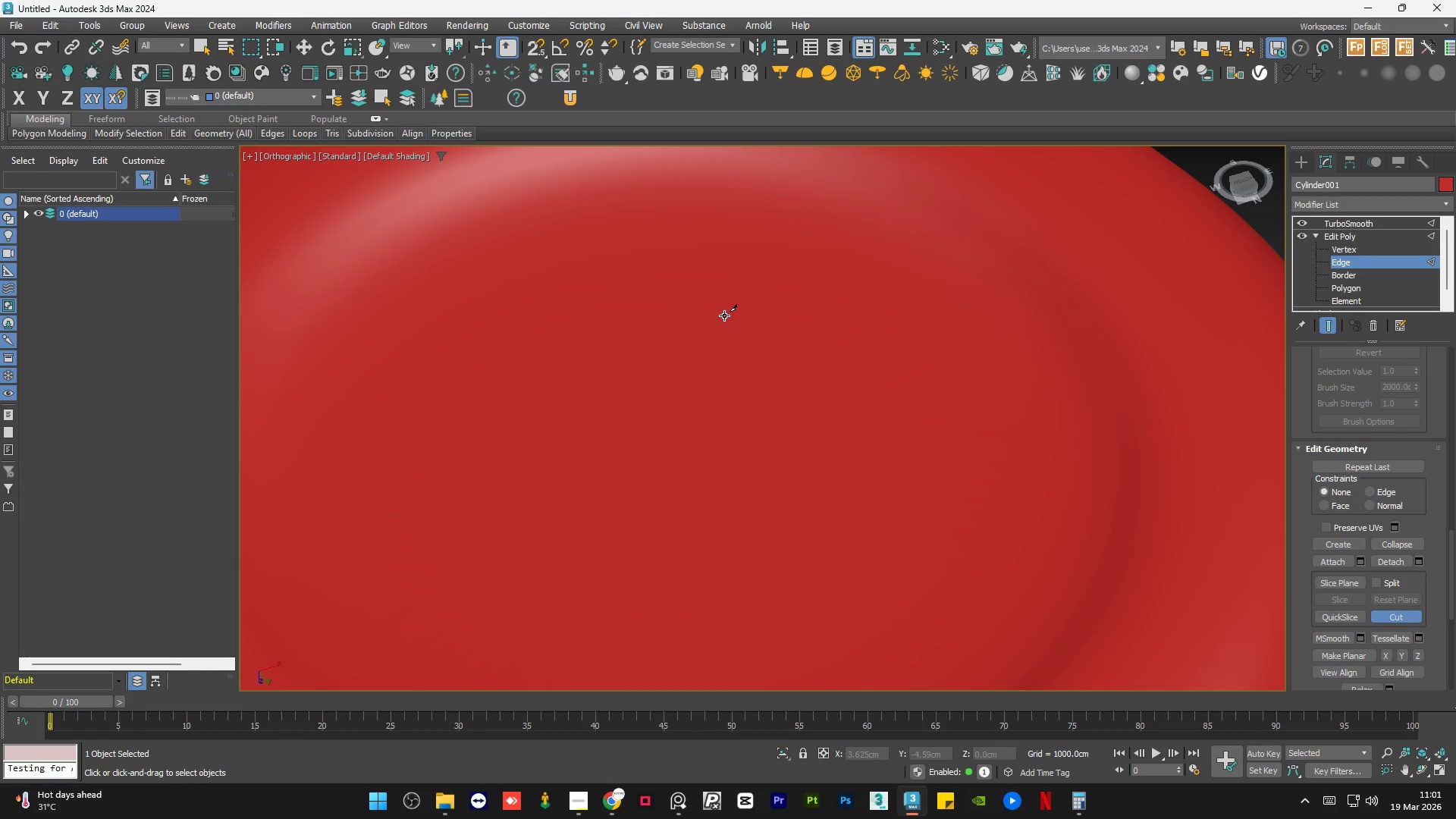 
key(Control+Z)
 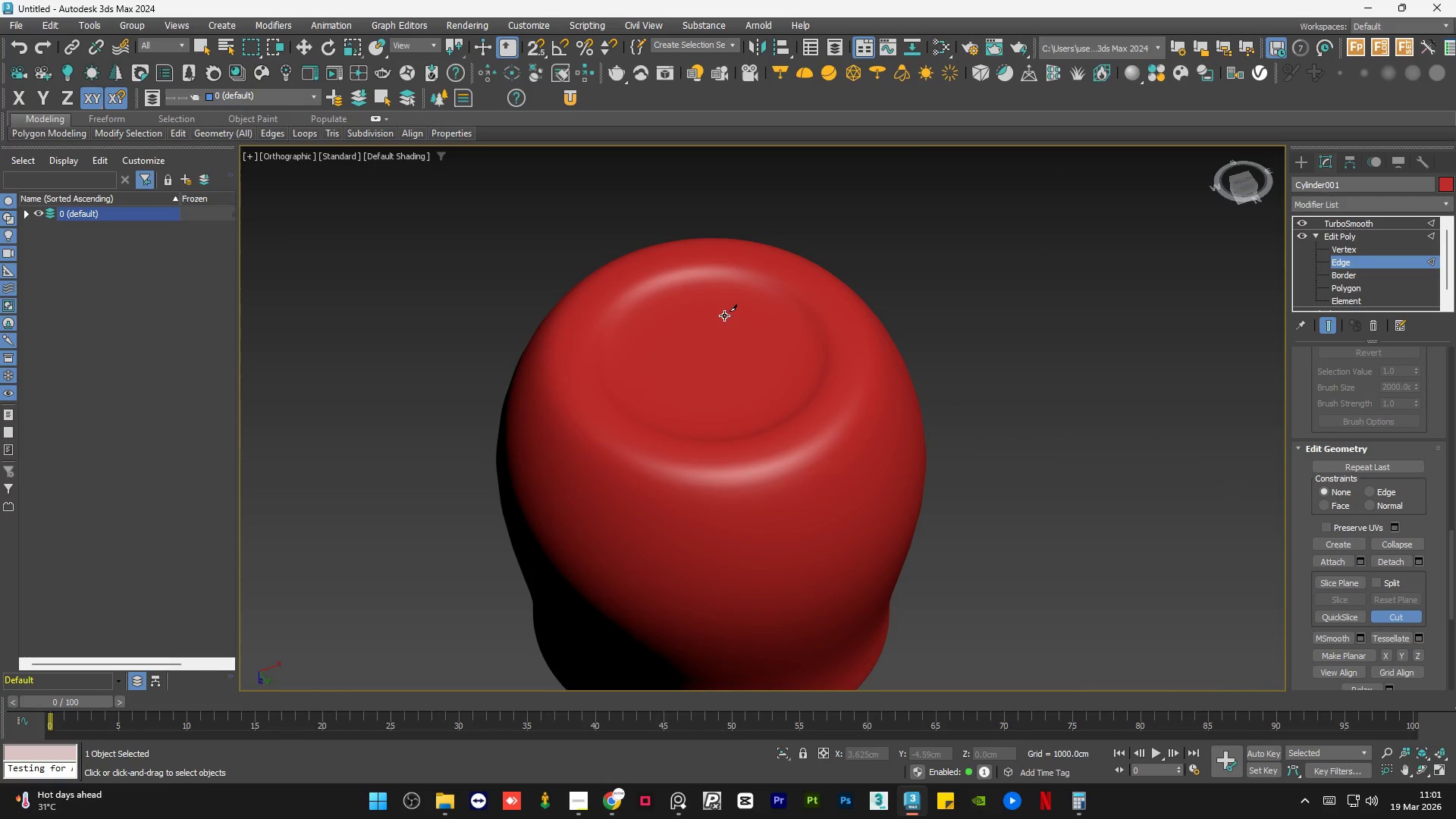 
scroll: coordinate [724, 315], scroll_direction: down, amount: 4.0
 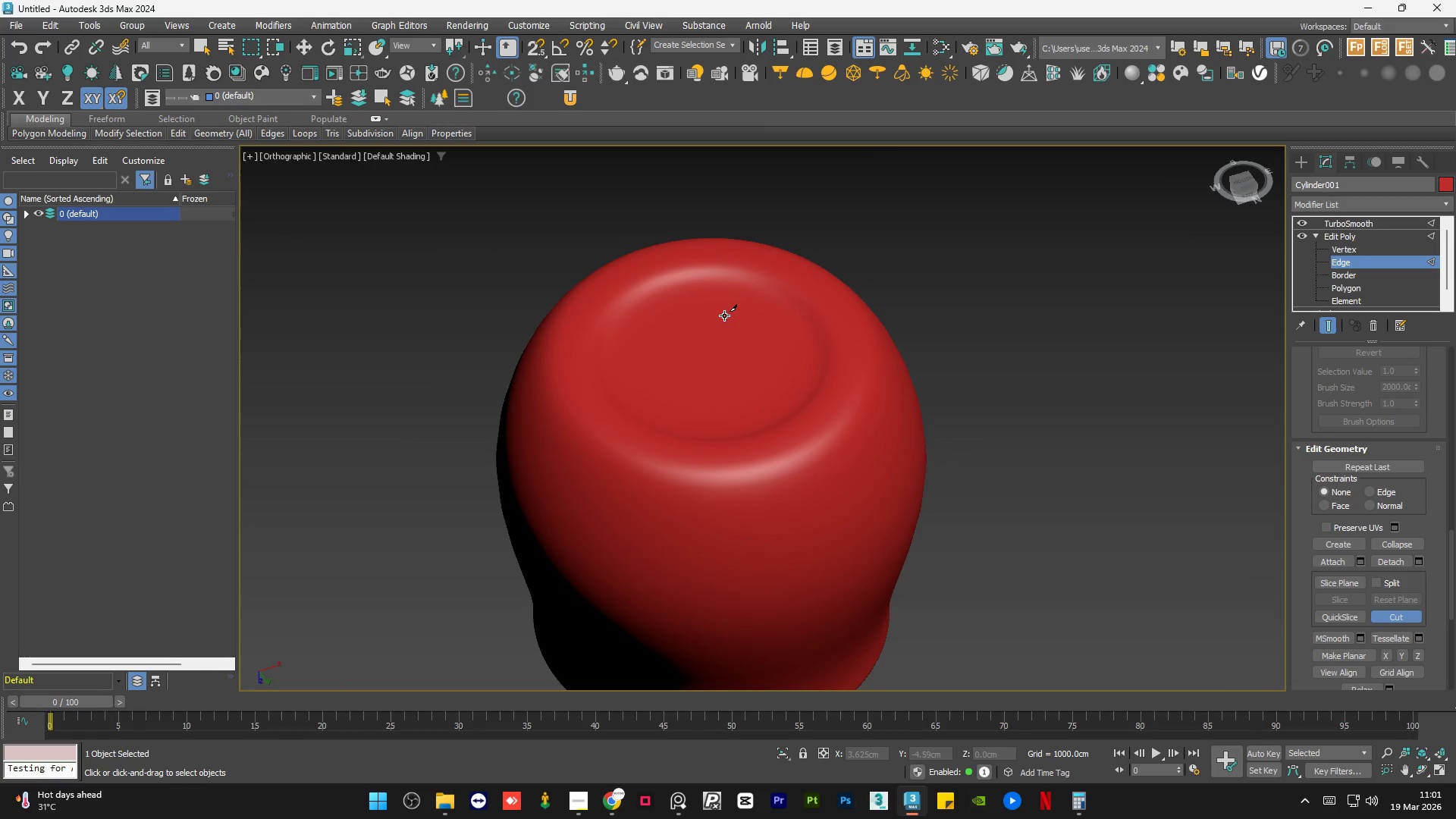 
hold_key(key=AltLeft, duration=0.45)
 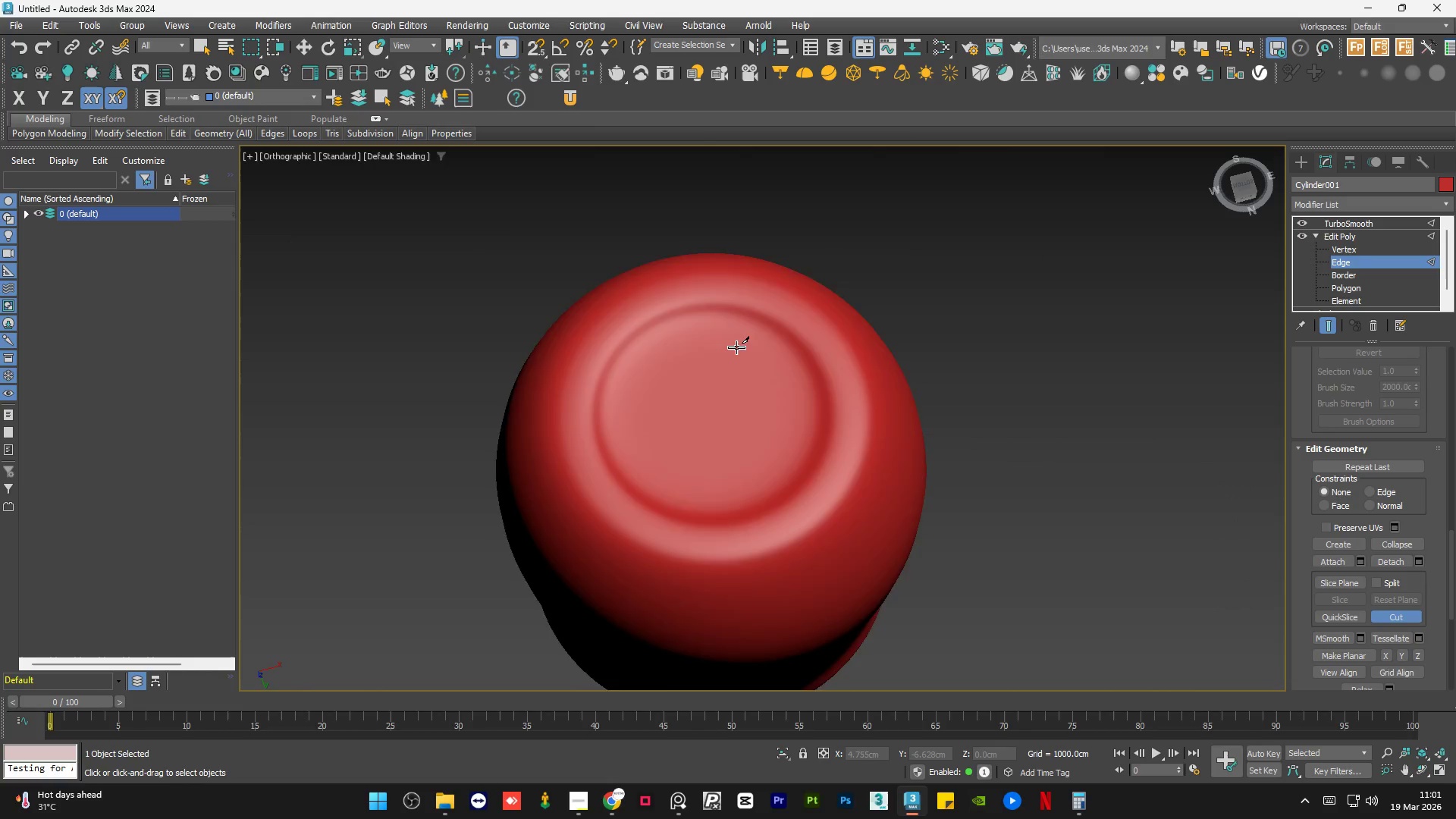 
key(F4)
 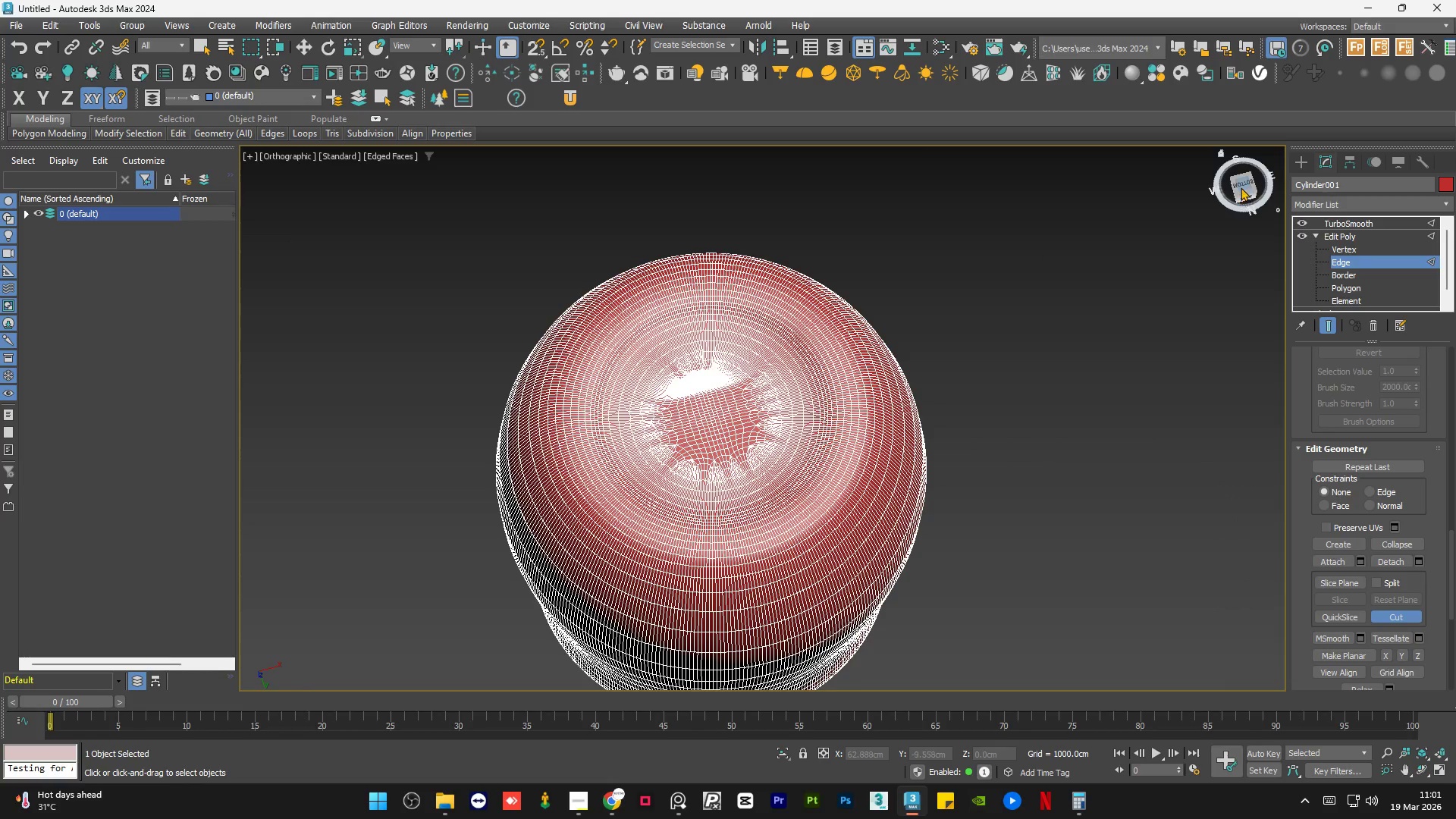 
left_click([1241, 187])
 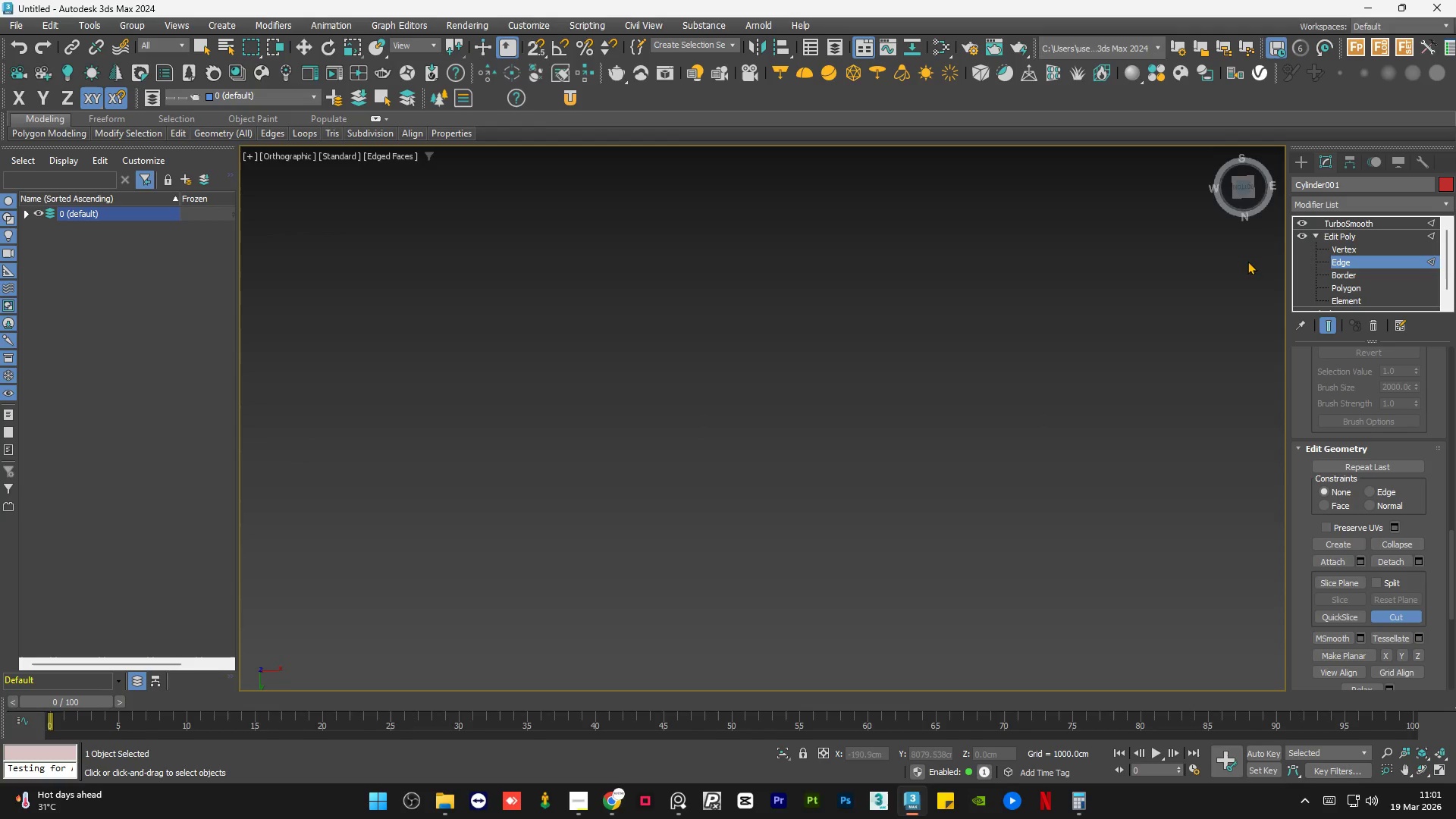 
key(Z)
 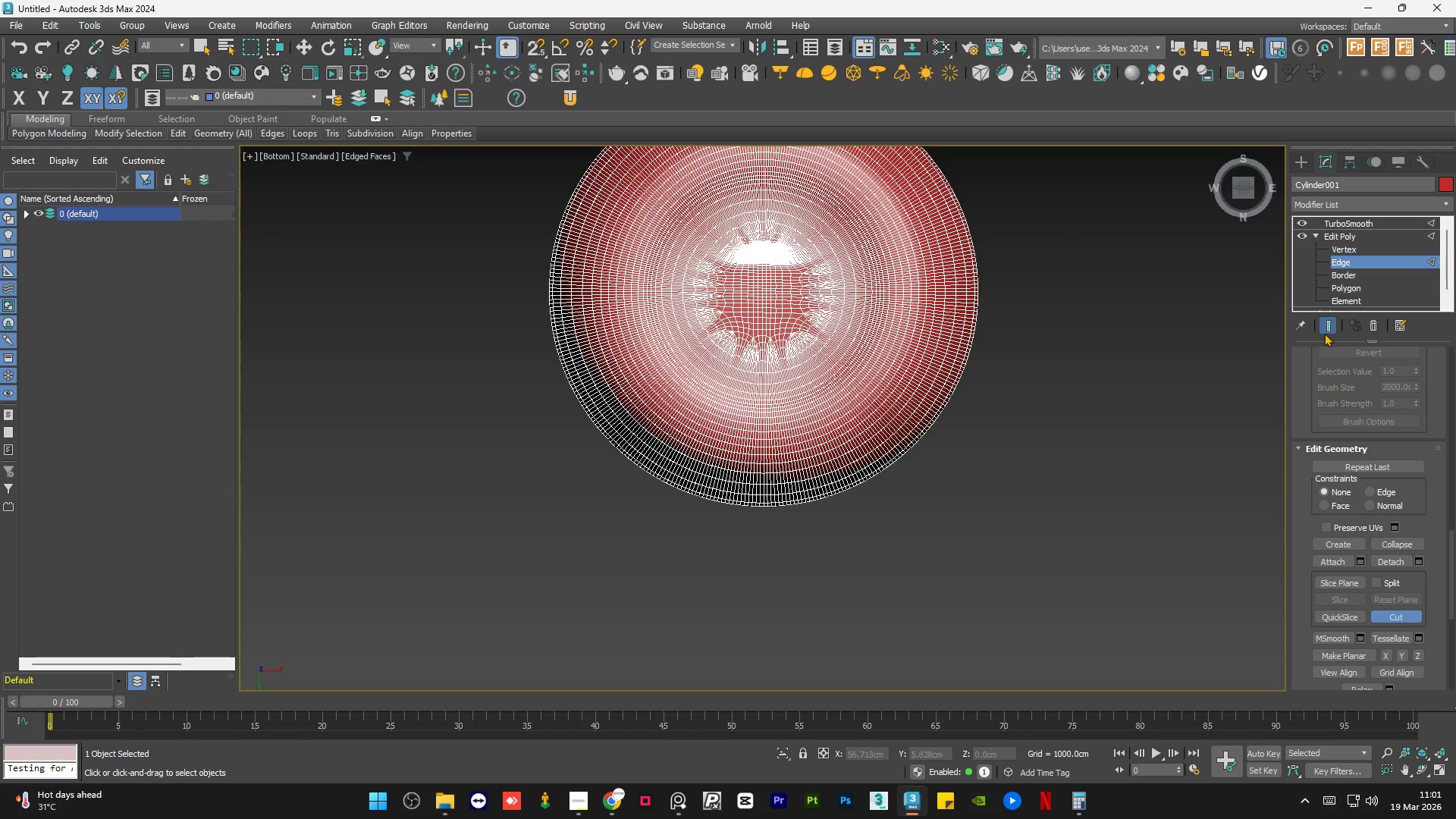 
left_click([1329, 331])
 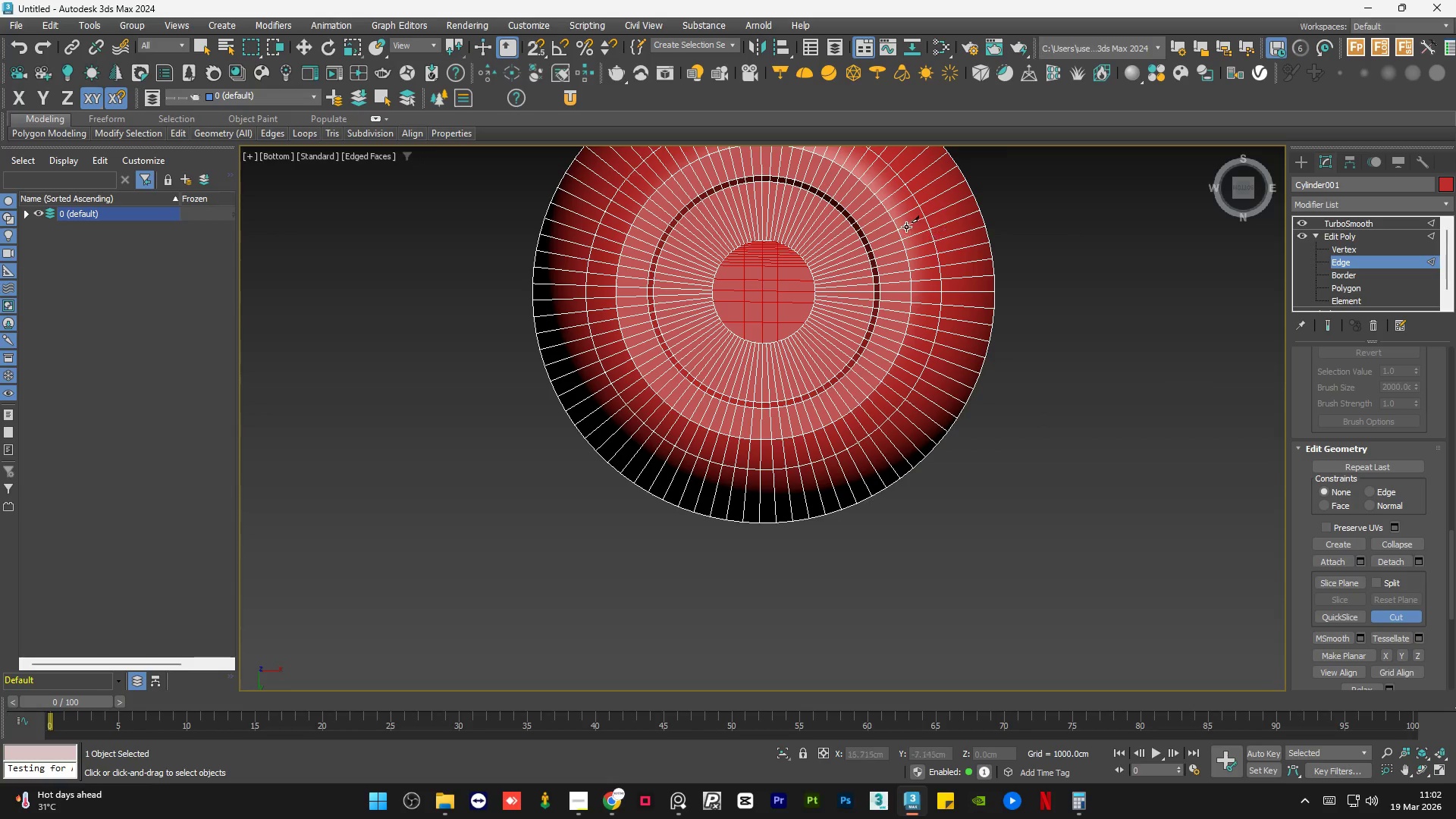 
scroll: coordinate [832, 221], scroll_direction: up, amount: 3.0
 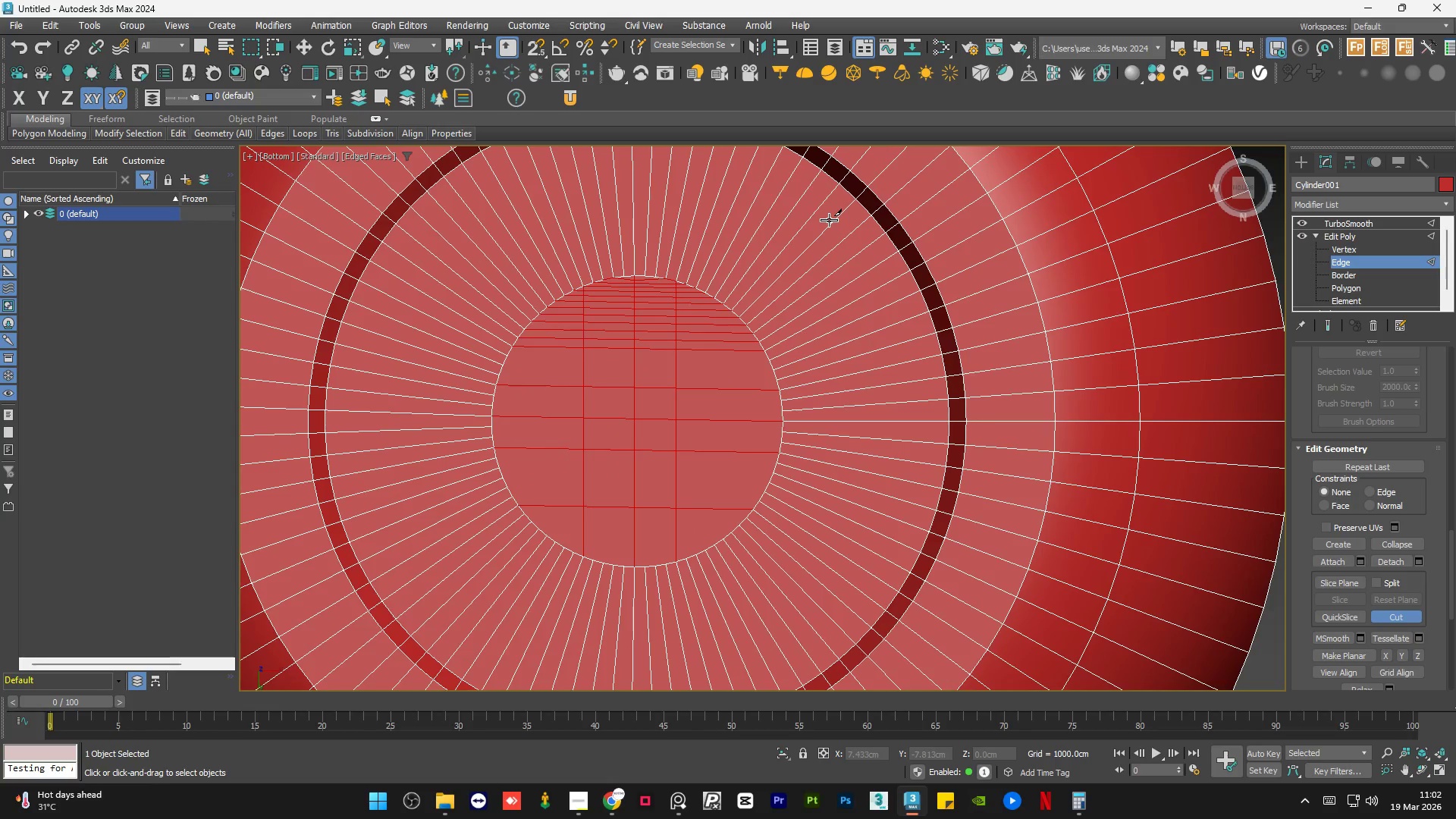 
key(Control+Z)
 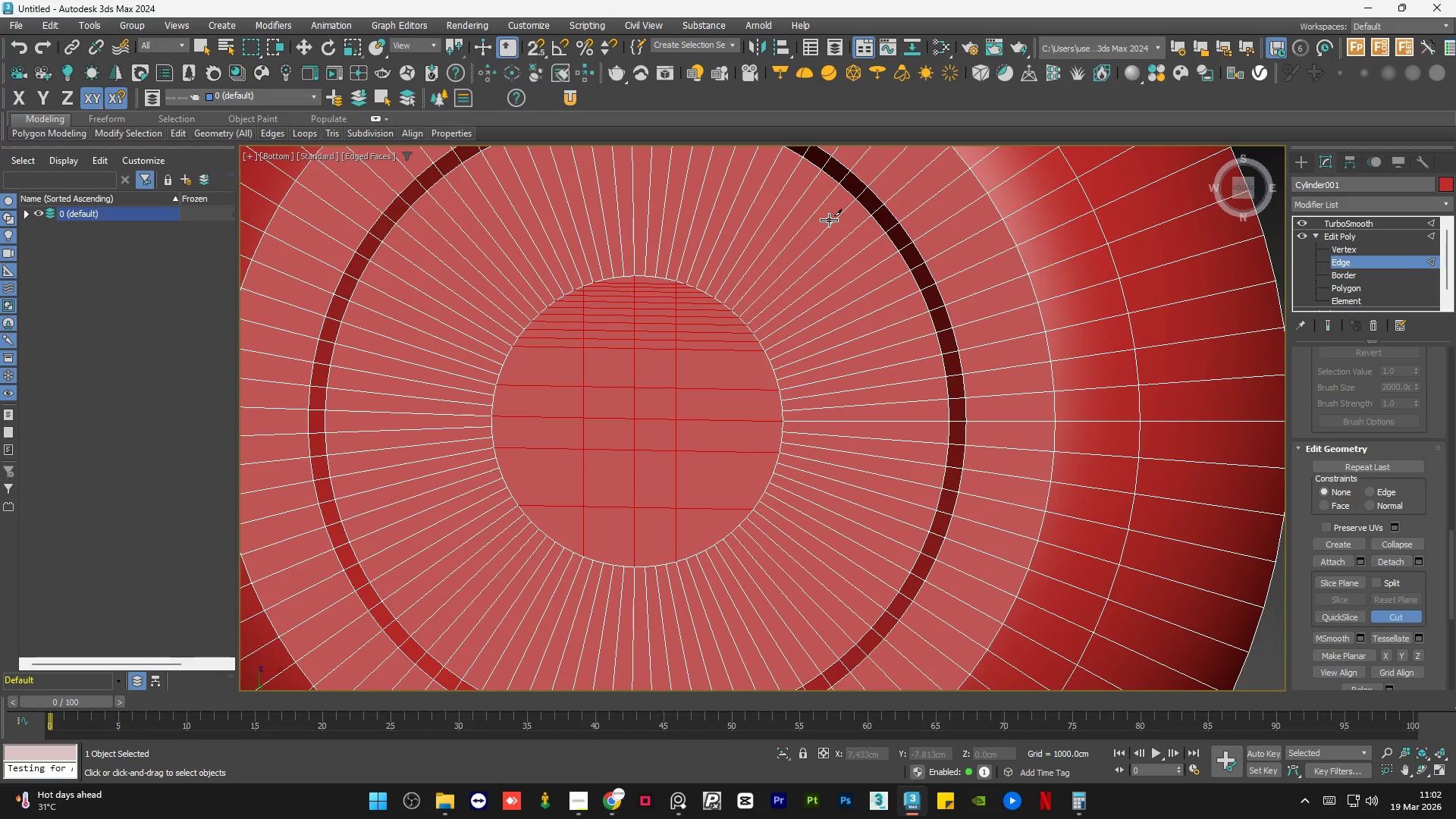 
key(Control+Z)
 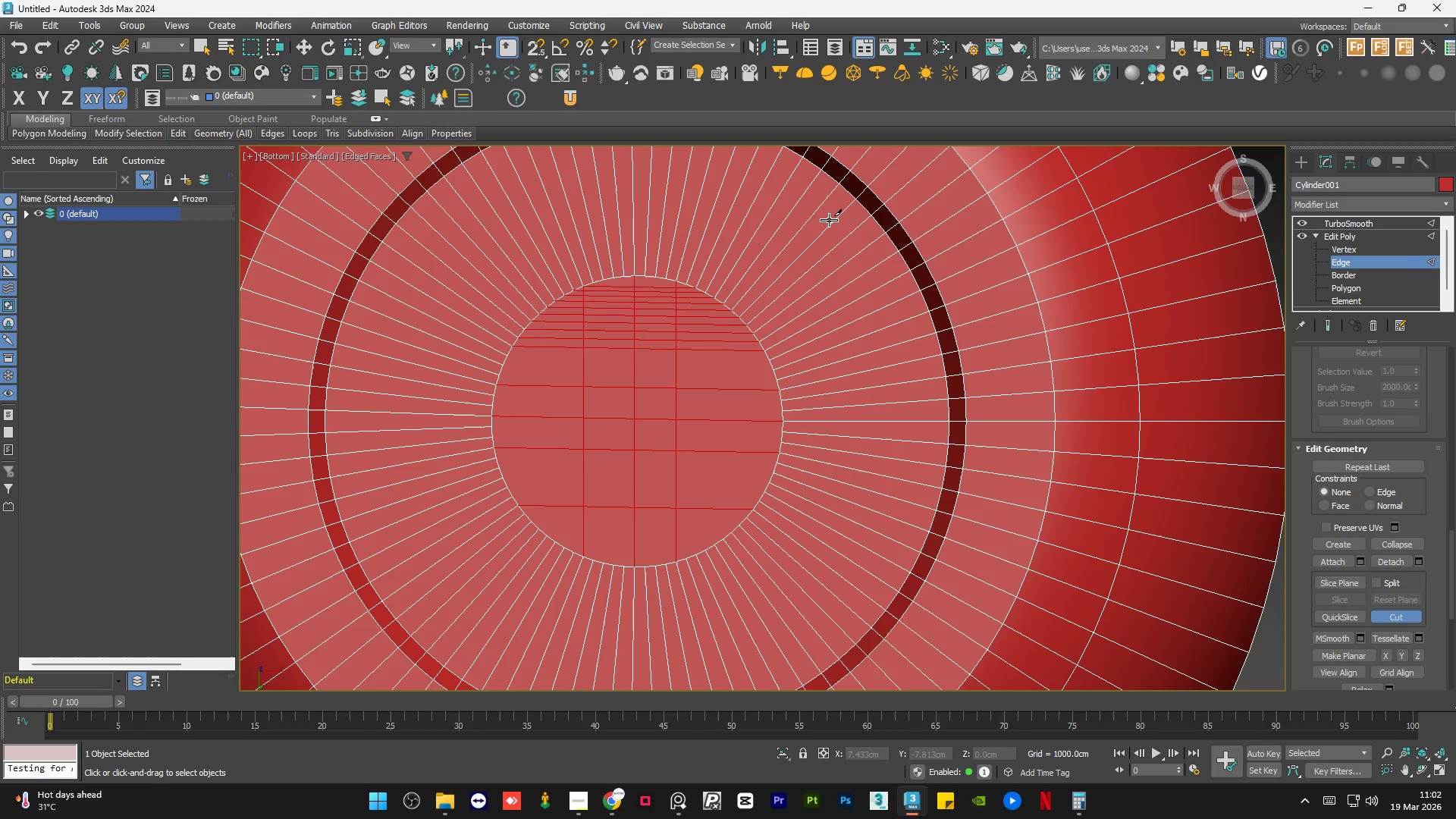 
key(Control+Z)
 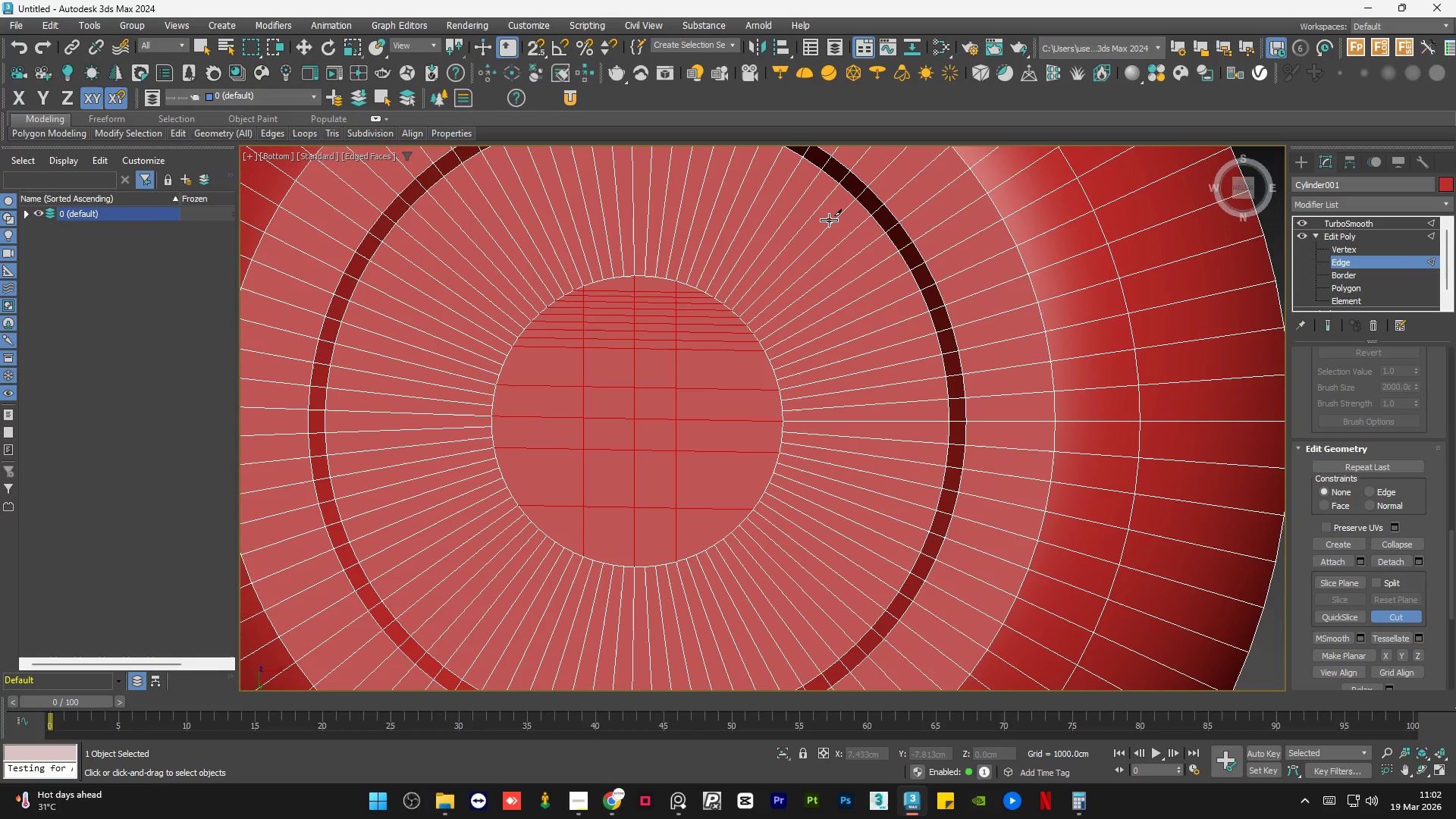 
key(Control+Z)
 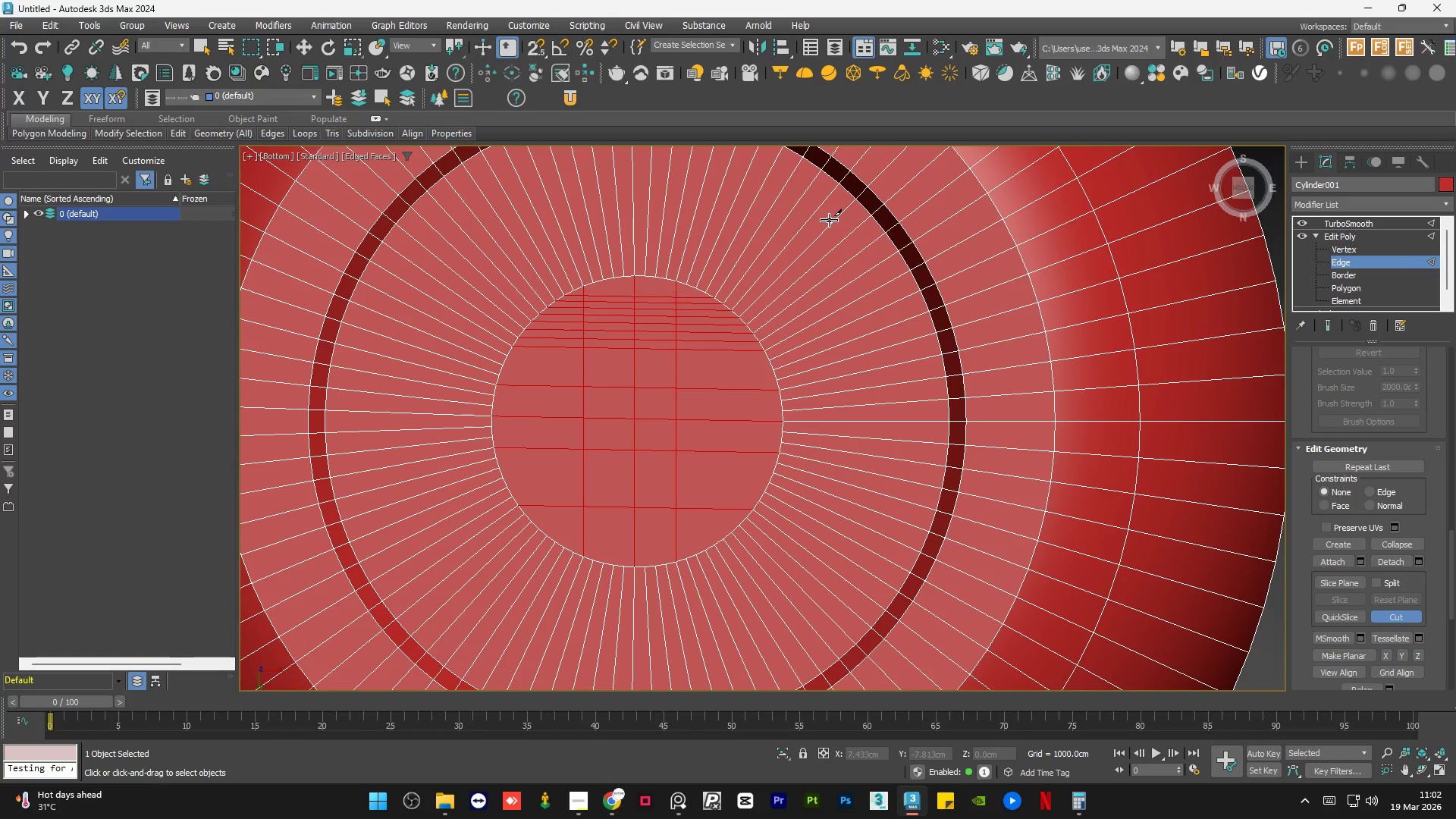 
key(Control+Z)
 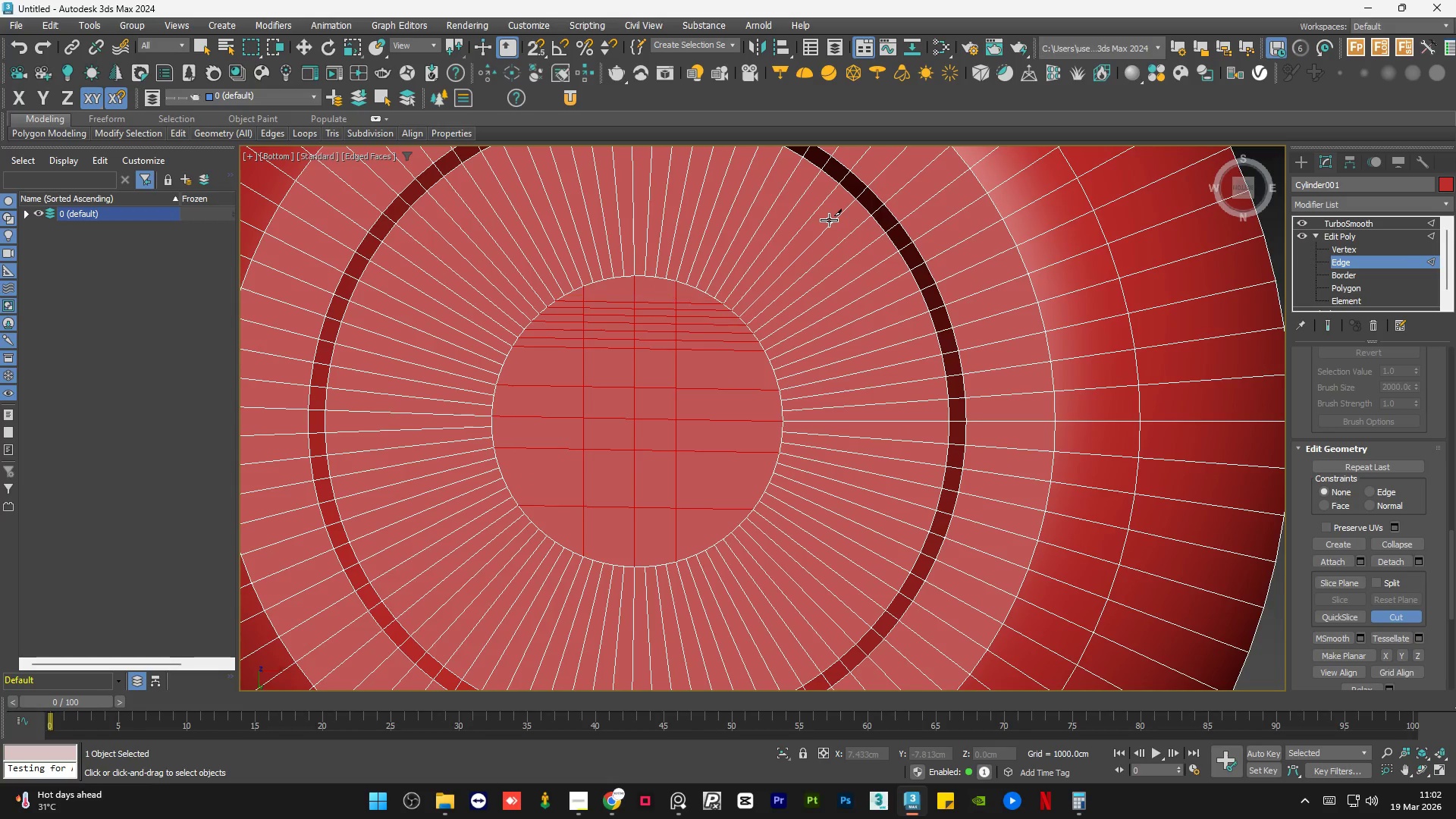 
key(Control+Z)
 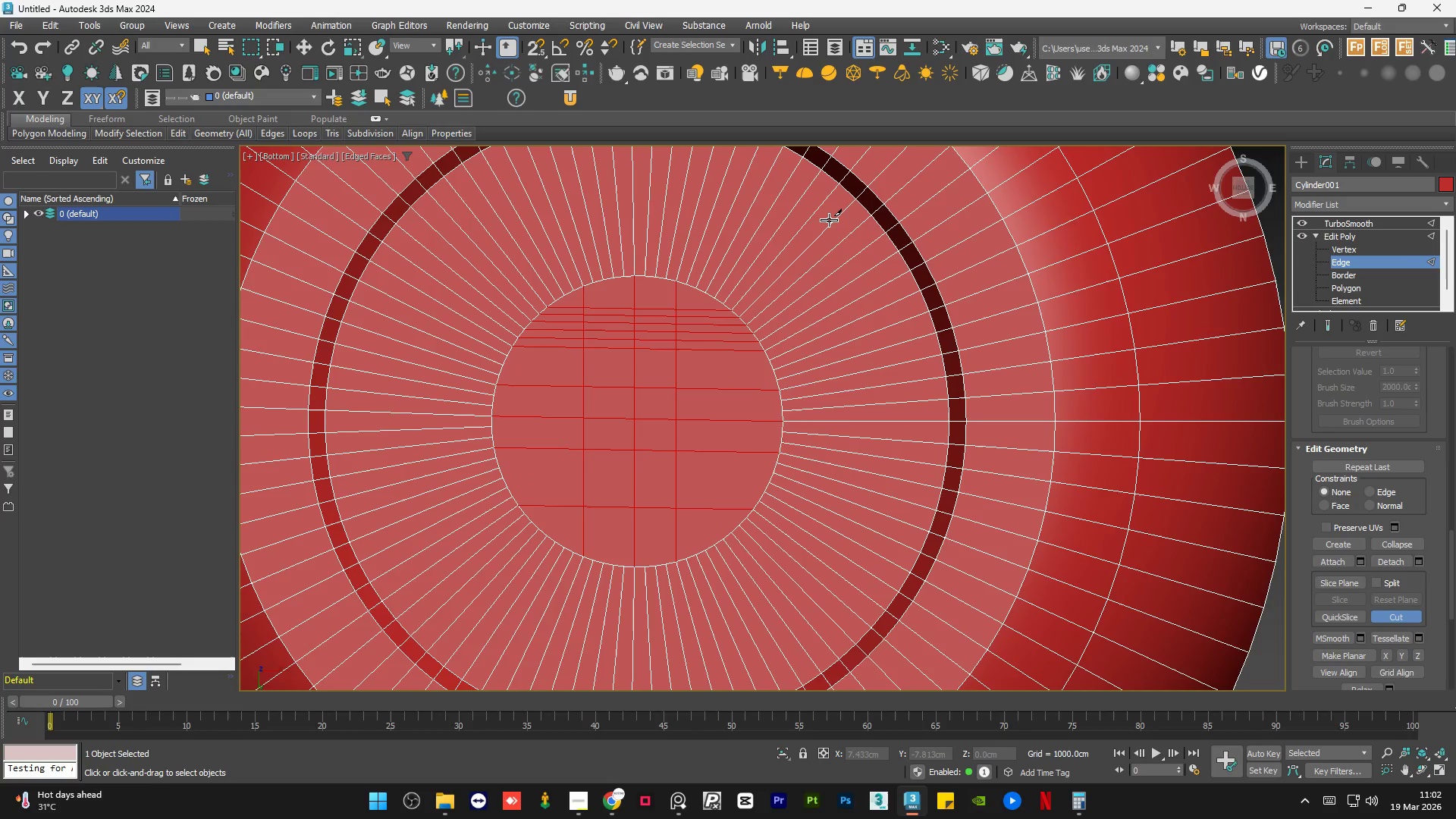 
key(Control+Z)
 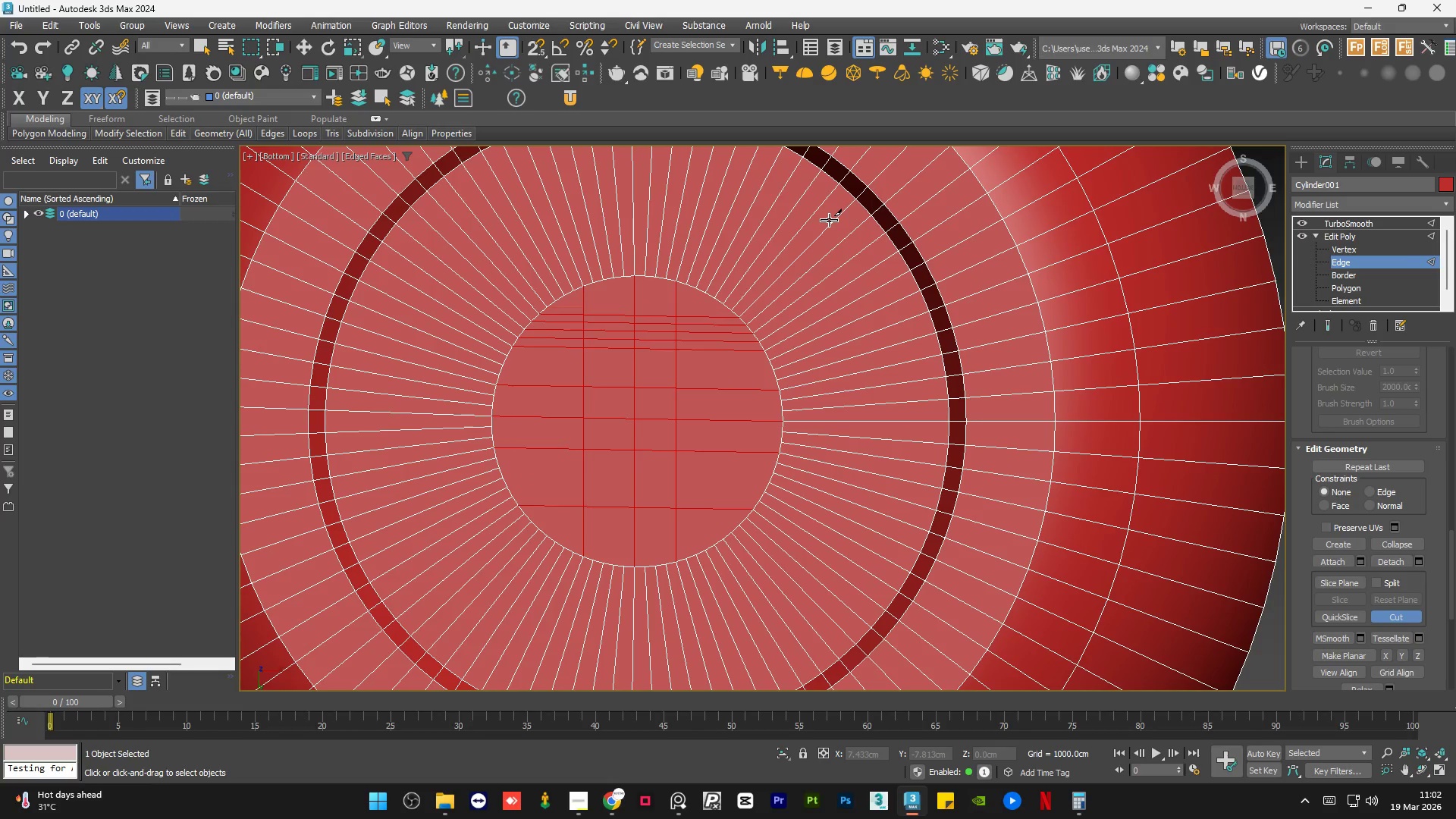 
key(Control+Z)
 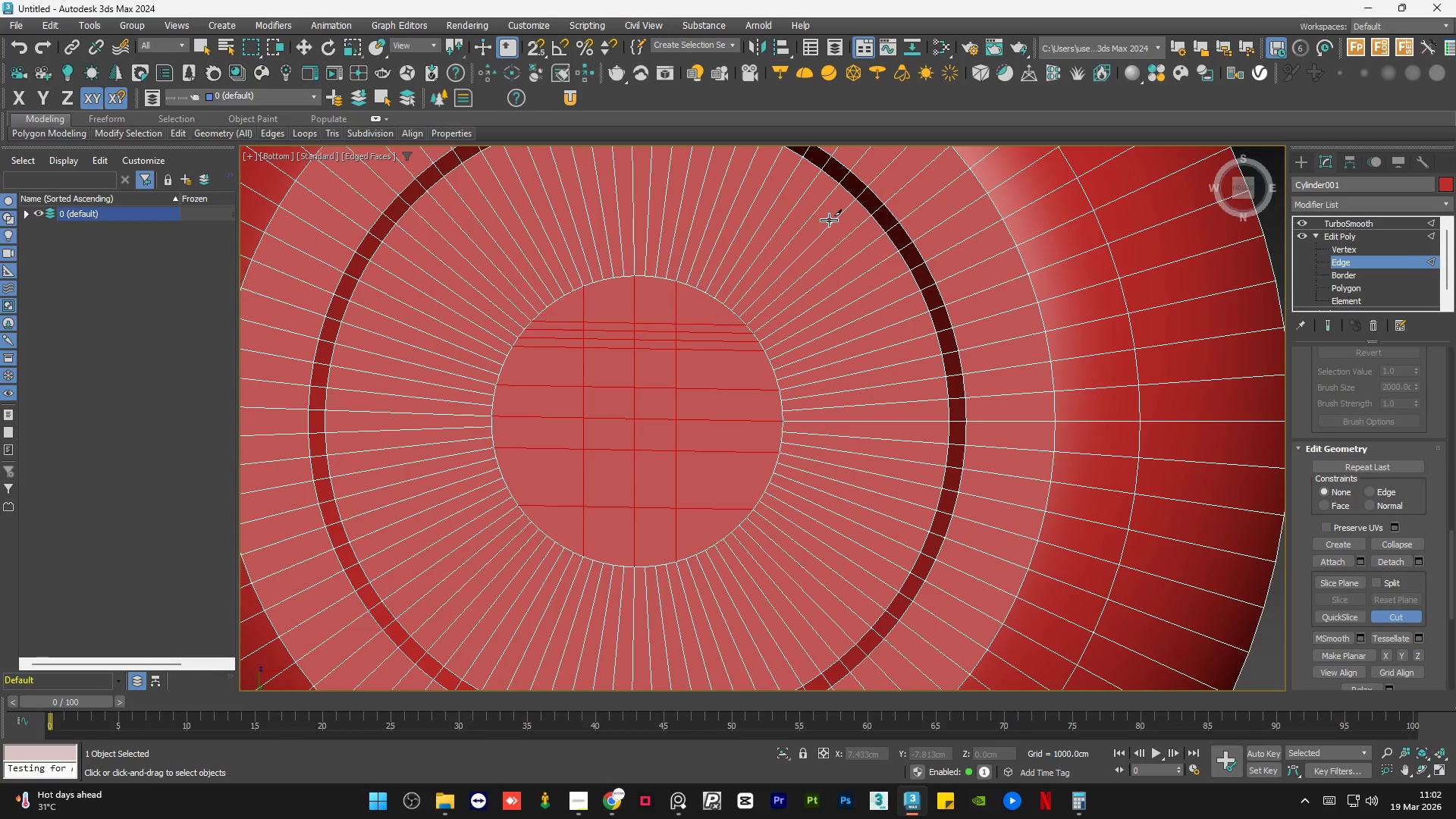 
key(Control+Z)
 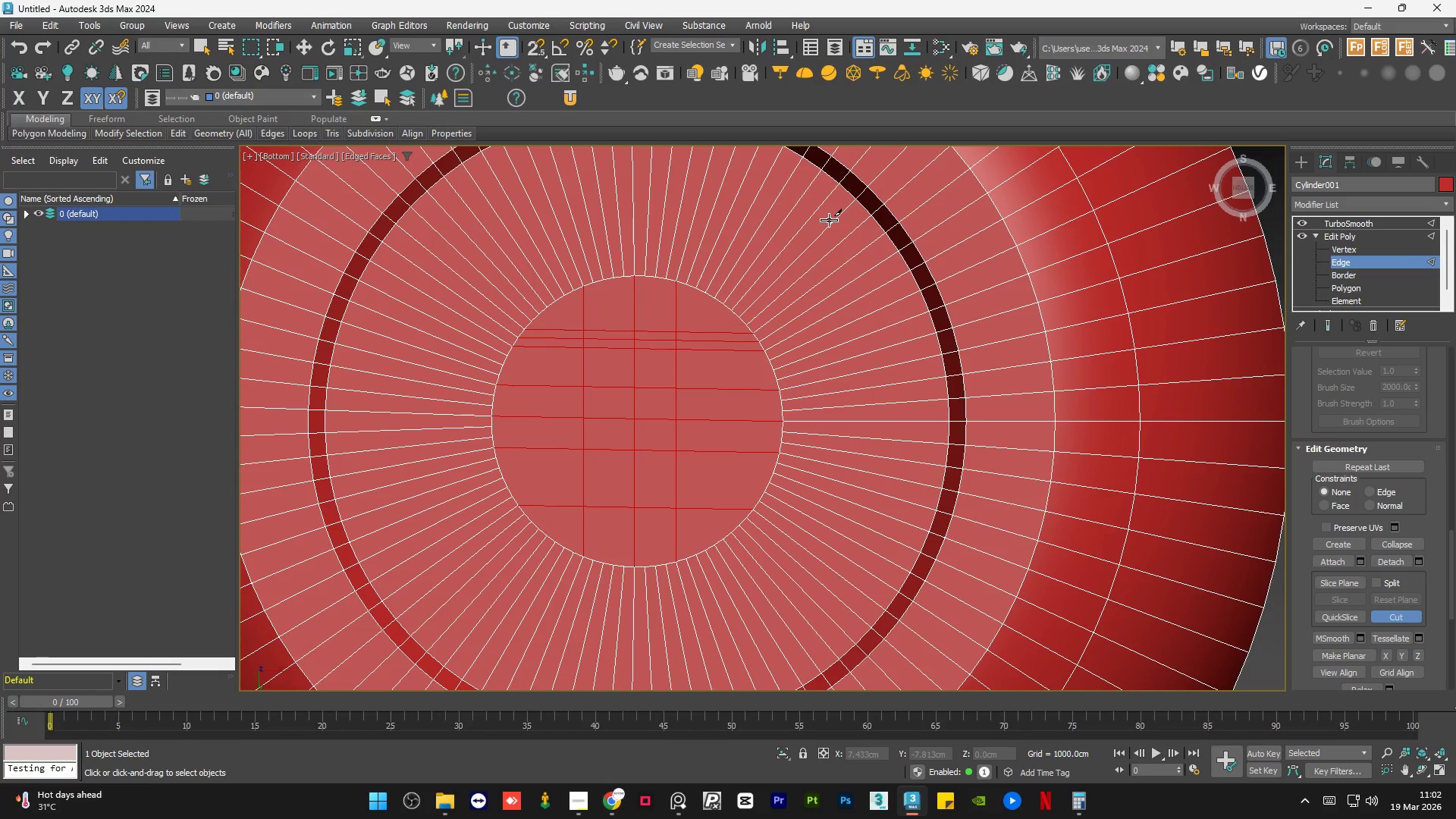 
key(Control+Z)
 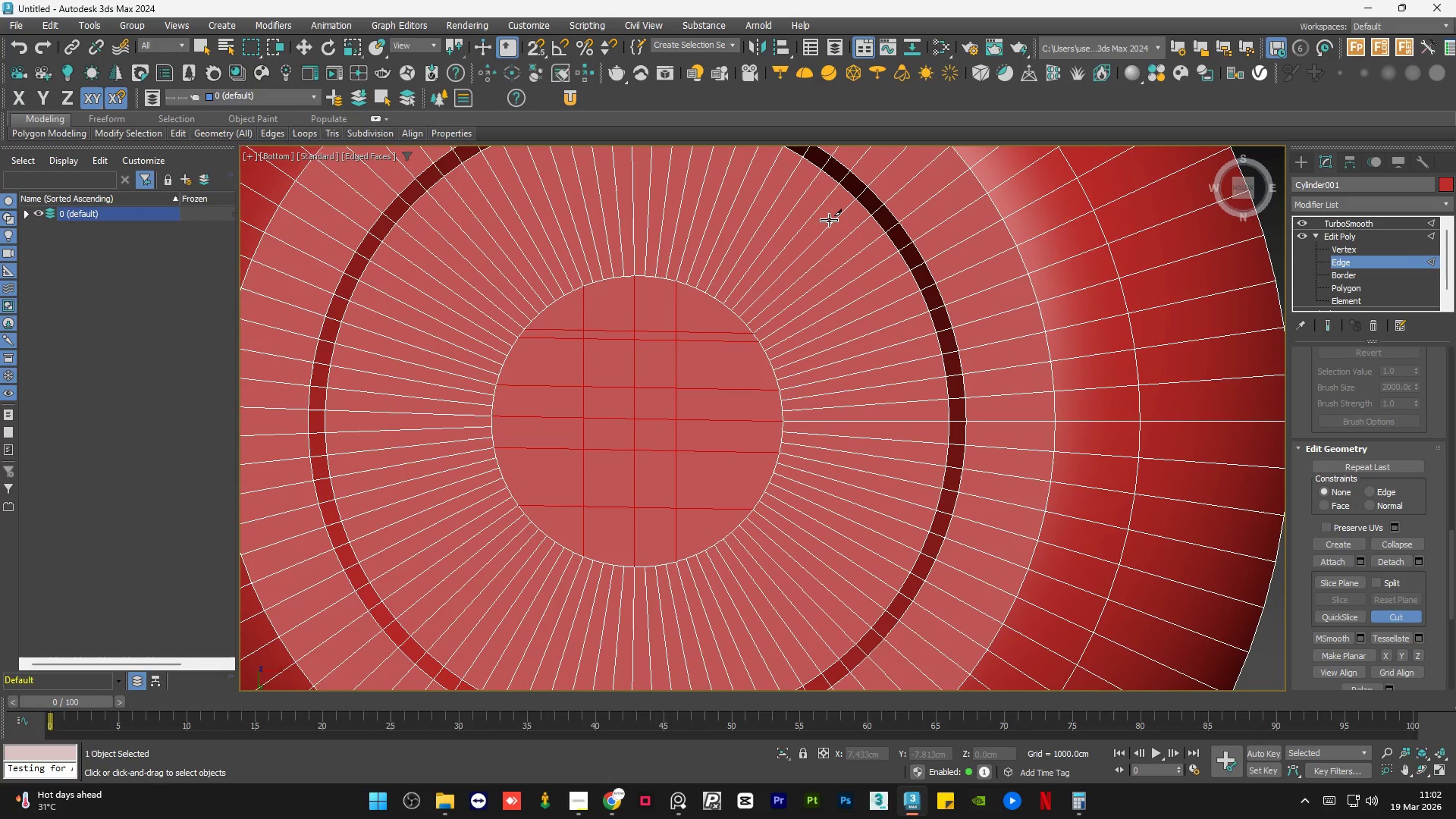 
key(Control+Z)
 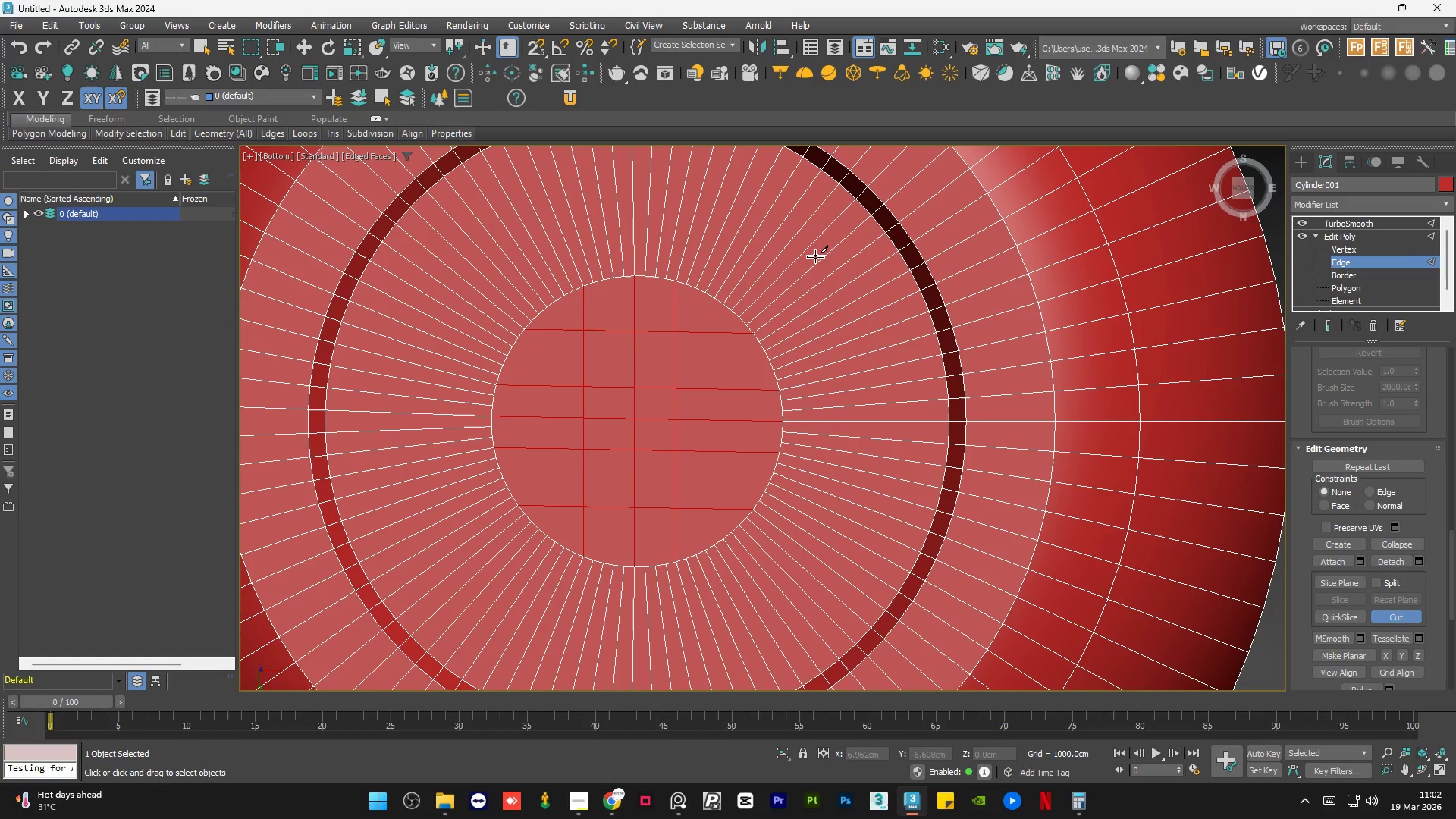 
key(Control+Z)
 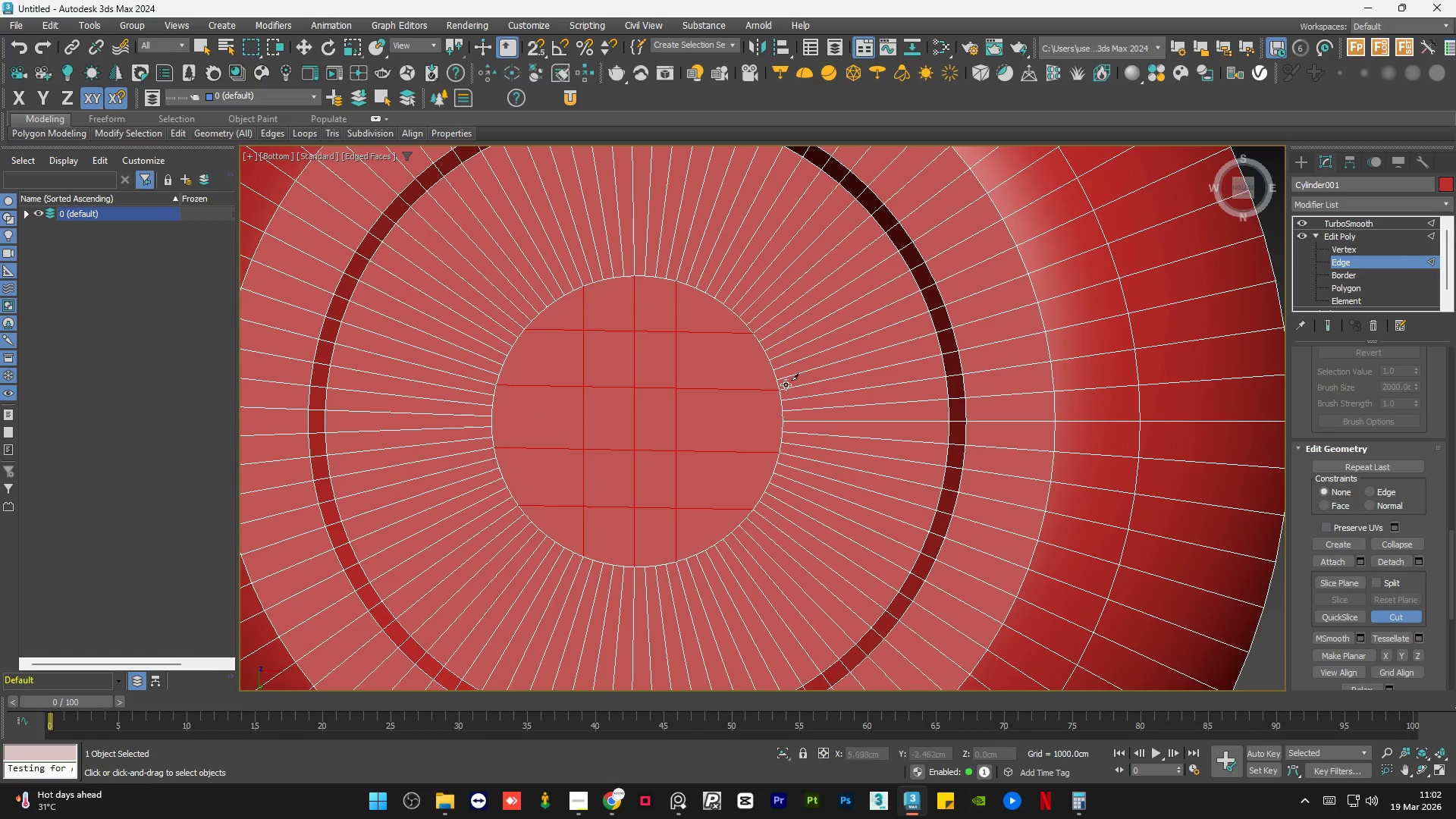 
scroll: coordinate [738, 520], scroll_direction: down, amount: 1.0
 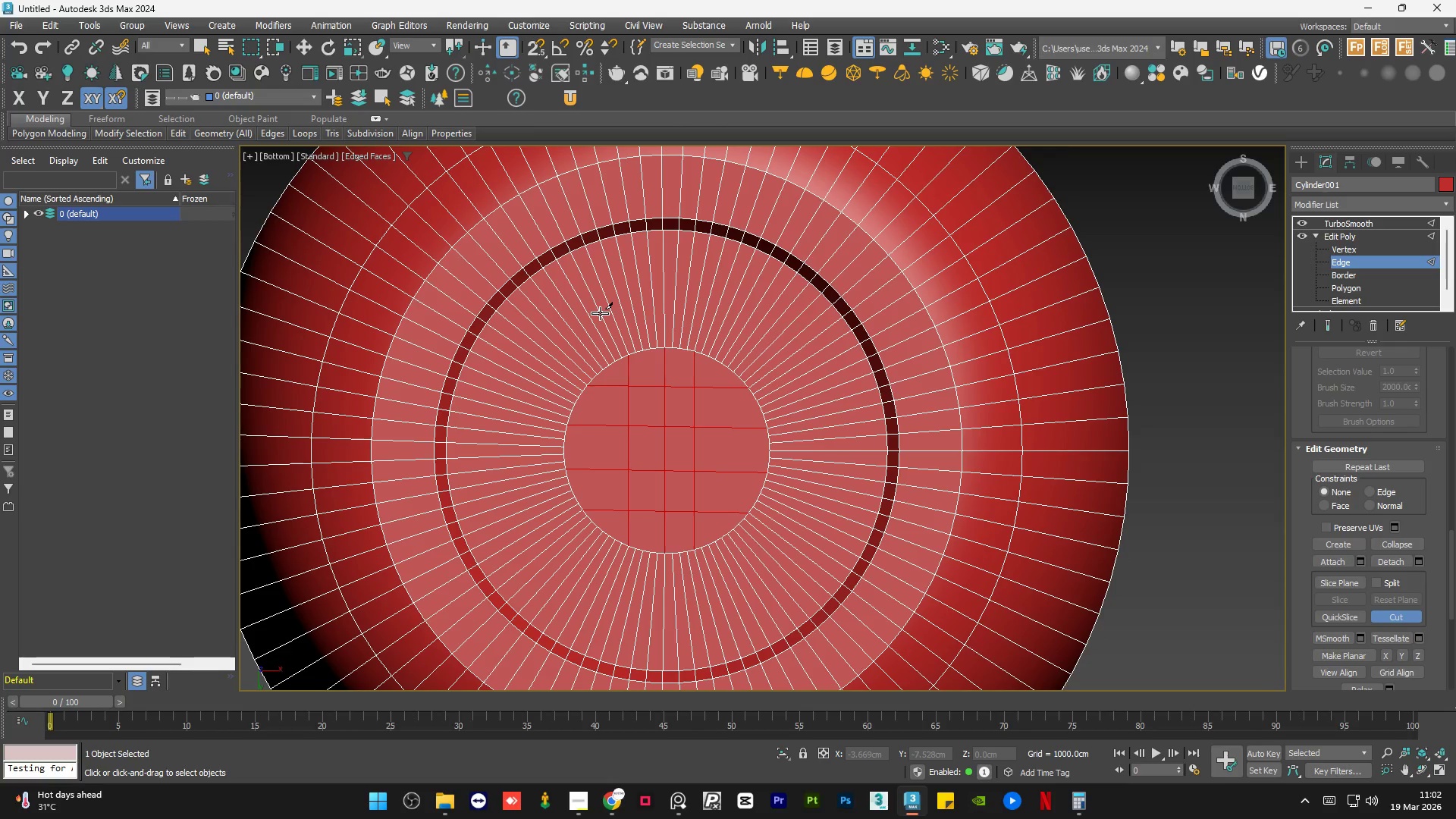 
wait(6.22)
 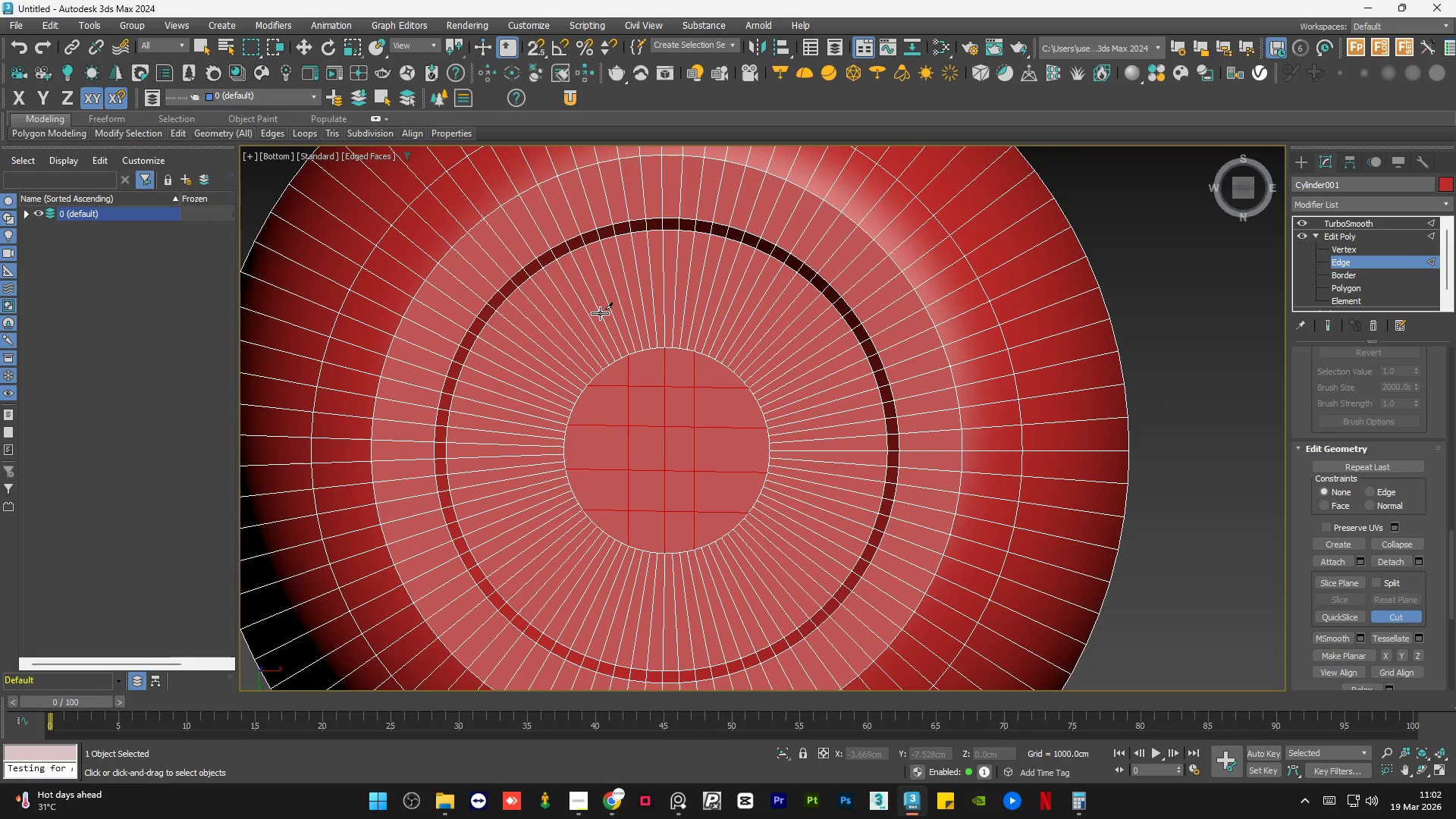 
left_click_drag(start_coordinate=[1453, 548], to_coordinate=[1455, 310])
 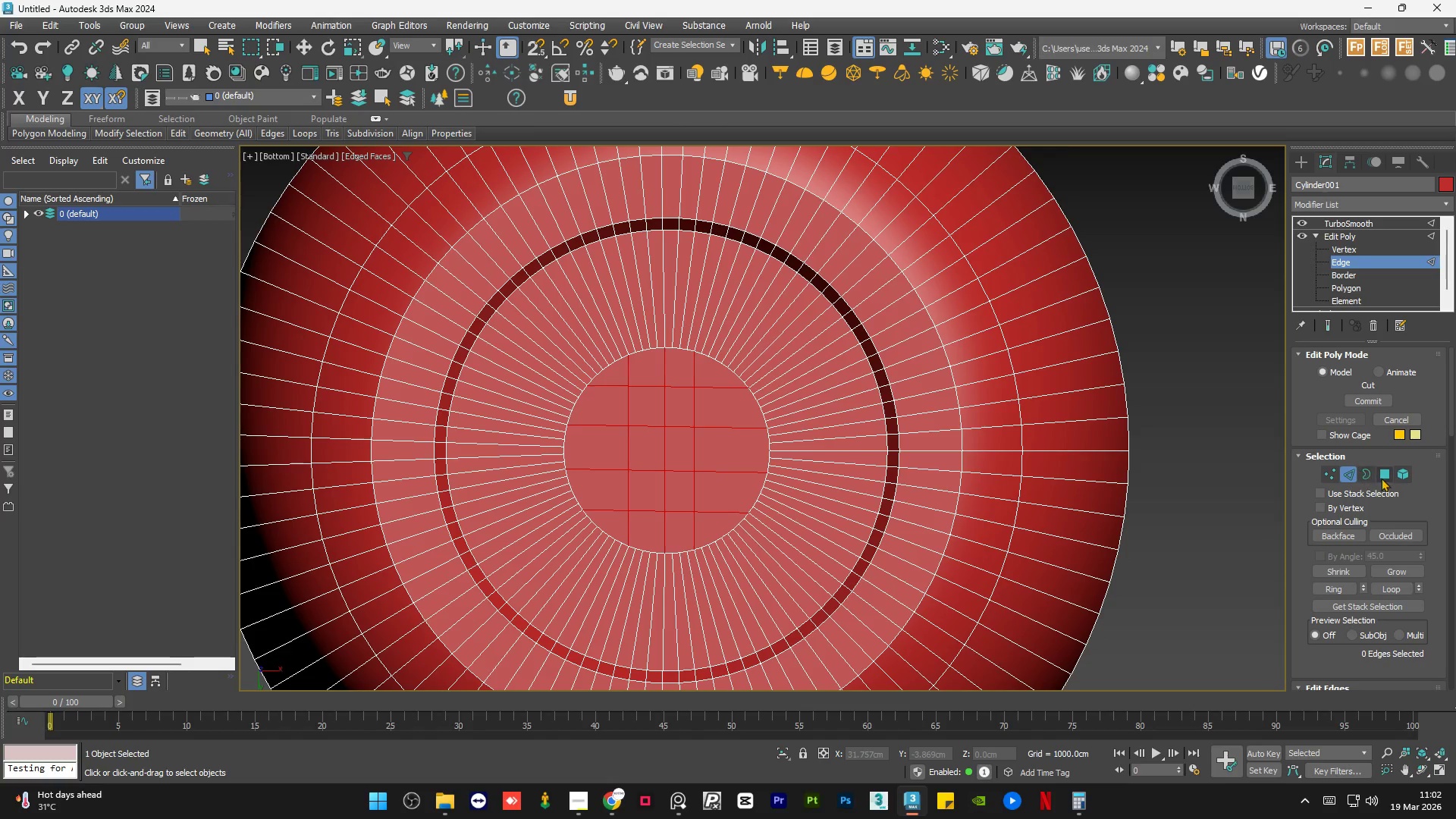 
left_click([1383, 475])
 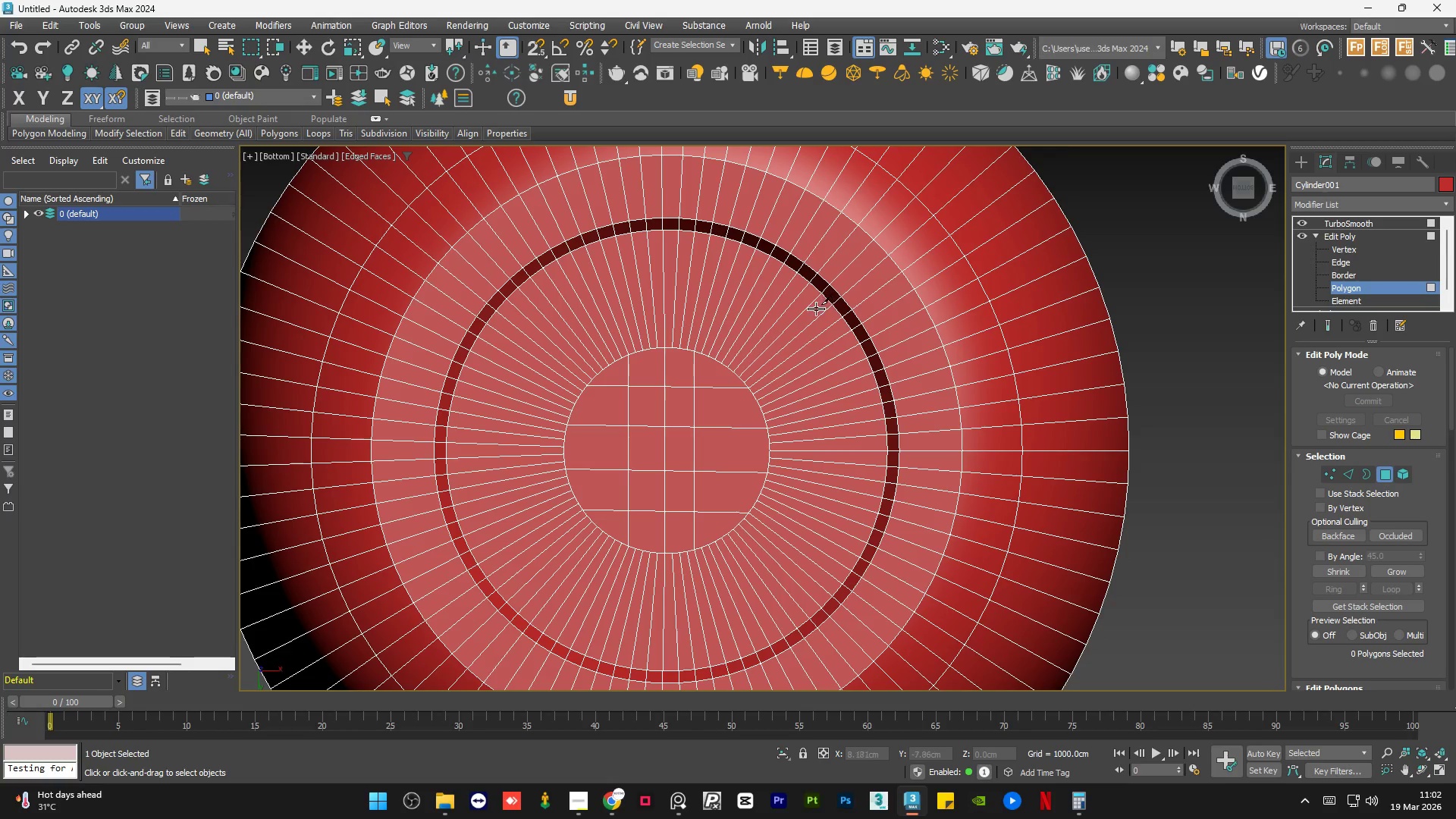 
key(Control+ControlLeft)
 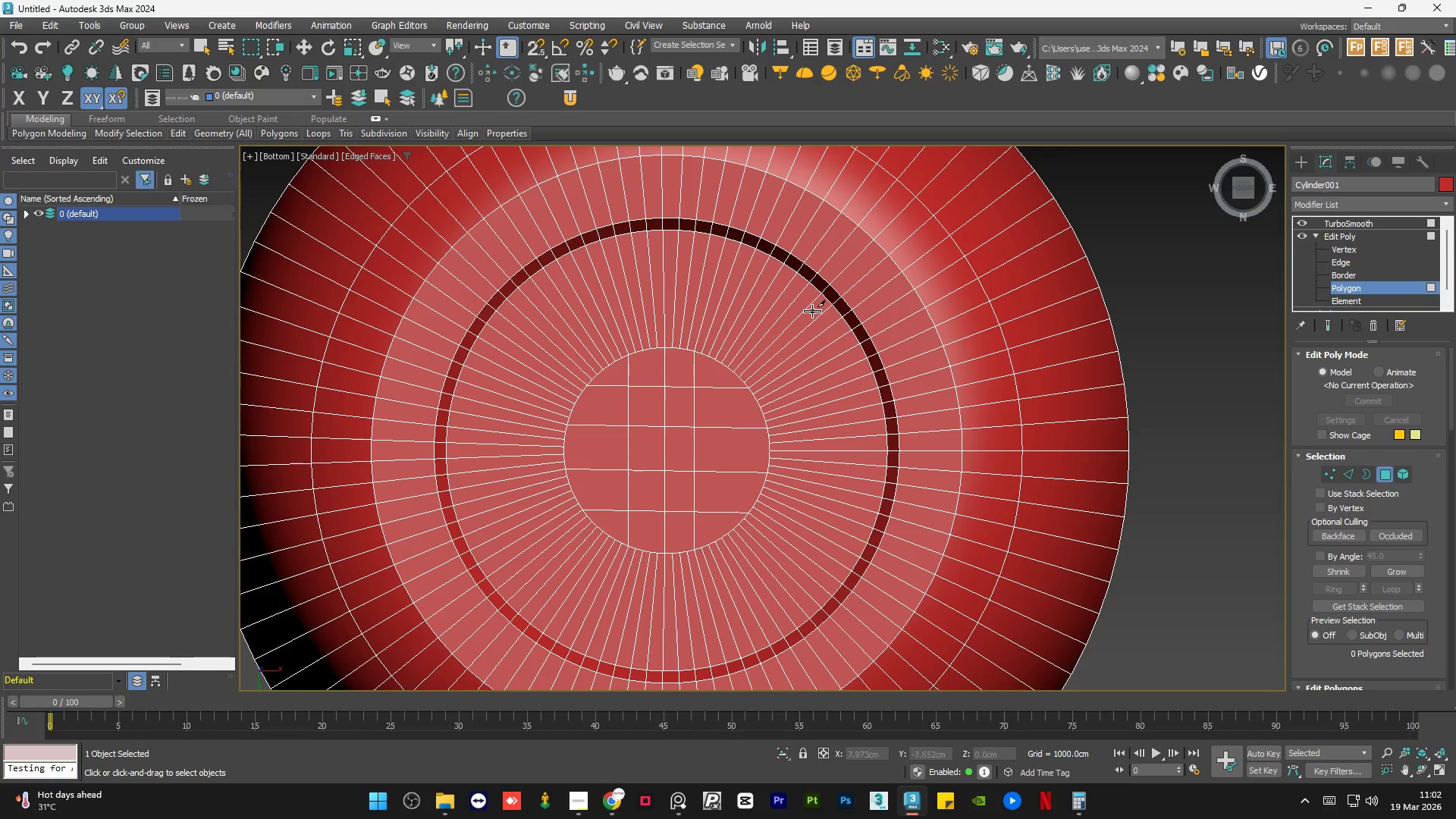 
key(Q)
 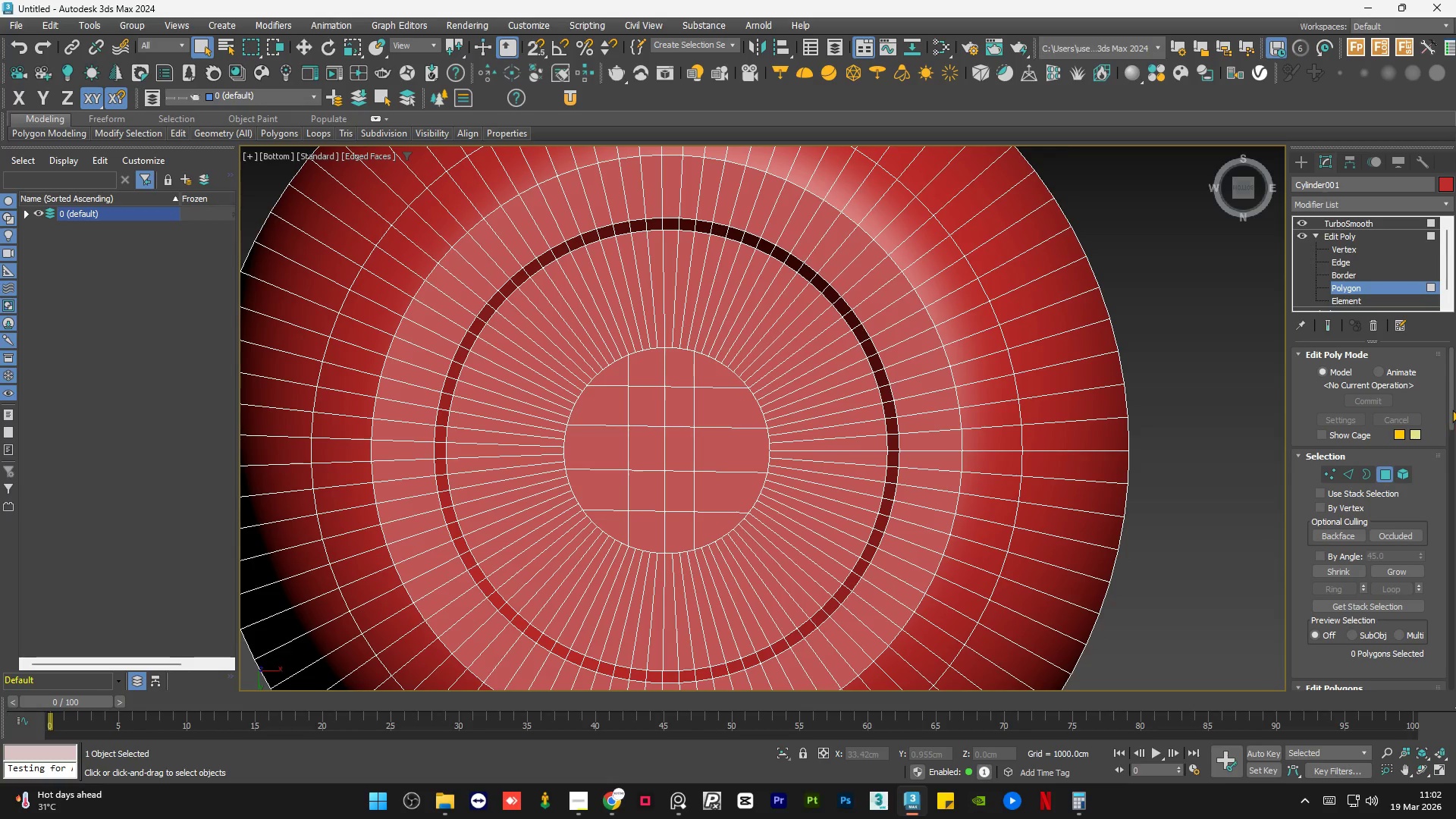 
left_click_drag(start_coordinate=[1451, 403], to_coordinate=[1455, 322])
 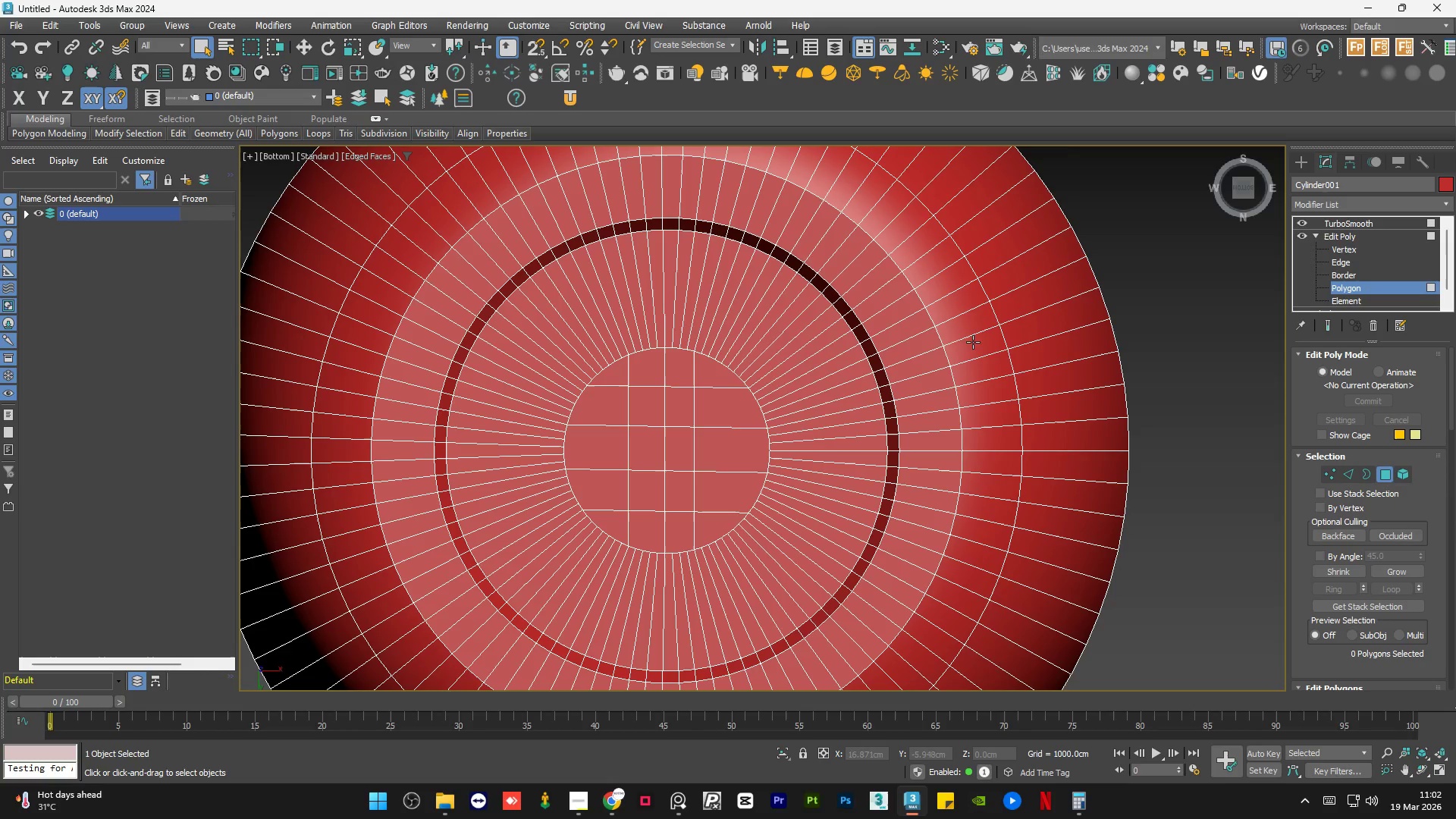 
left_click([839, 359])
 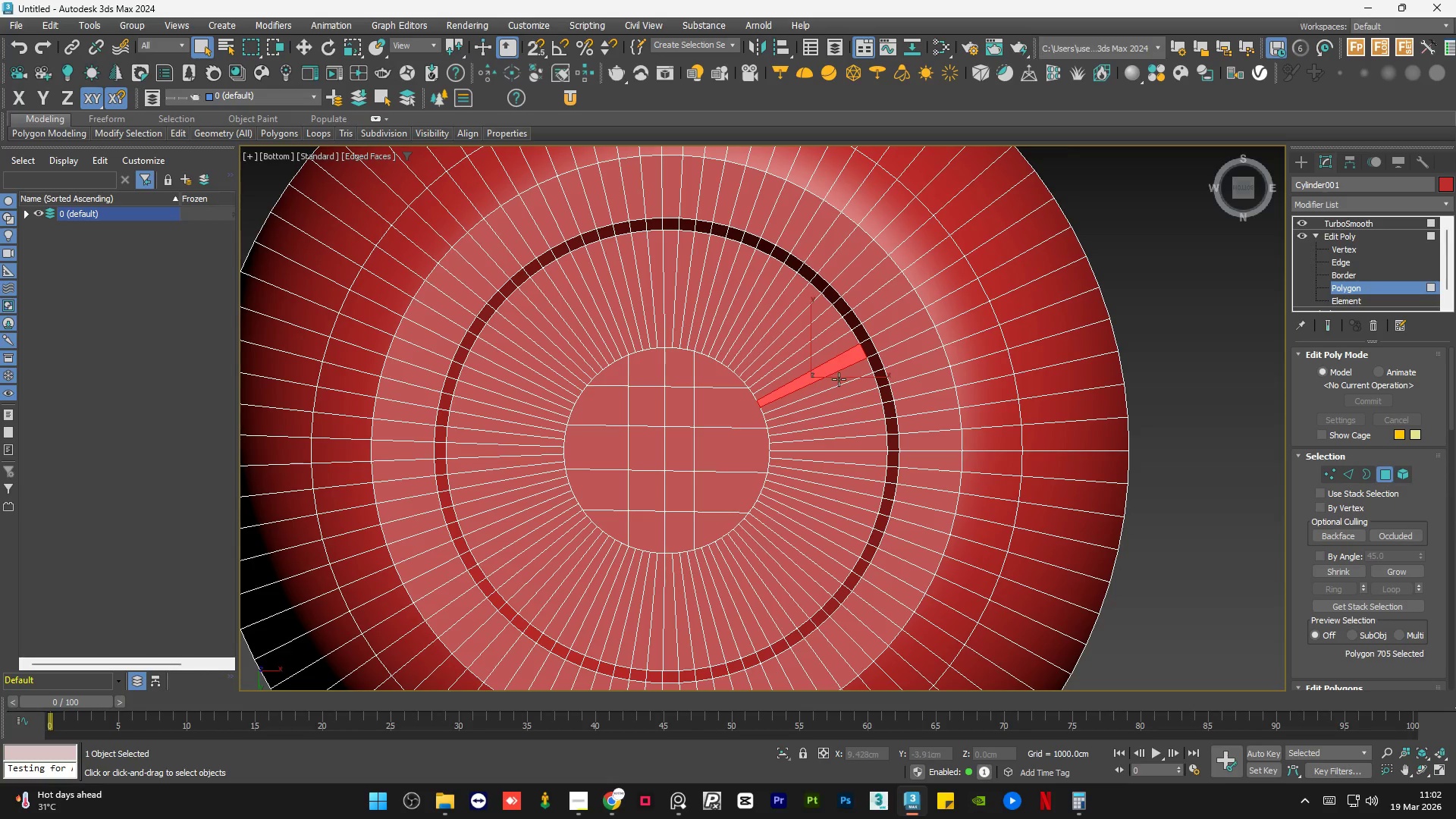 
hold_key(key=ControlLeft, duration=0.75)
double_click([839, 379])
 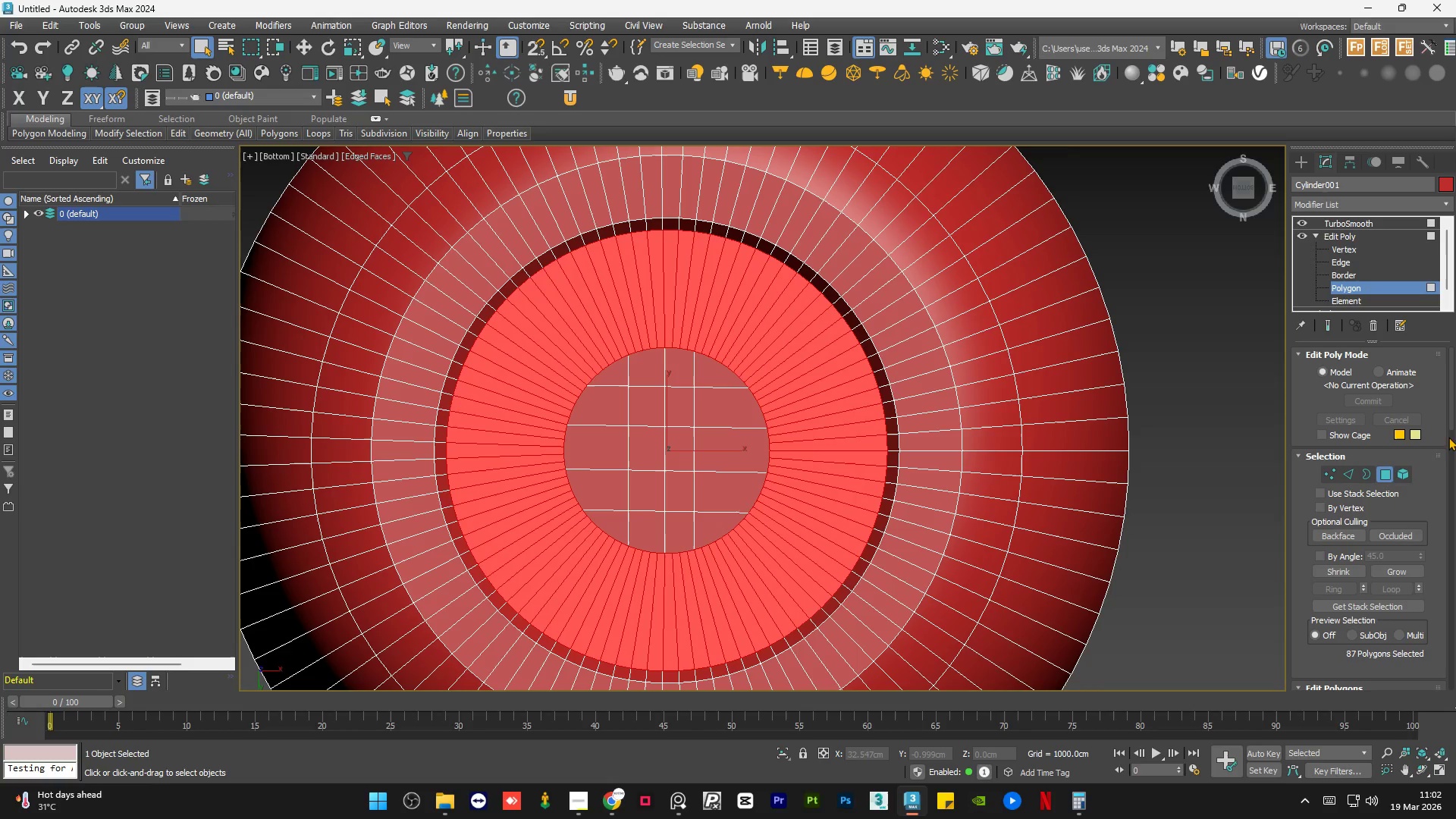 
left_click_drag(start_coordinate=[1452, 412], to_coordinate=[1455, 452])
 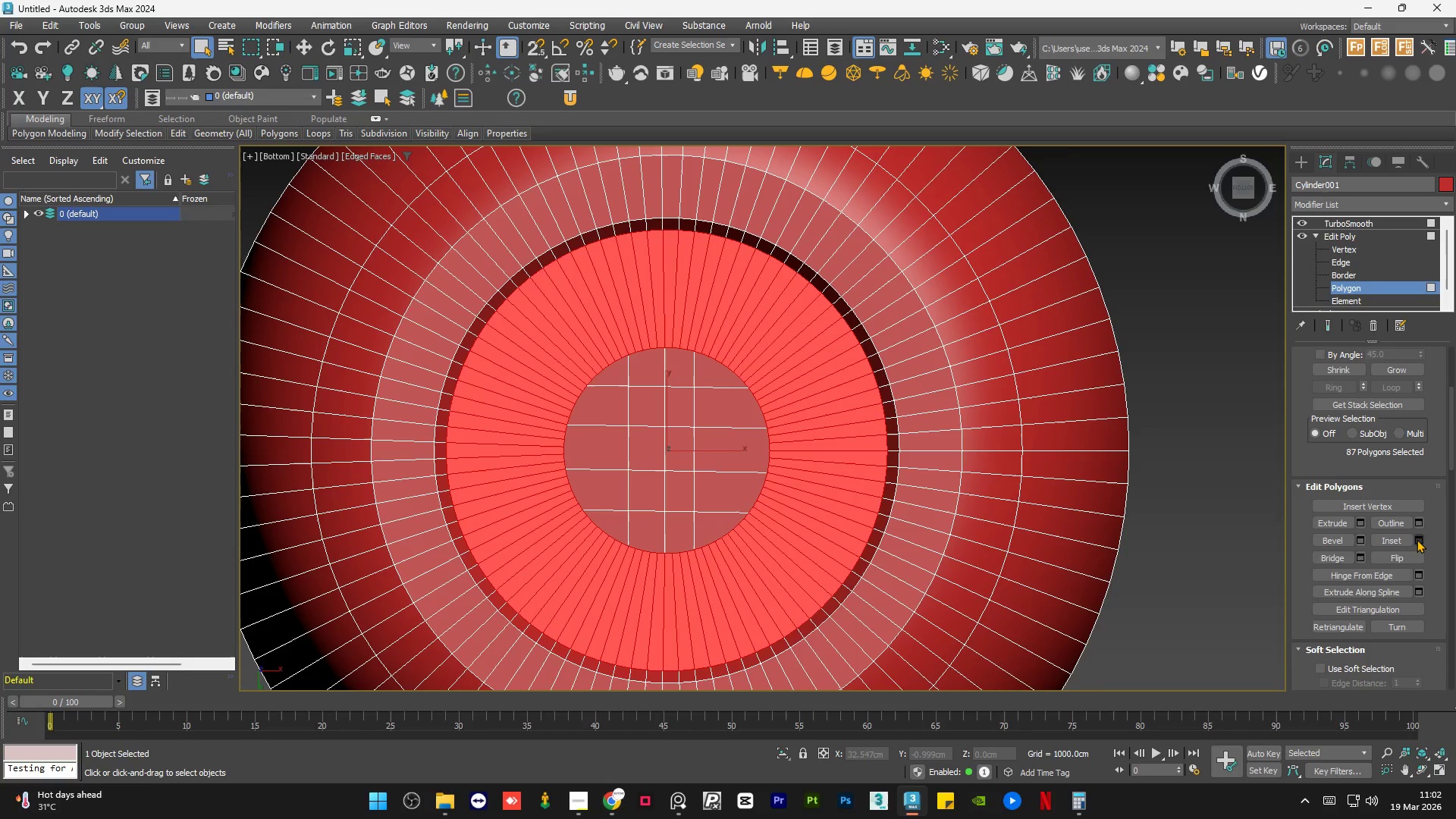 
left_click([1417, 539])
 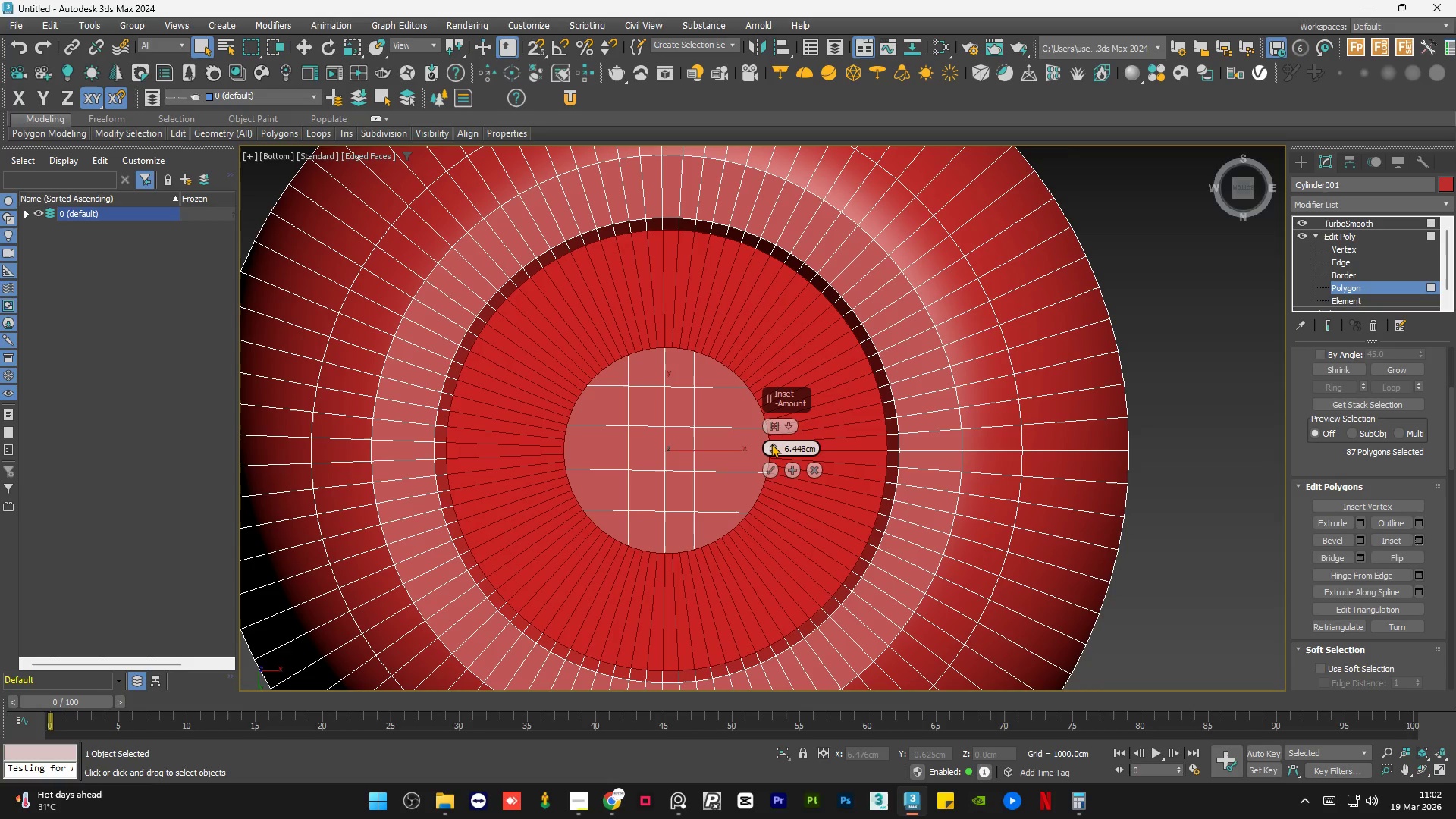 
left_click_drag(start_coordinate=[771, 444], to_coordinate=[789, 471])
 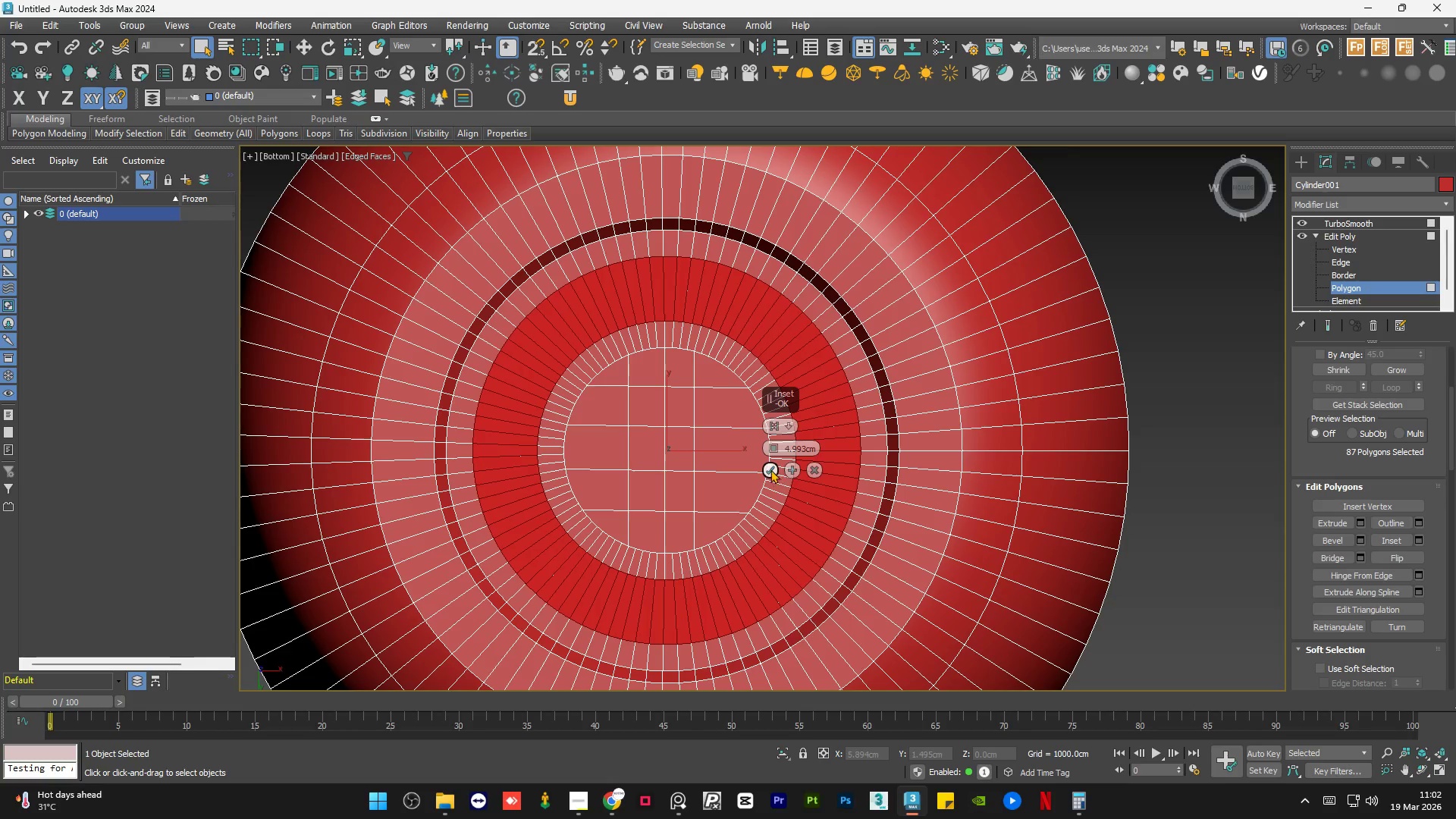 
left_click([770, 469])
 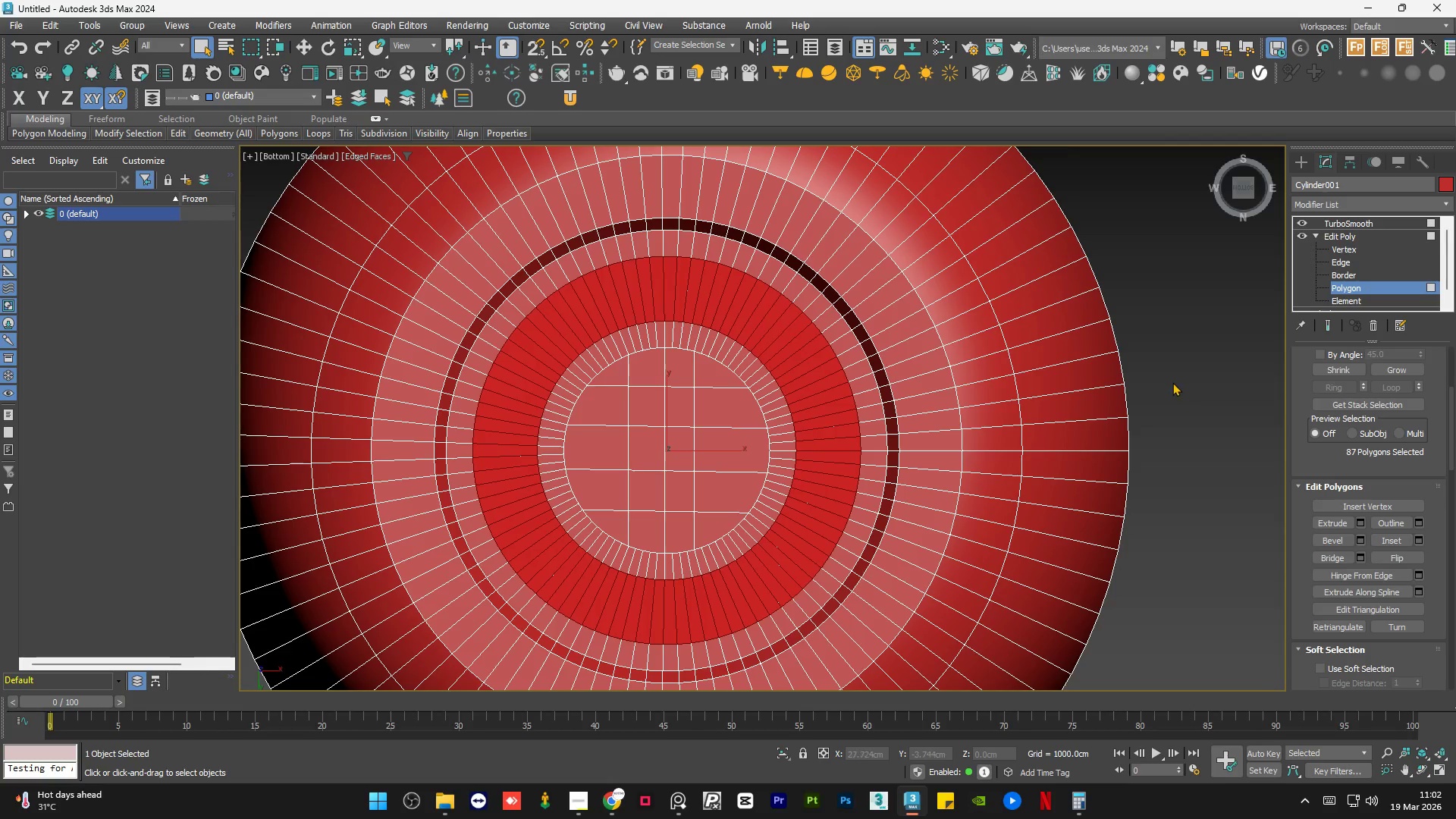 
double_click([1172, 382])
 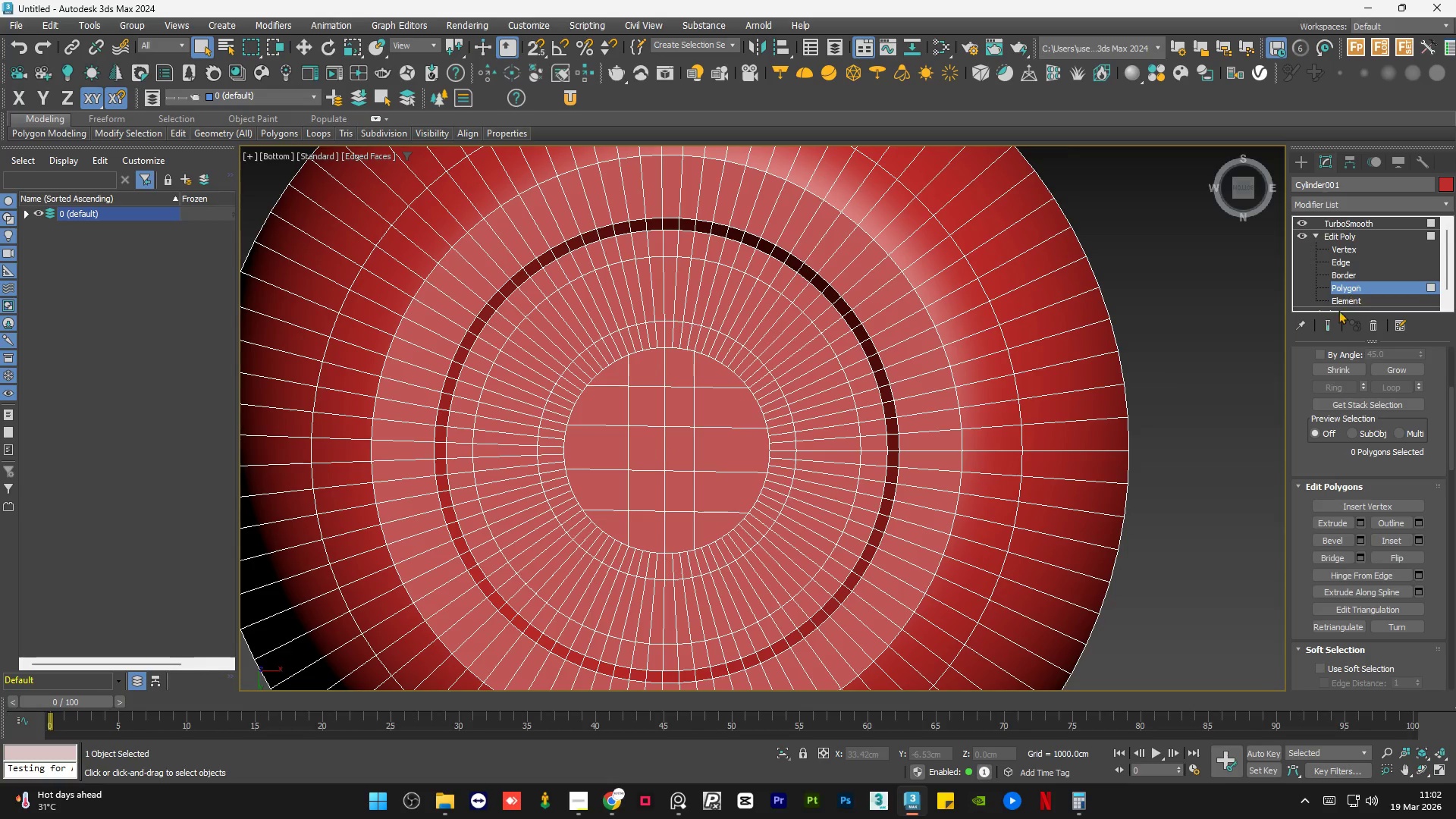 
left_click([1326, 324])
 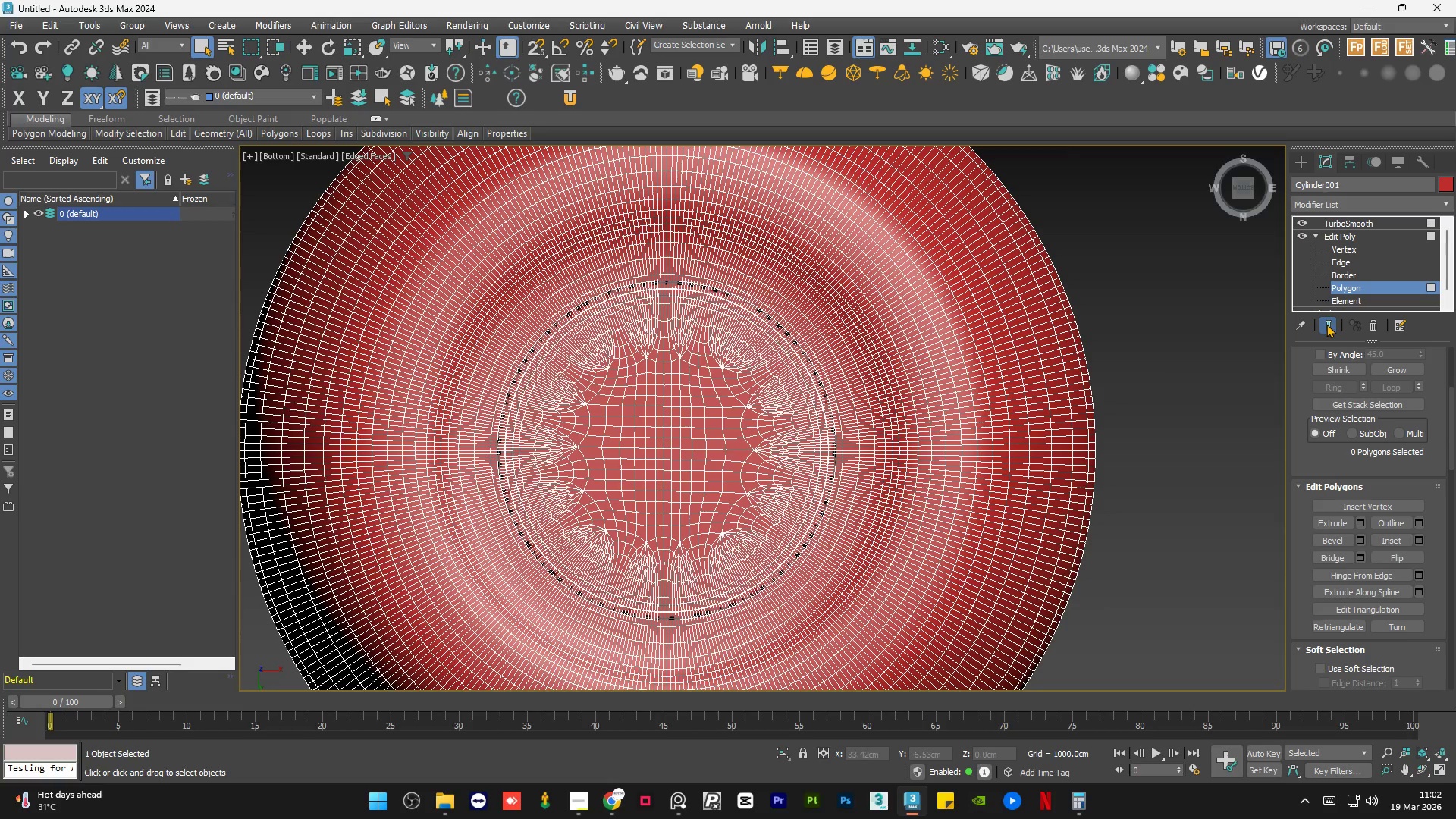 
key(F4)
 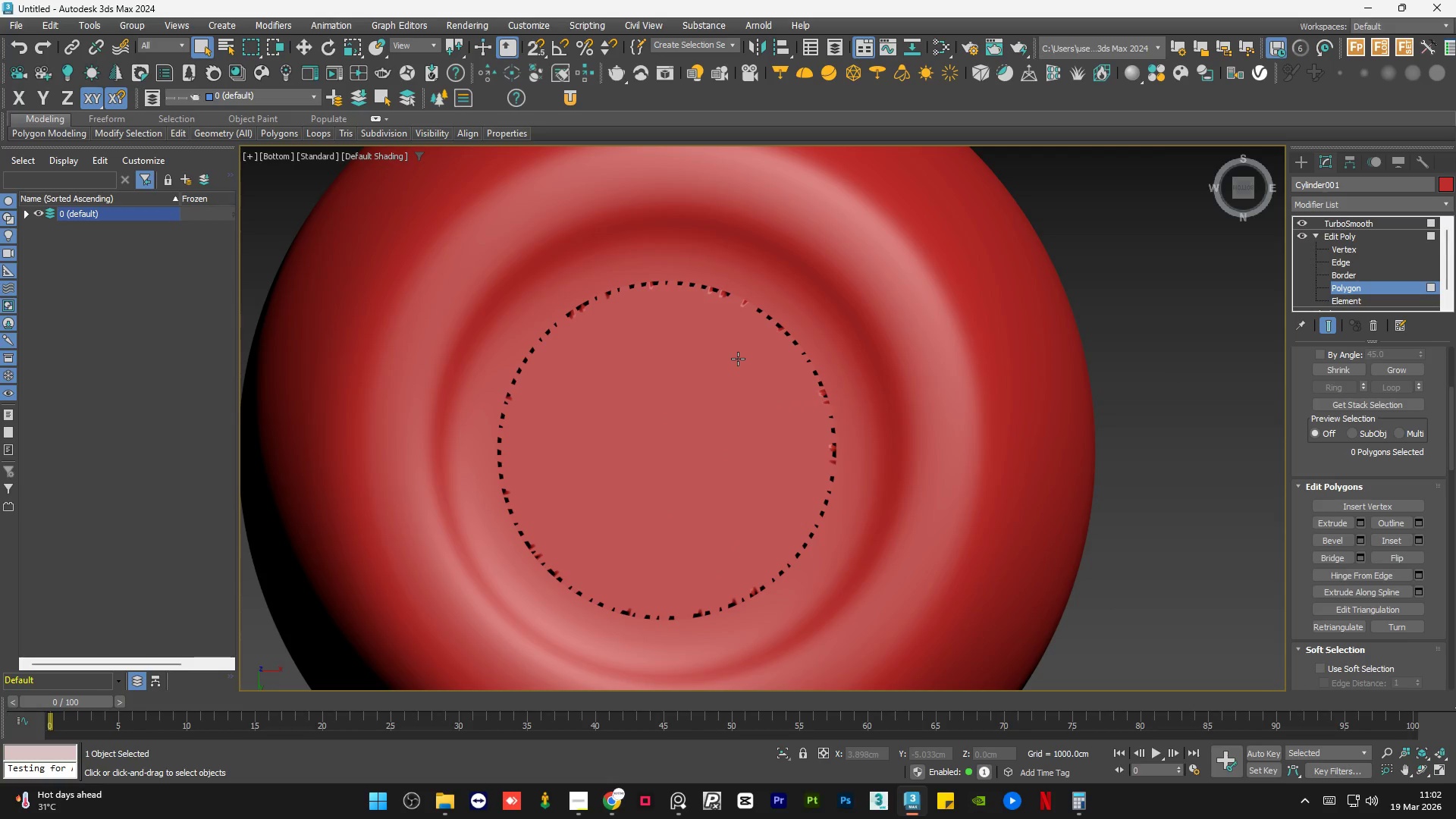 
key(Control+Z)
 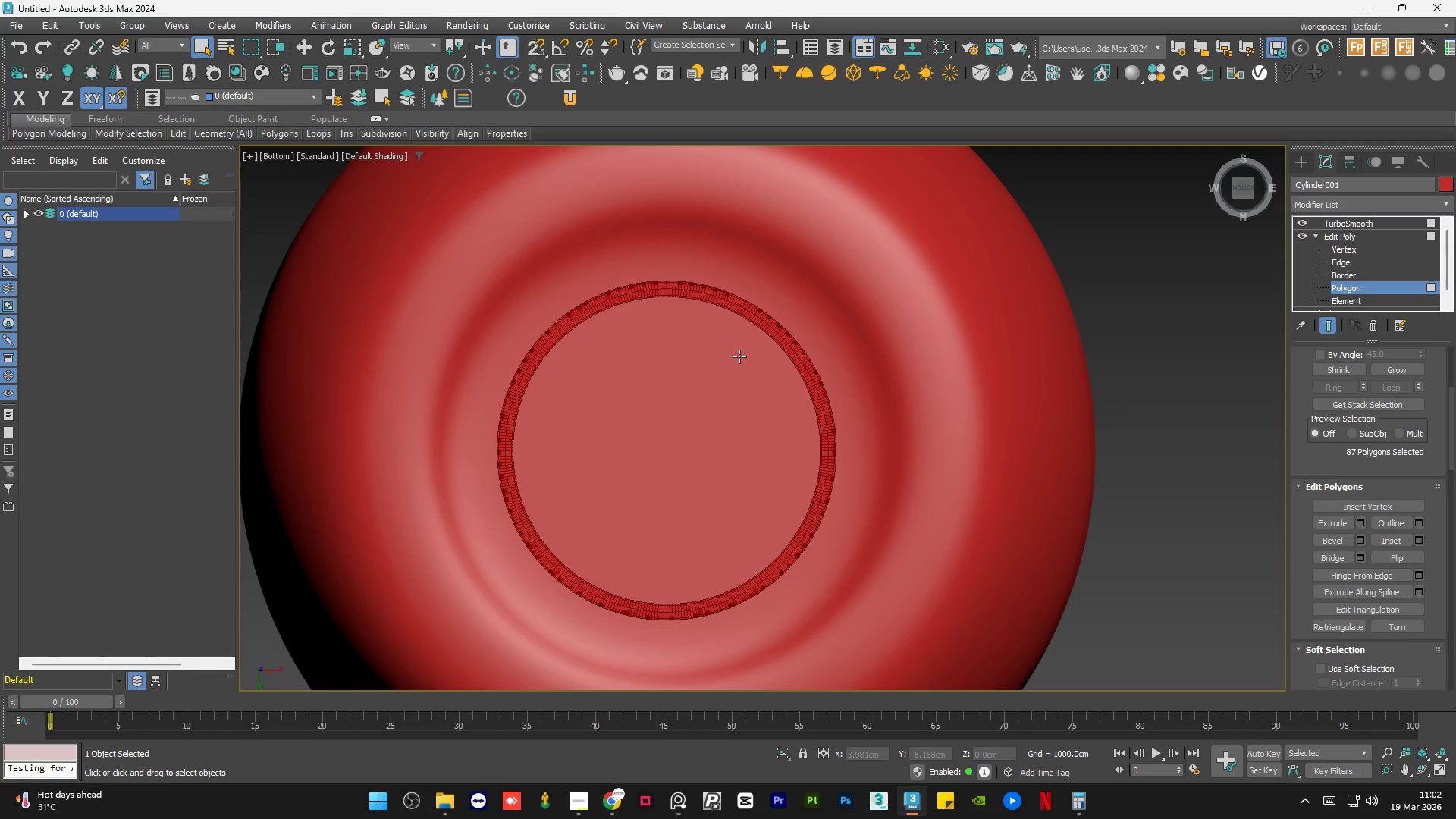 
key(Control+Z)
 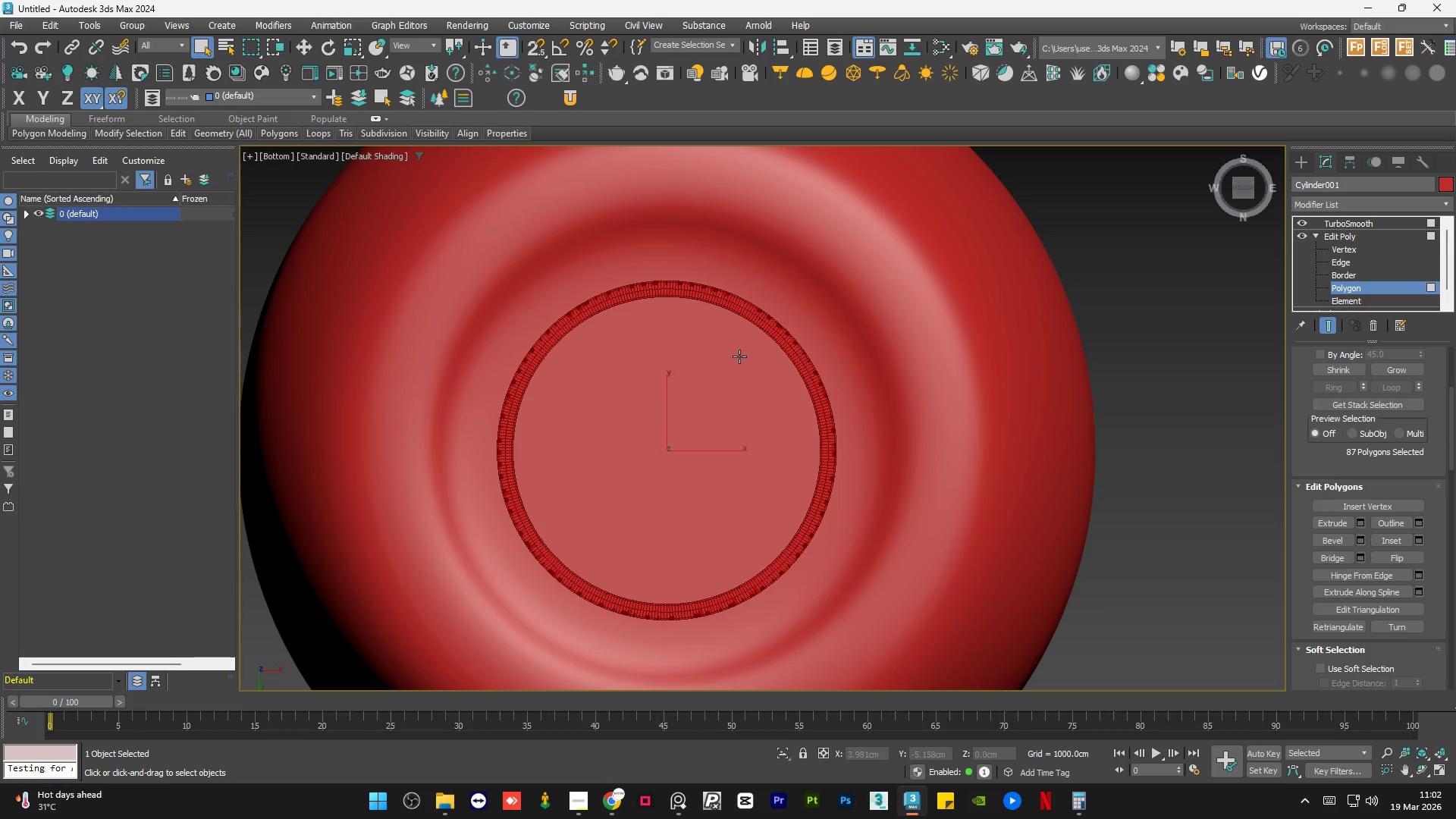 
key(Control+Z)
 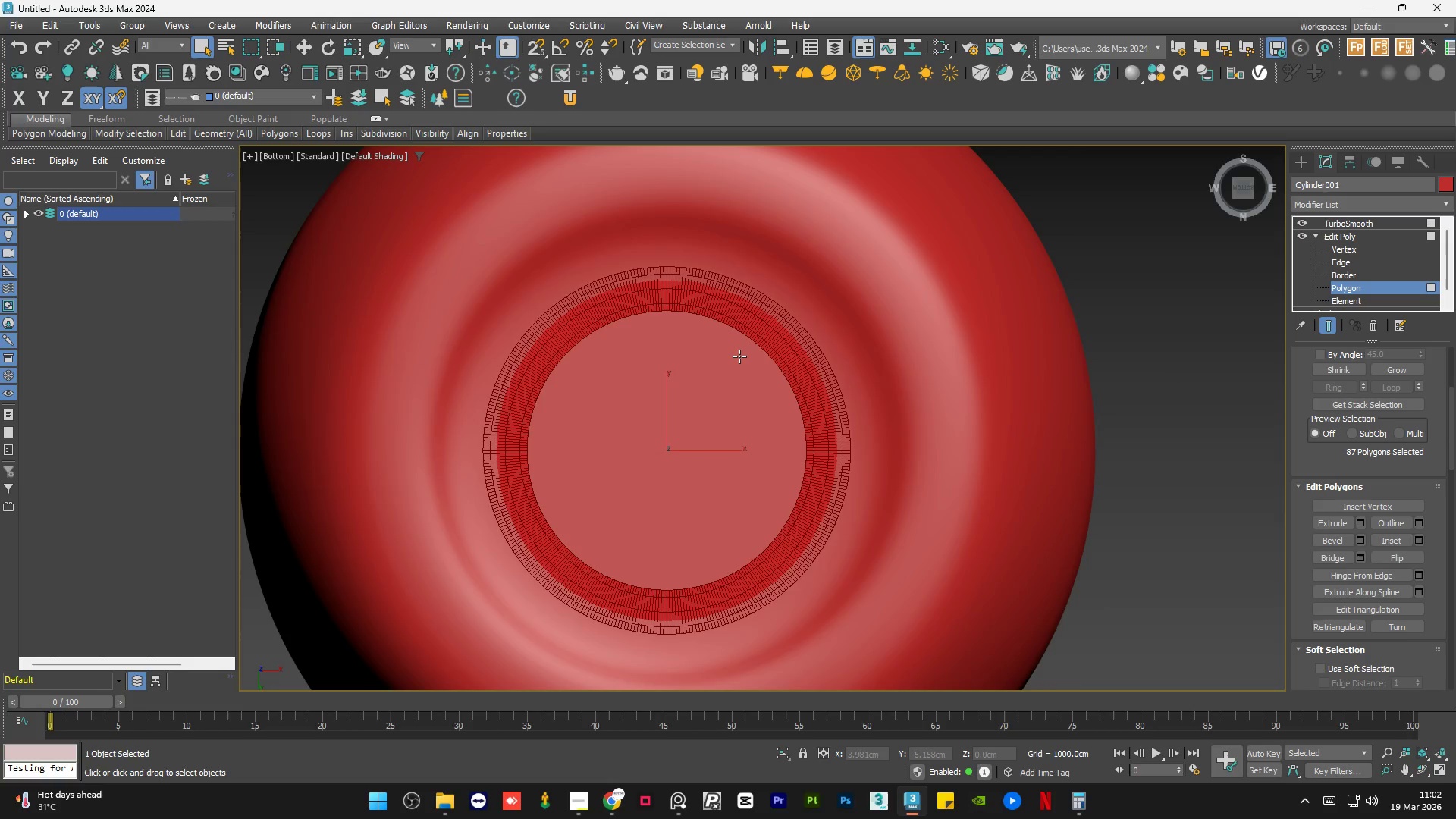 
key(Control+Z)
 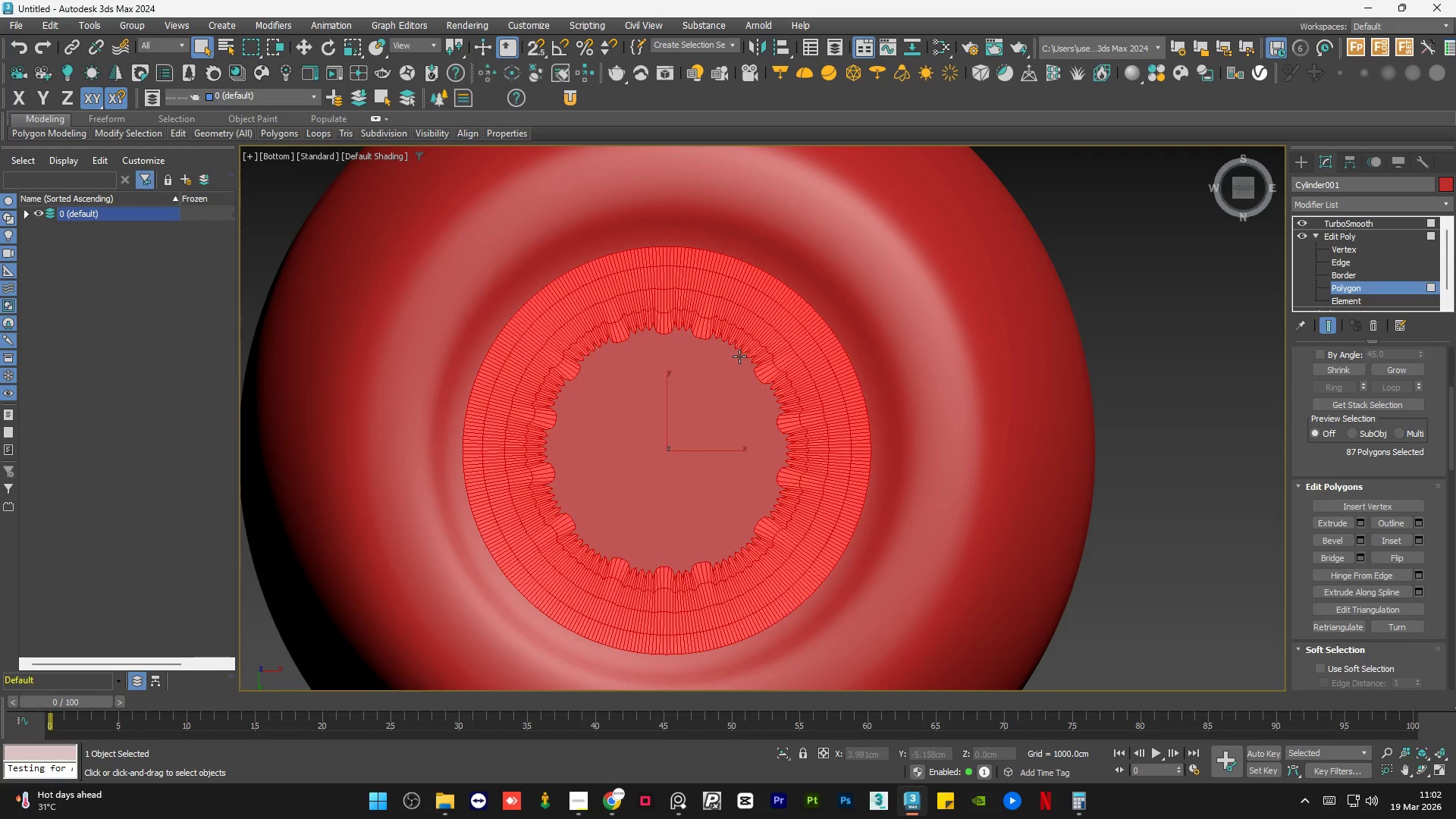 
key(Control+Z)
 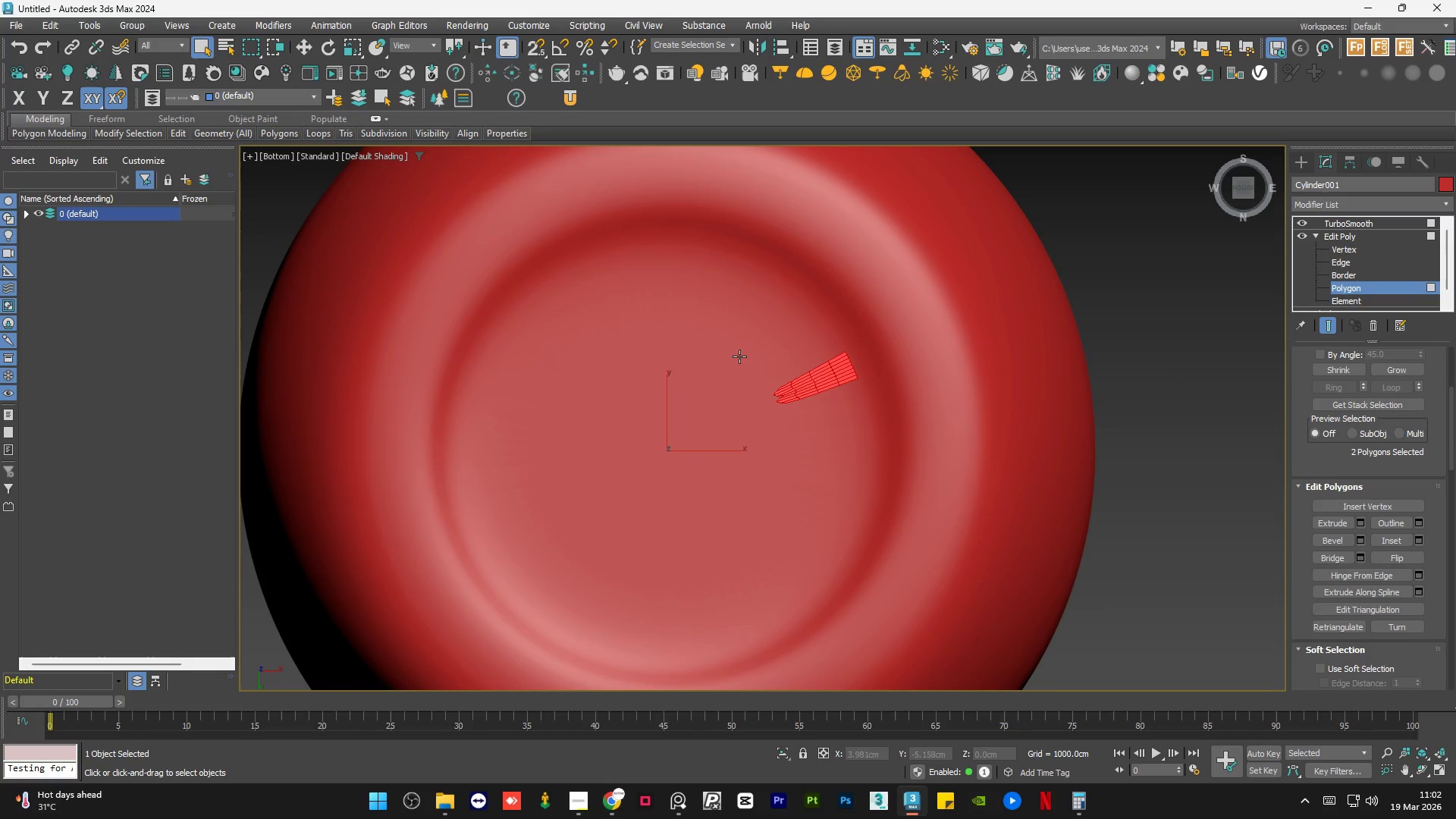 
key(Control+Z)
 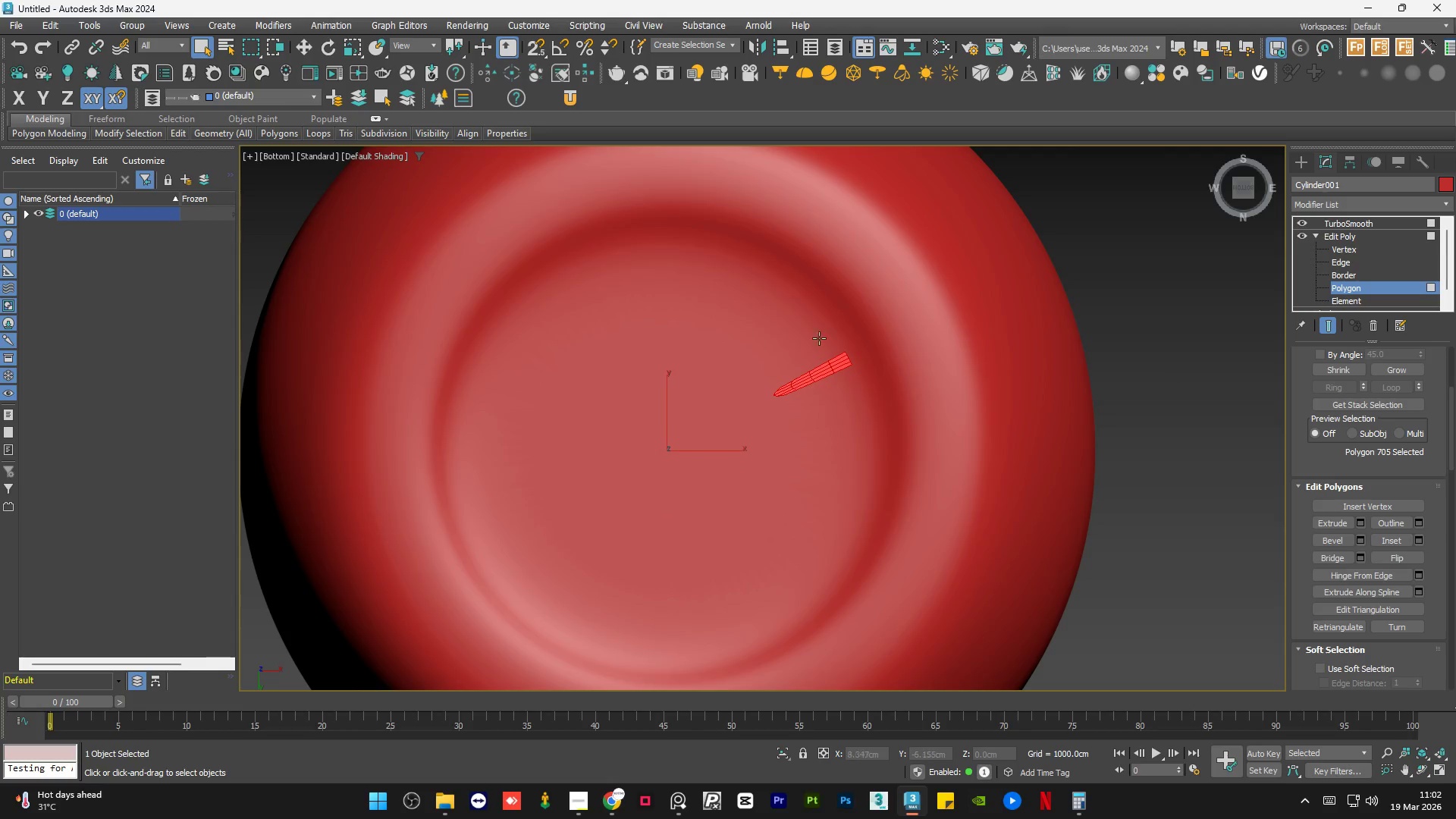 
key(Control+Z)
 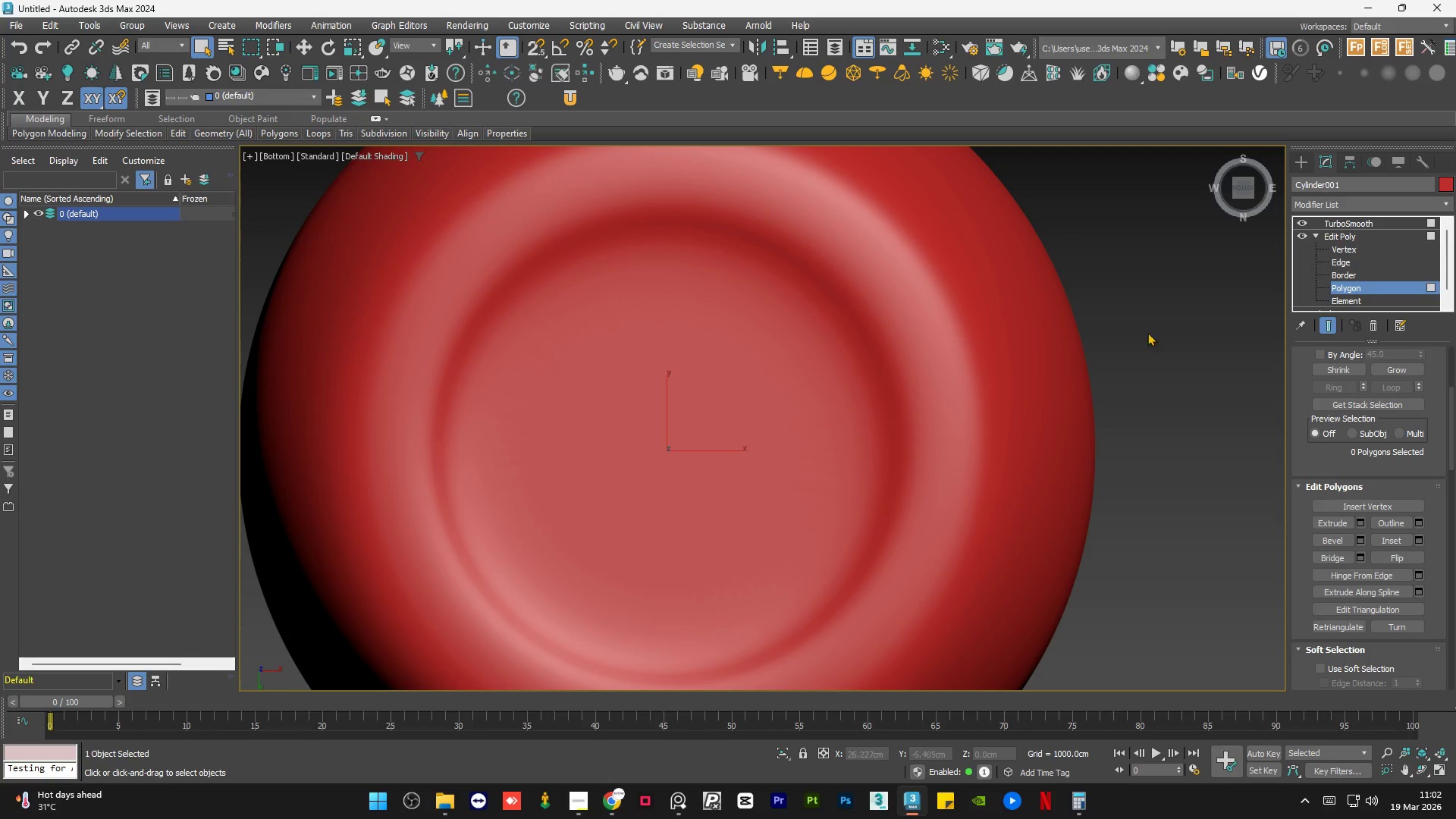 
left_click([1172, 306])
 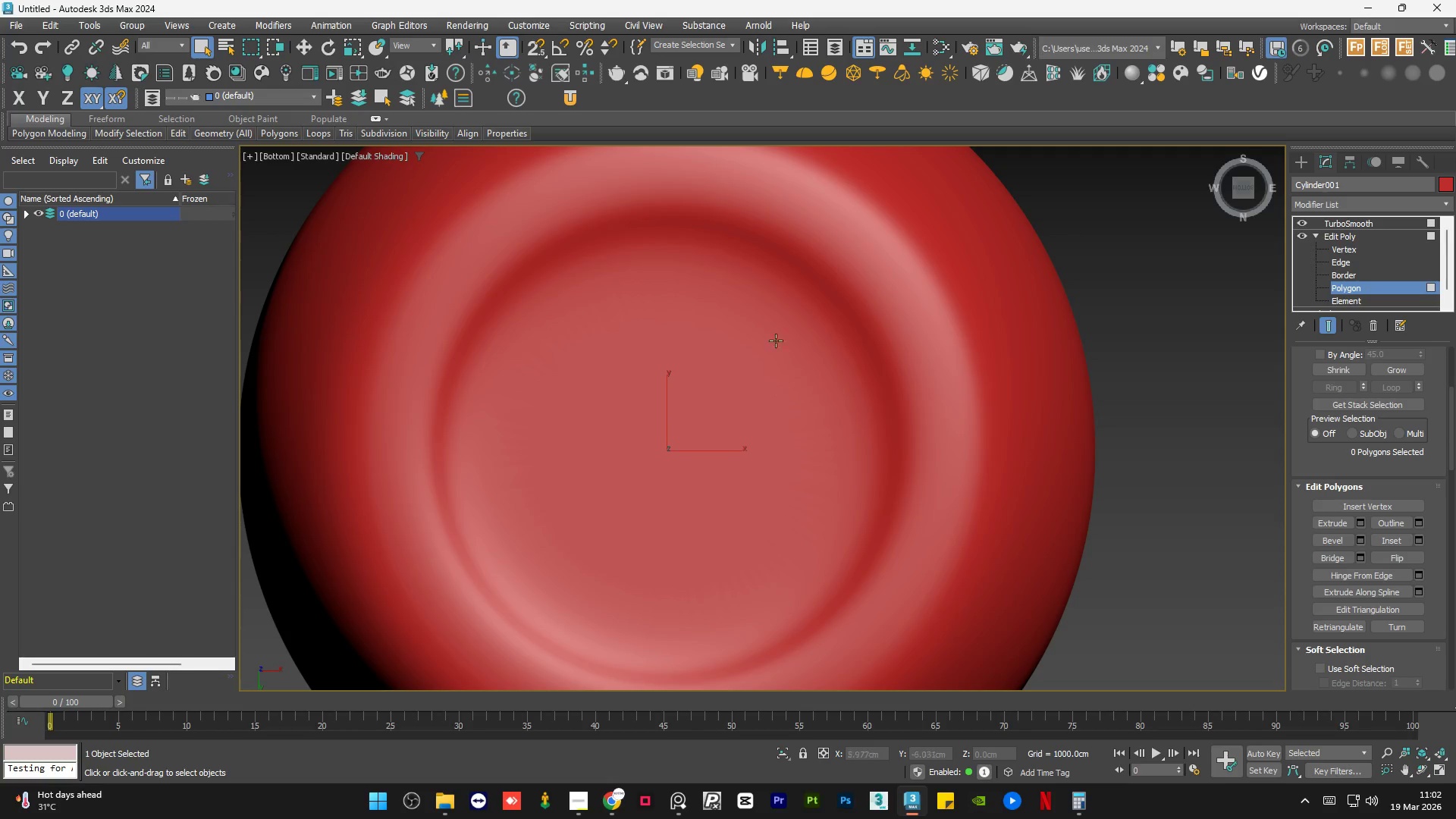 
hold_key(key=AltLeft, duration=1.17)
 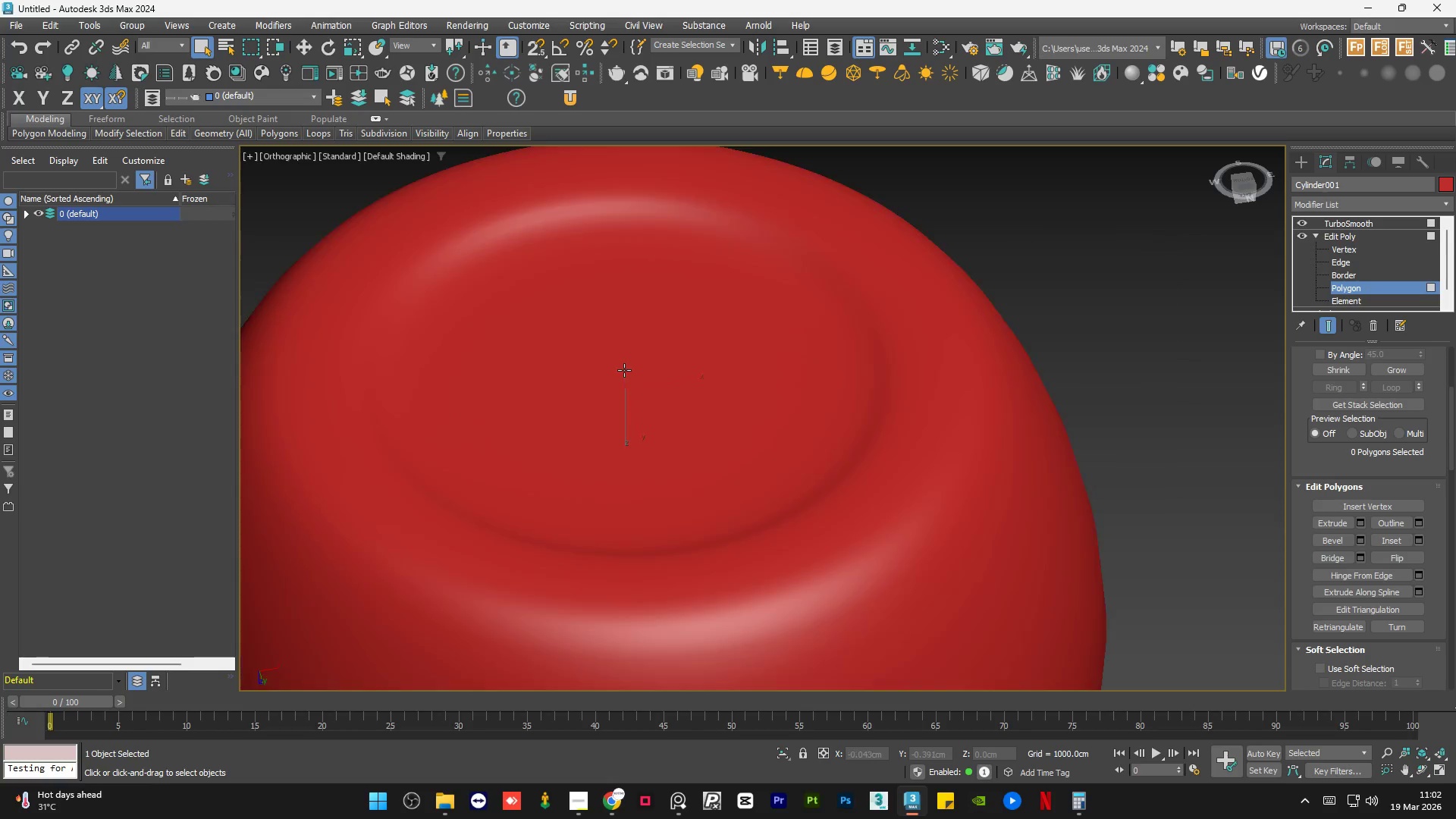 
scroll: coordinate [630, 358], scroll_direction: down, amount: 4.0
 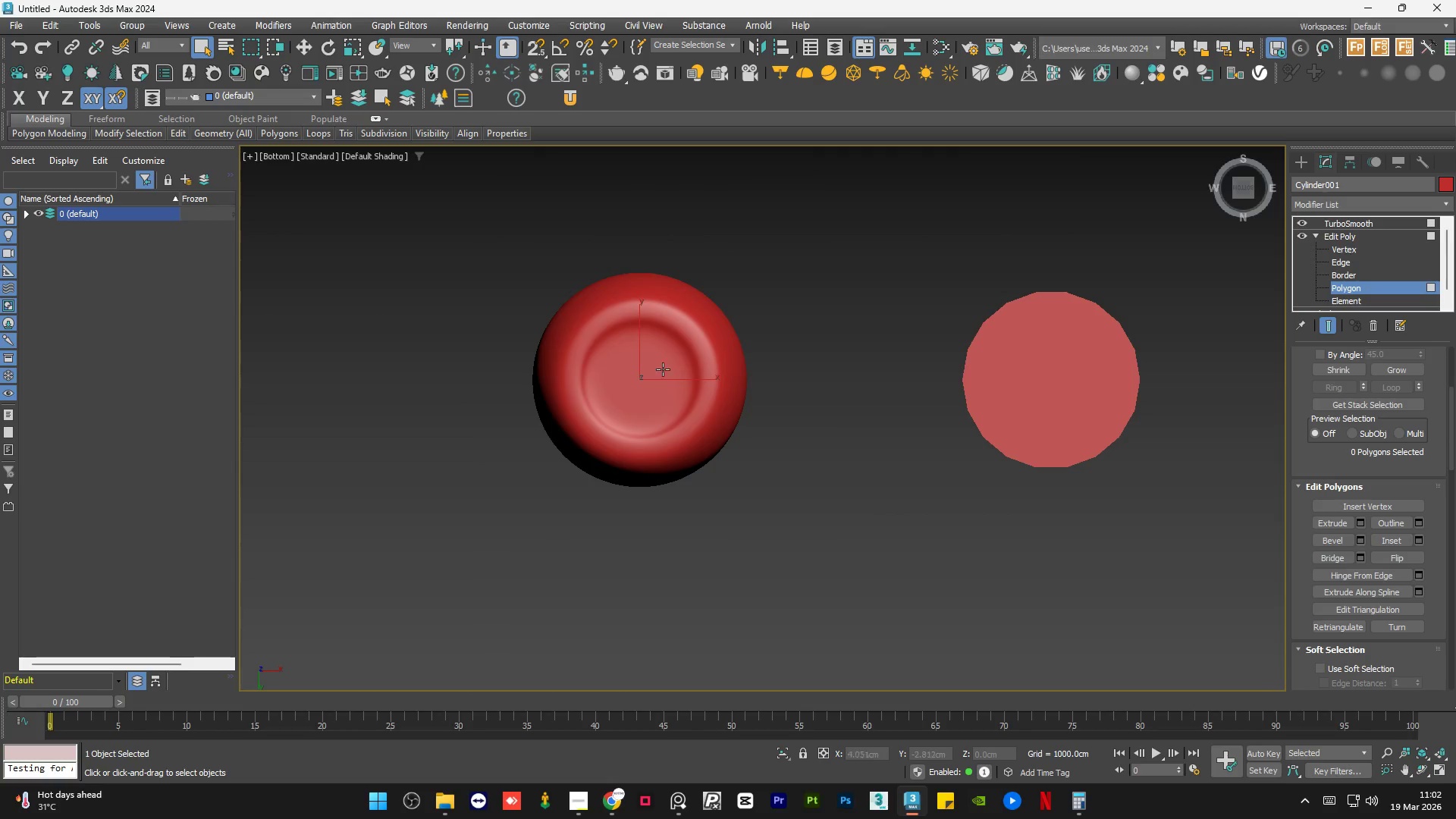 
scroll: coordinate [624, 370], scroll_direction: up, amount: 5.0
 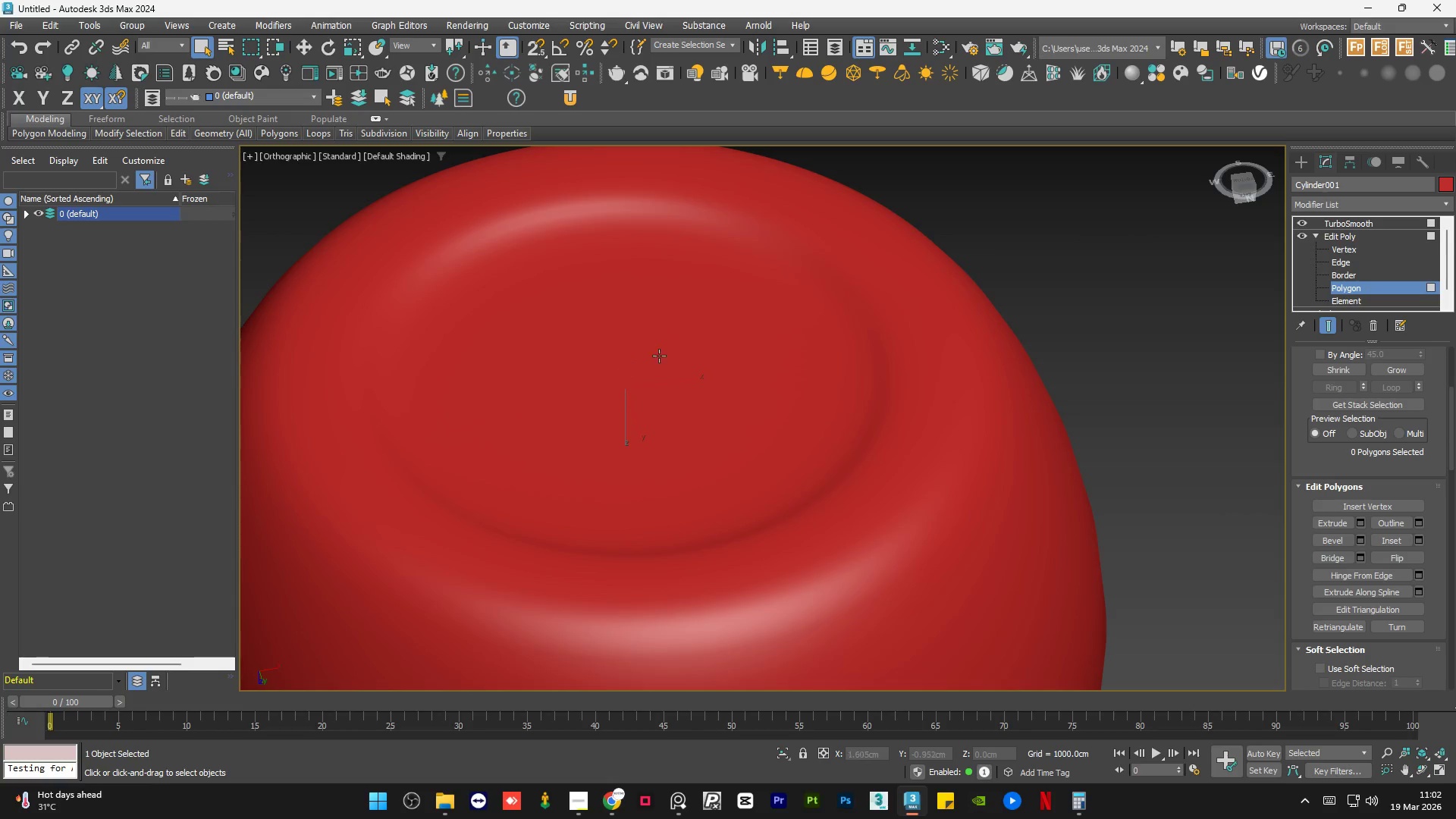 
hold_key(key=AltLeft, duration=1.5)
 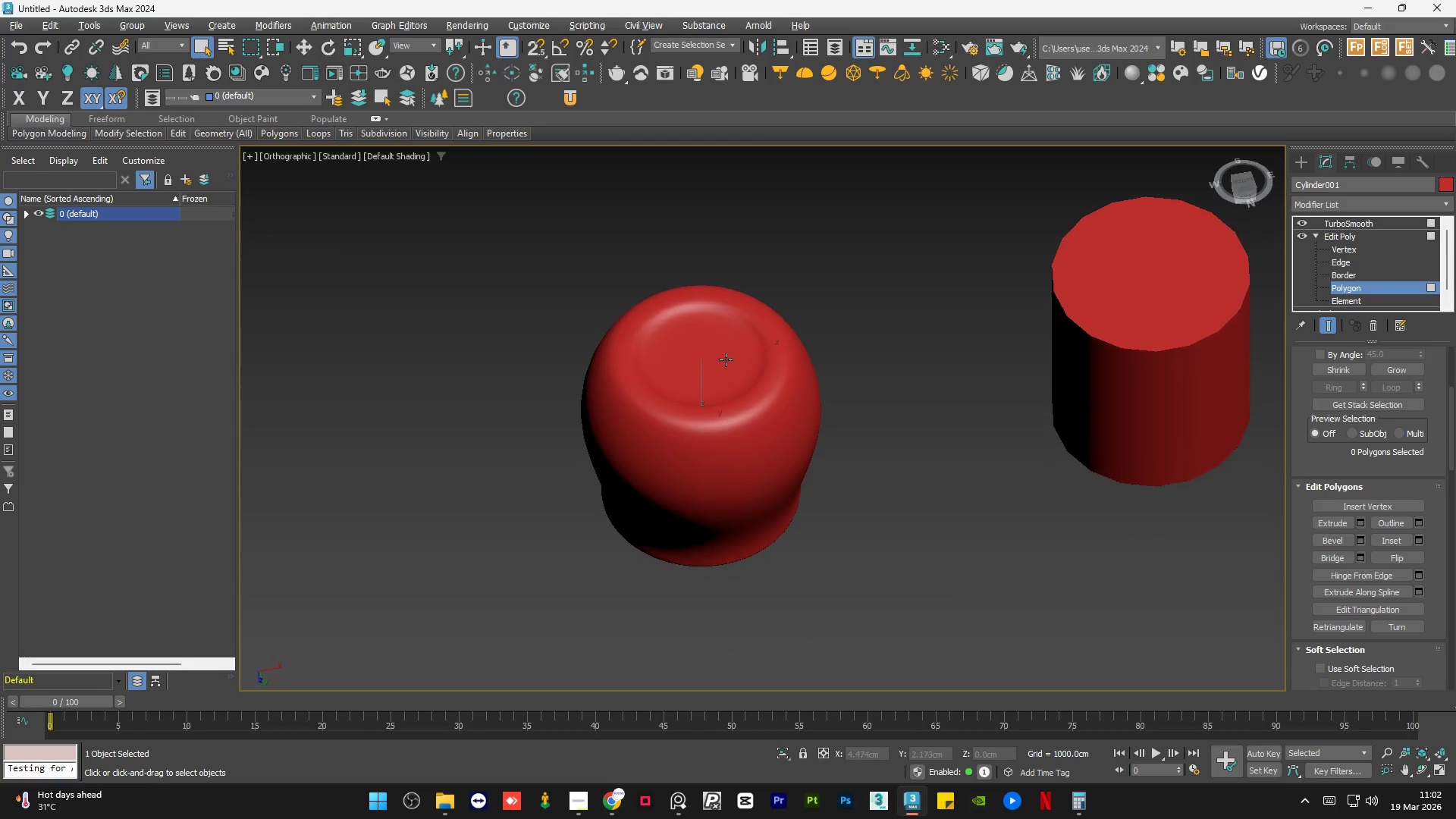 
scroll: coordinate [726, 347], scroll_direction: down, amount: 4.0
 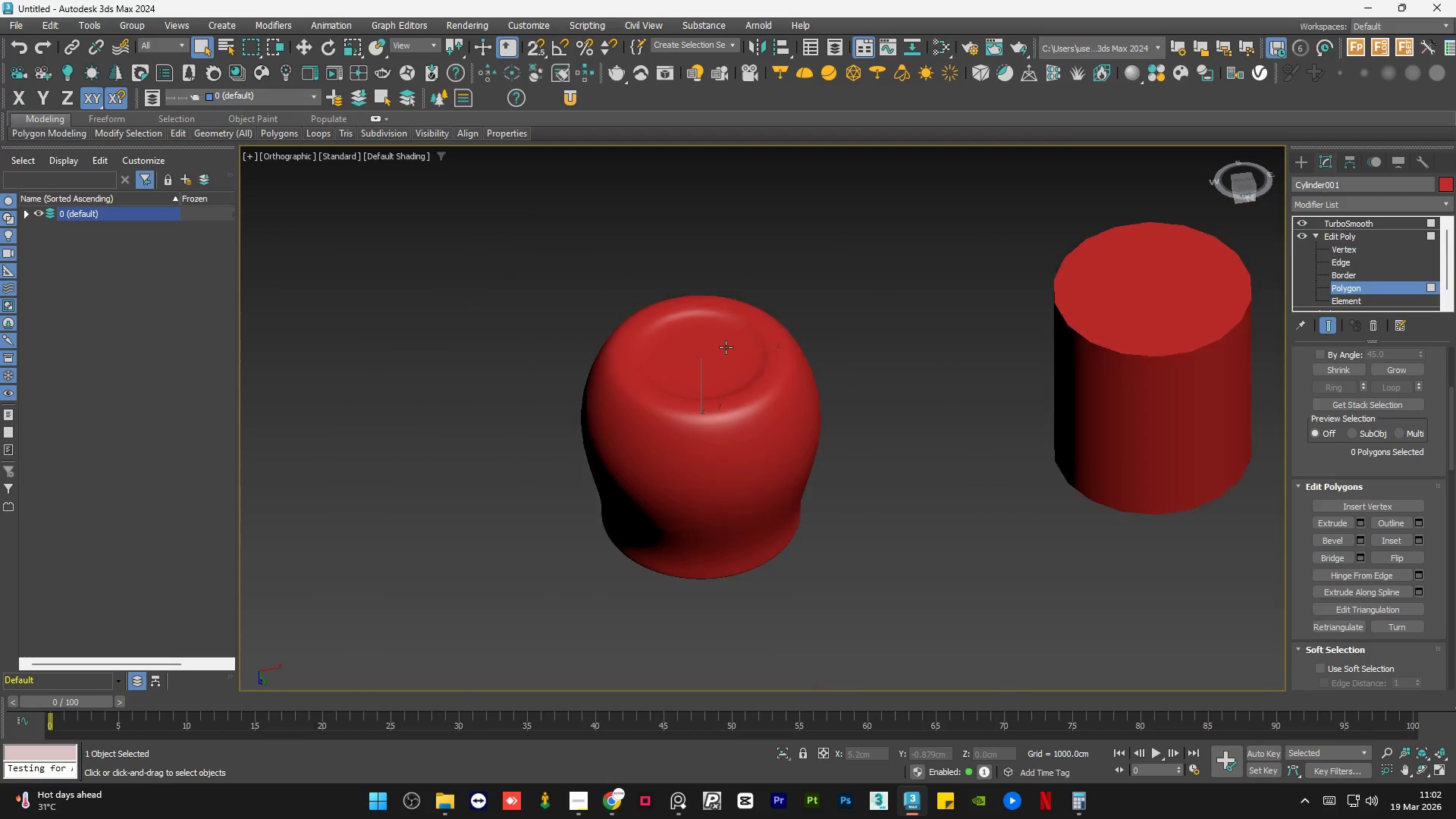 
key(Alt+AltLeft)
 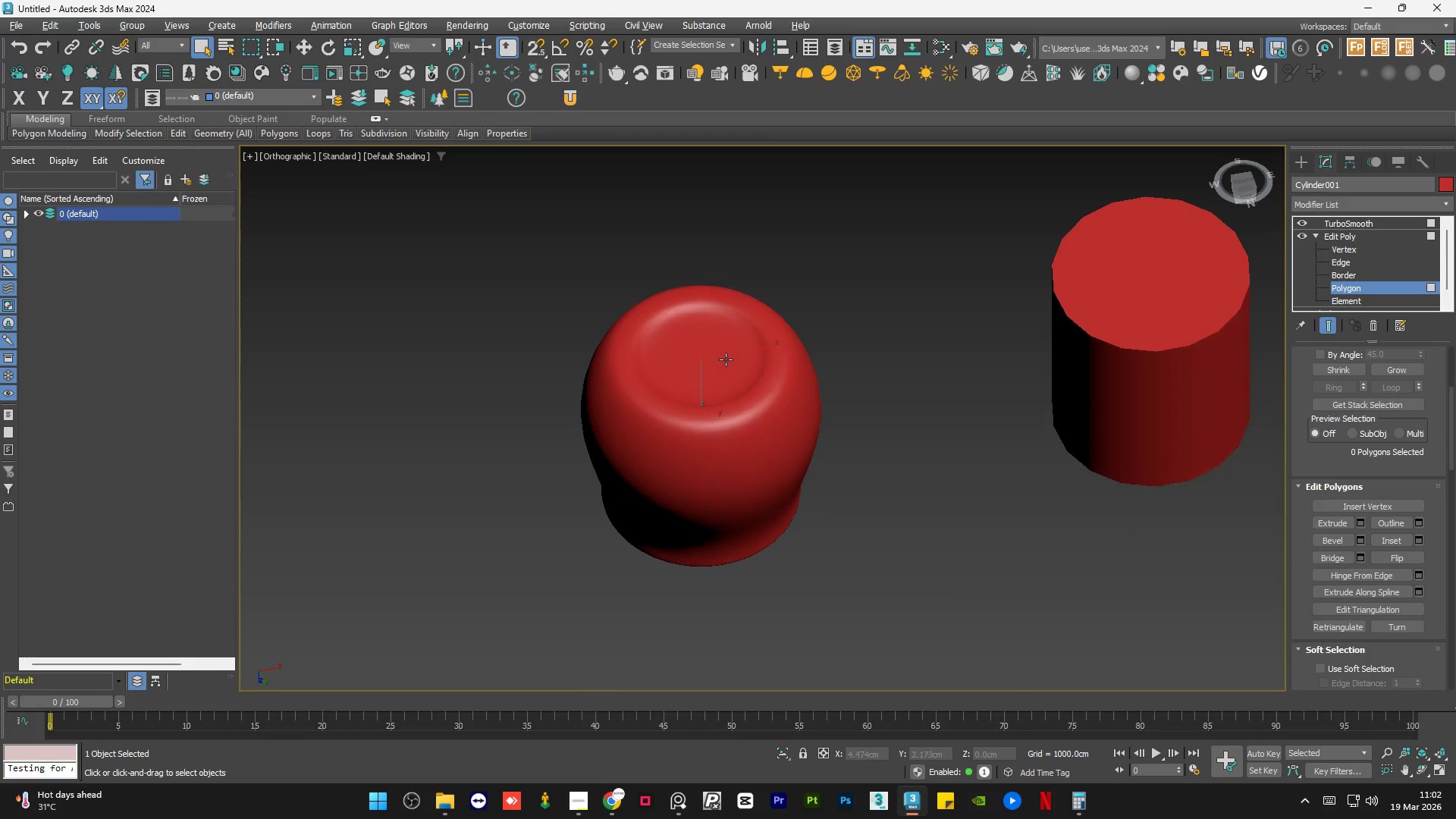 
key(Alt+AltLeft)
 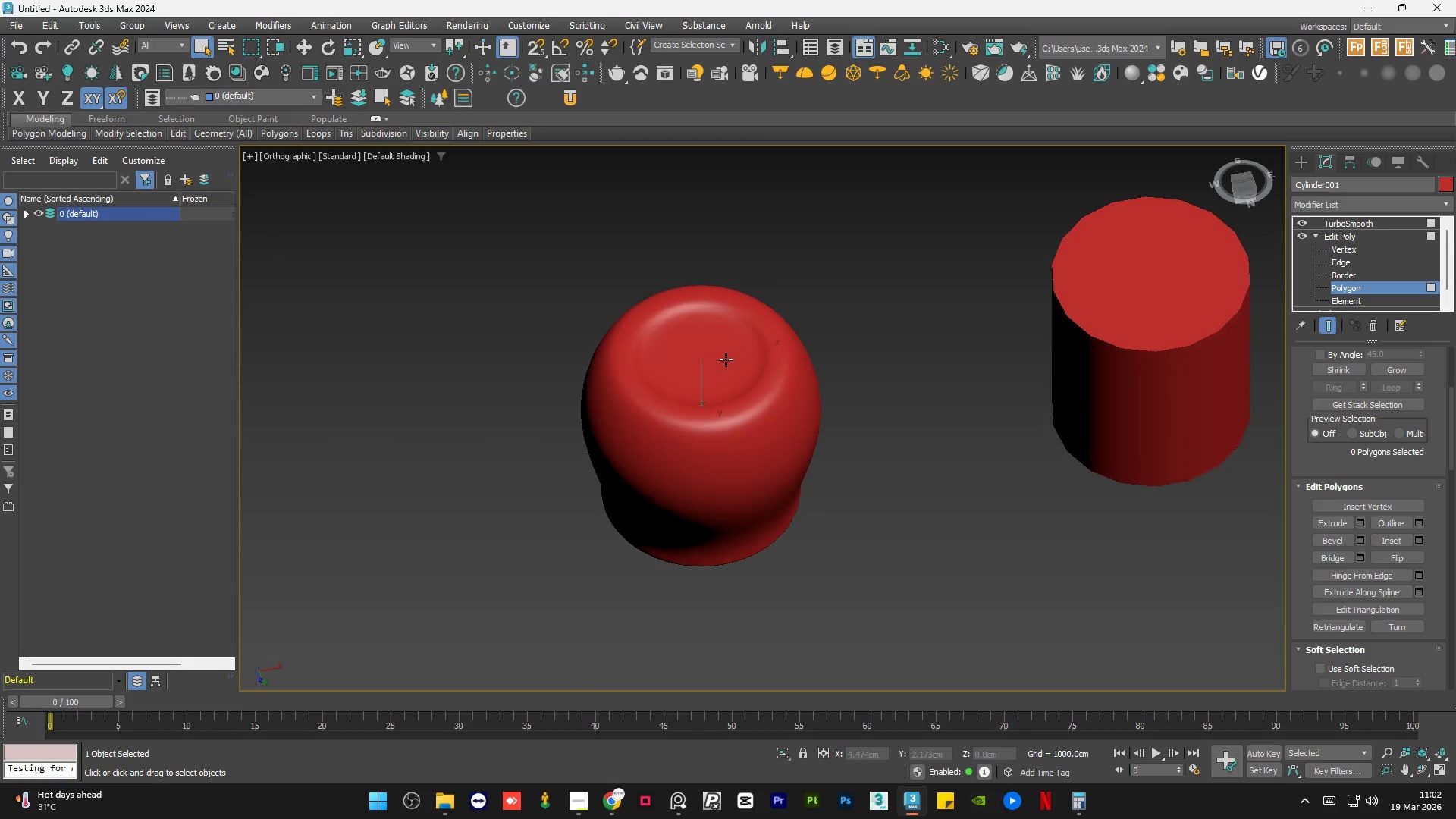 
key(Alt+AltLeft)
 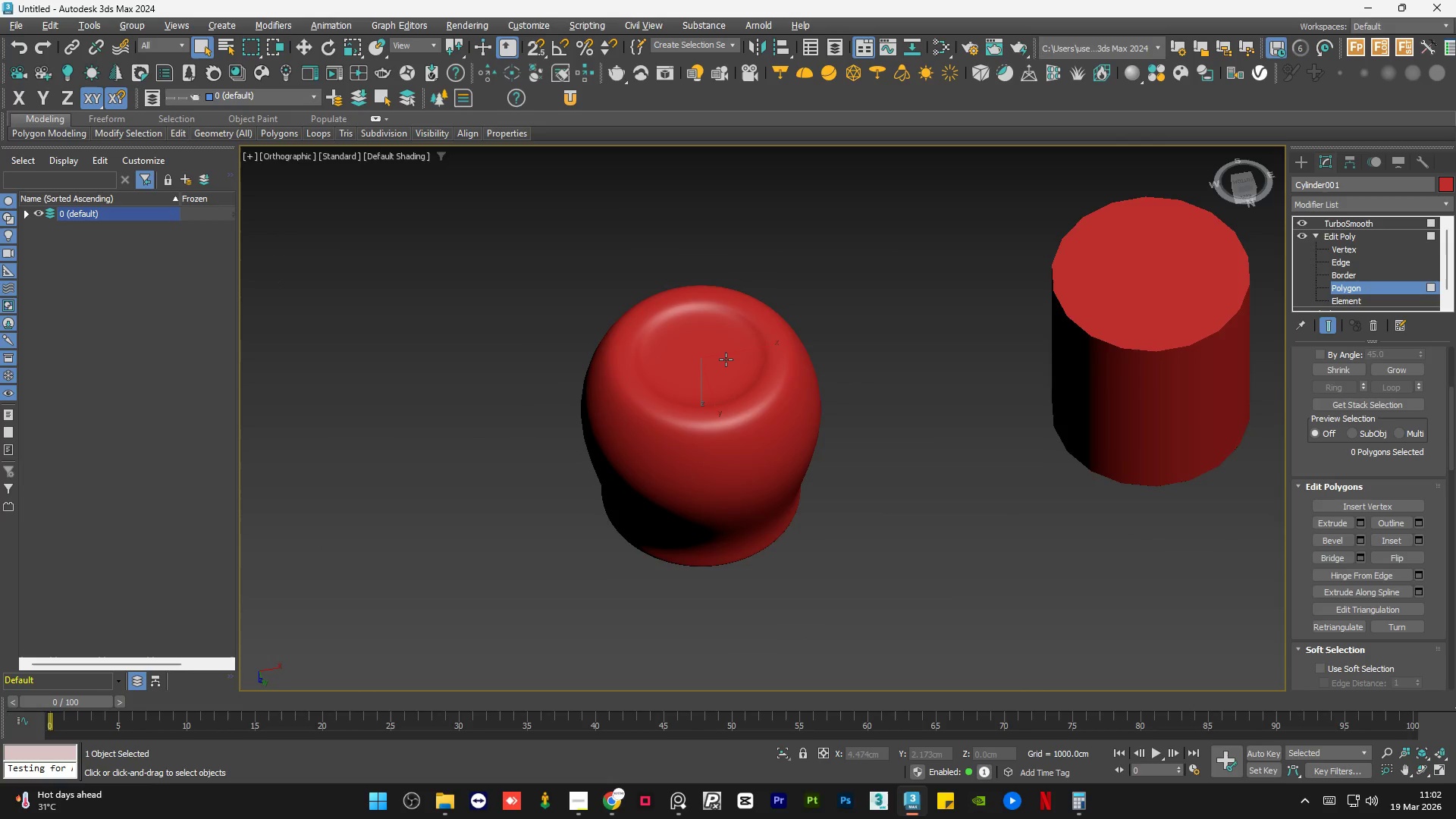 
key(Alt+AltLeft)
 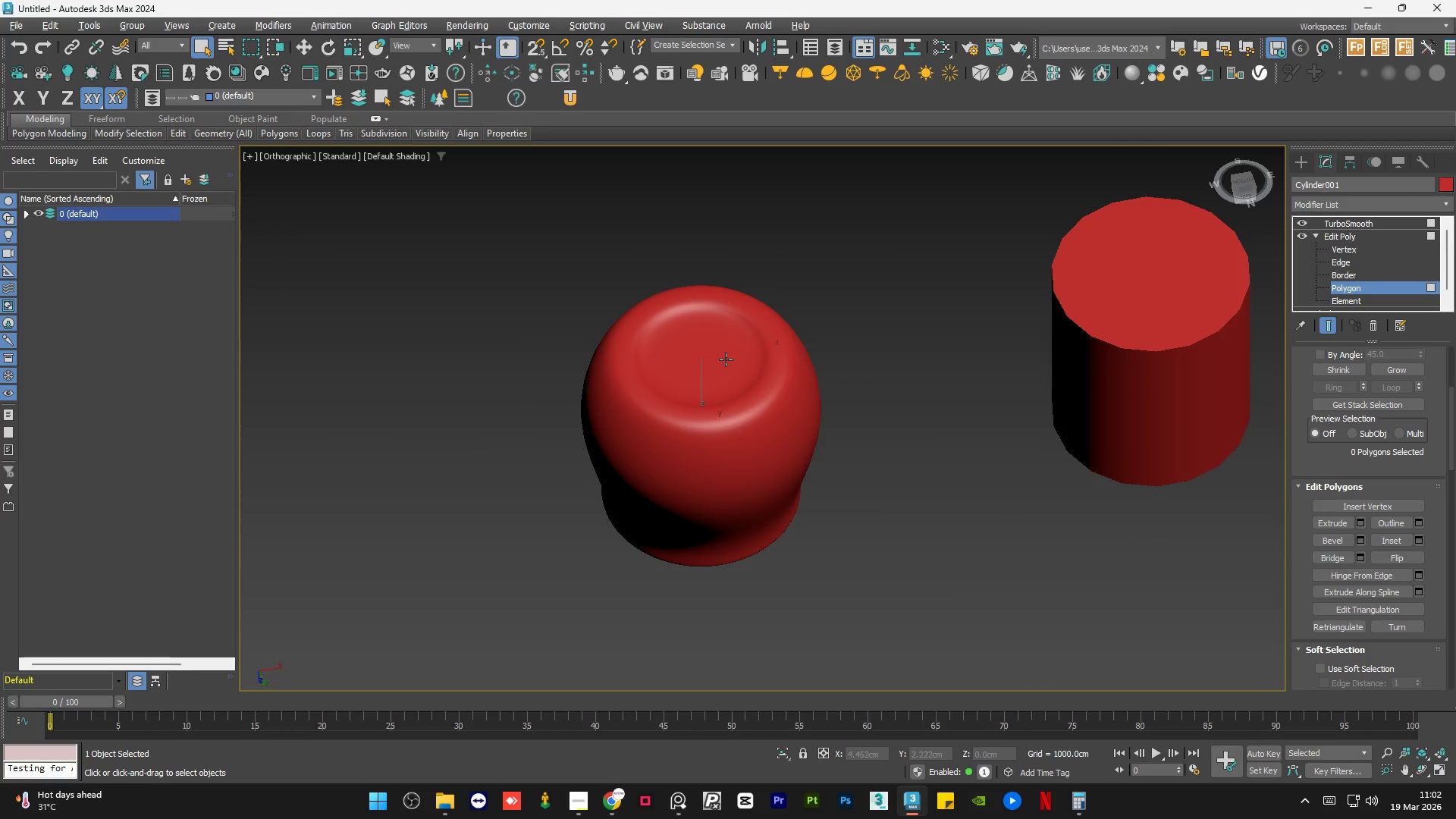 
key(Alt+AltLeft)
 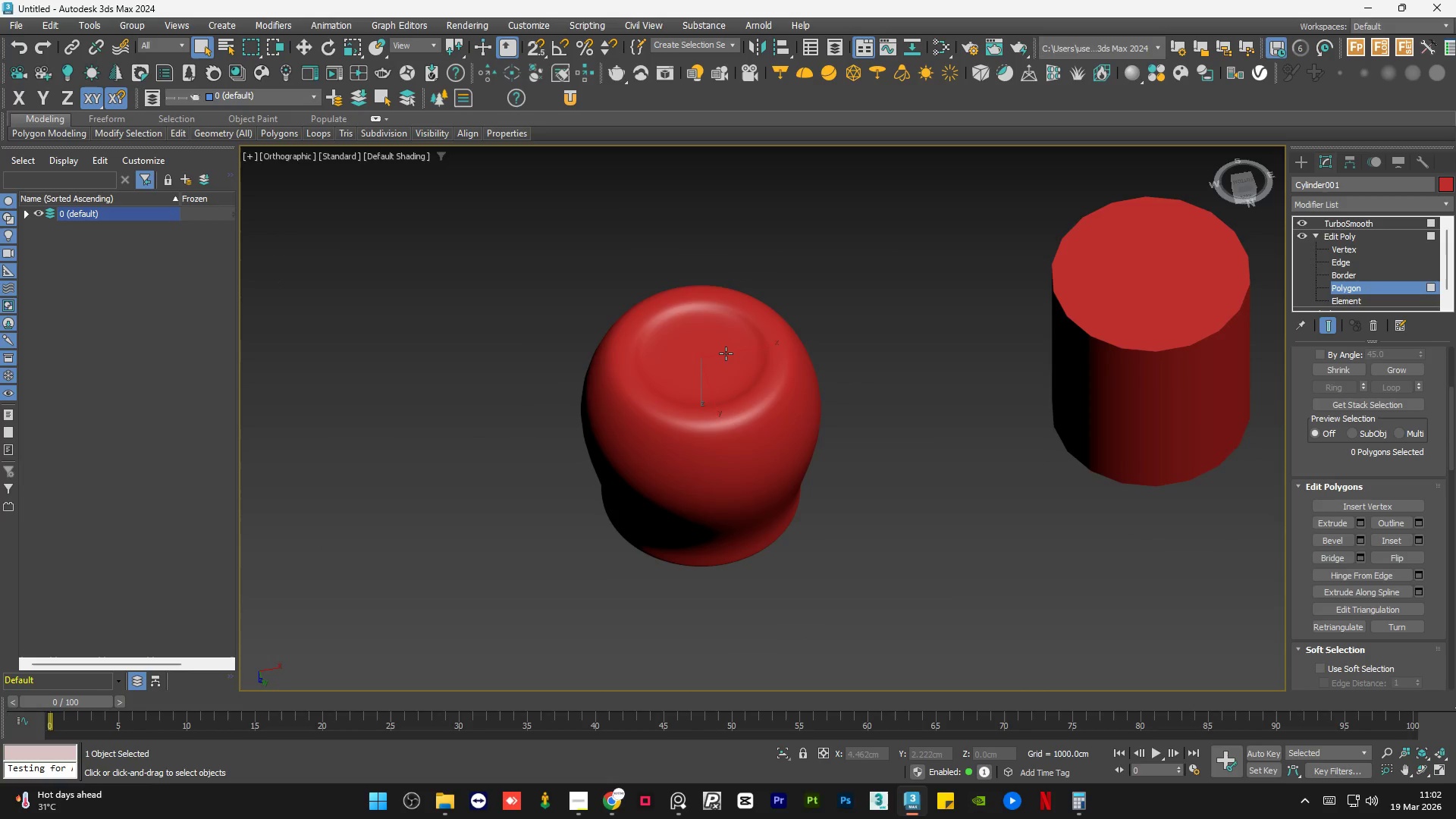 
hold_key(key=AltLeft, duration=0.52)
 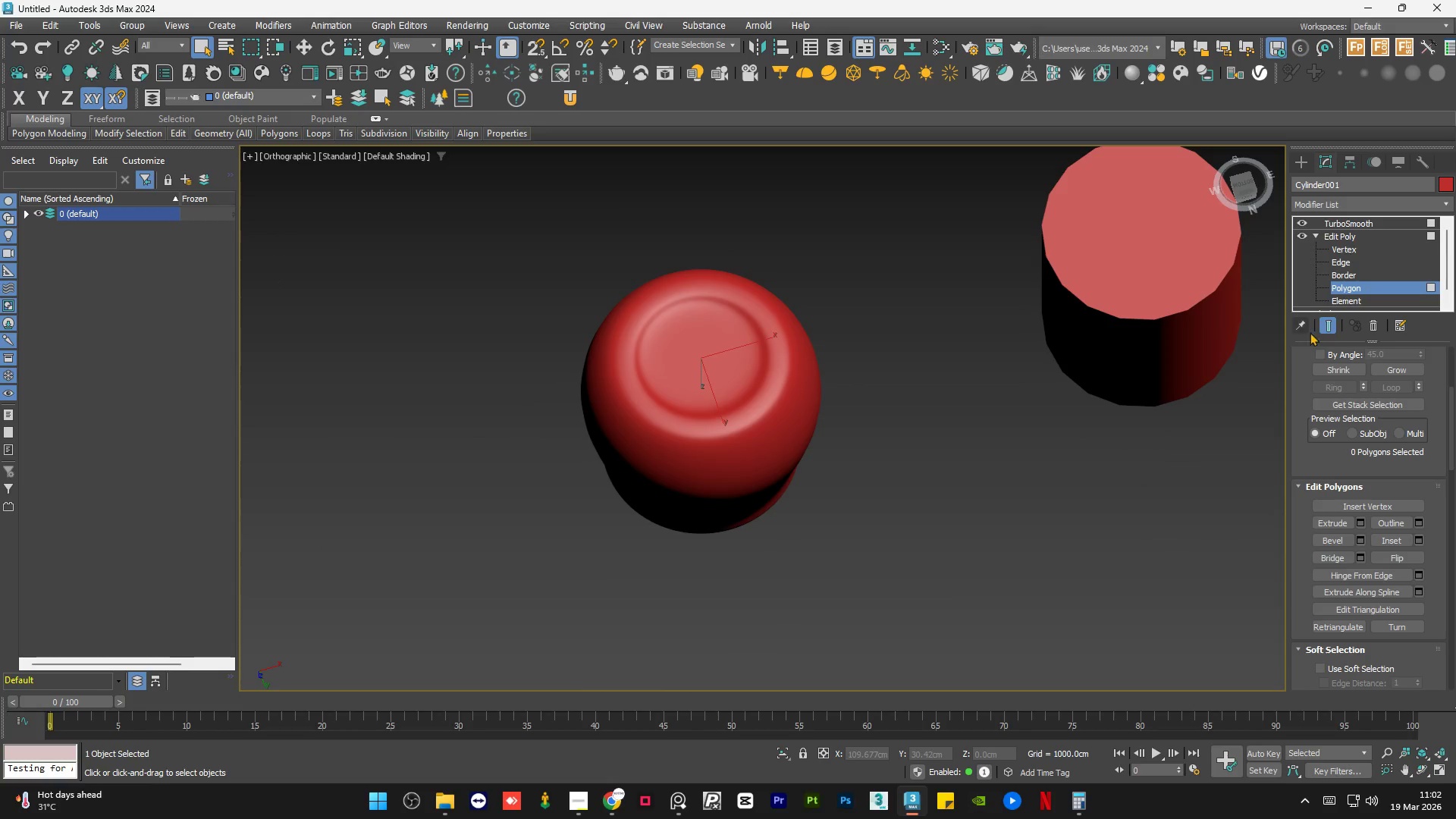 
left_click([1329, 325])
 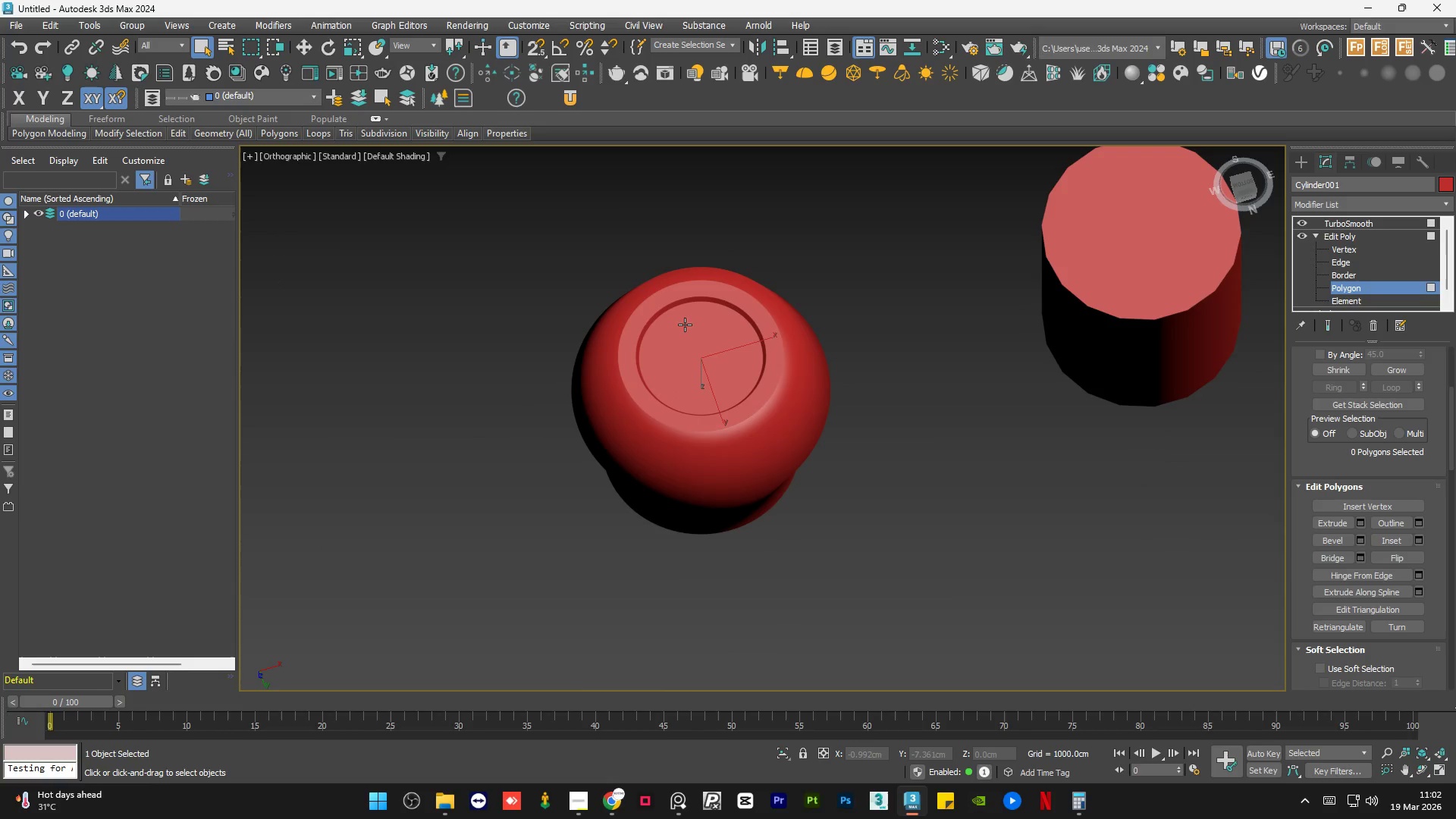 
key(F4)
 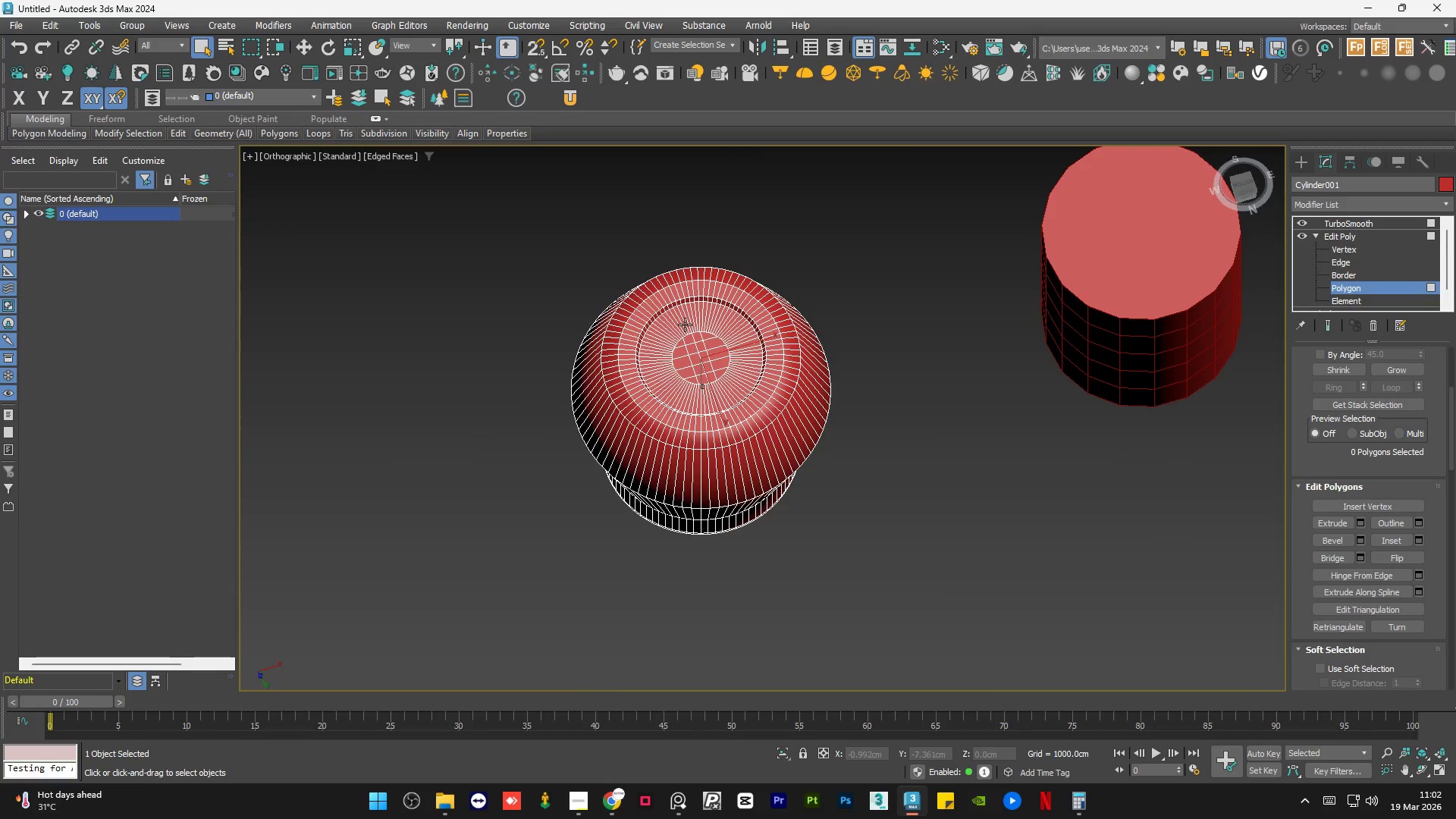 
scroll: coordinate [685, 325], scroll_direction: up, amount: 4.0
 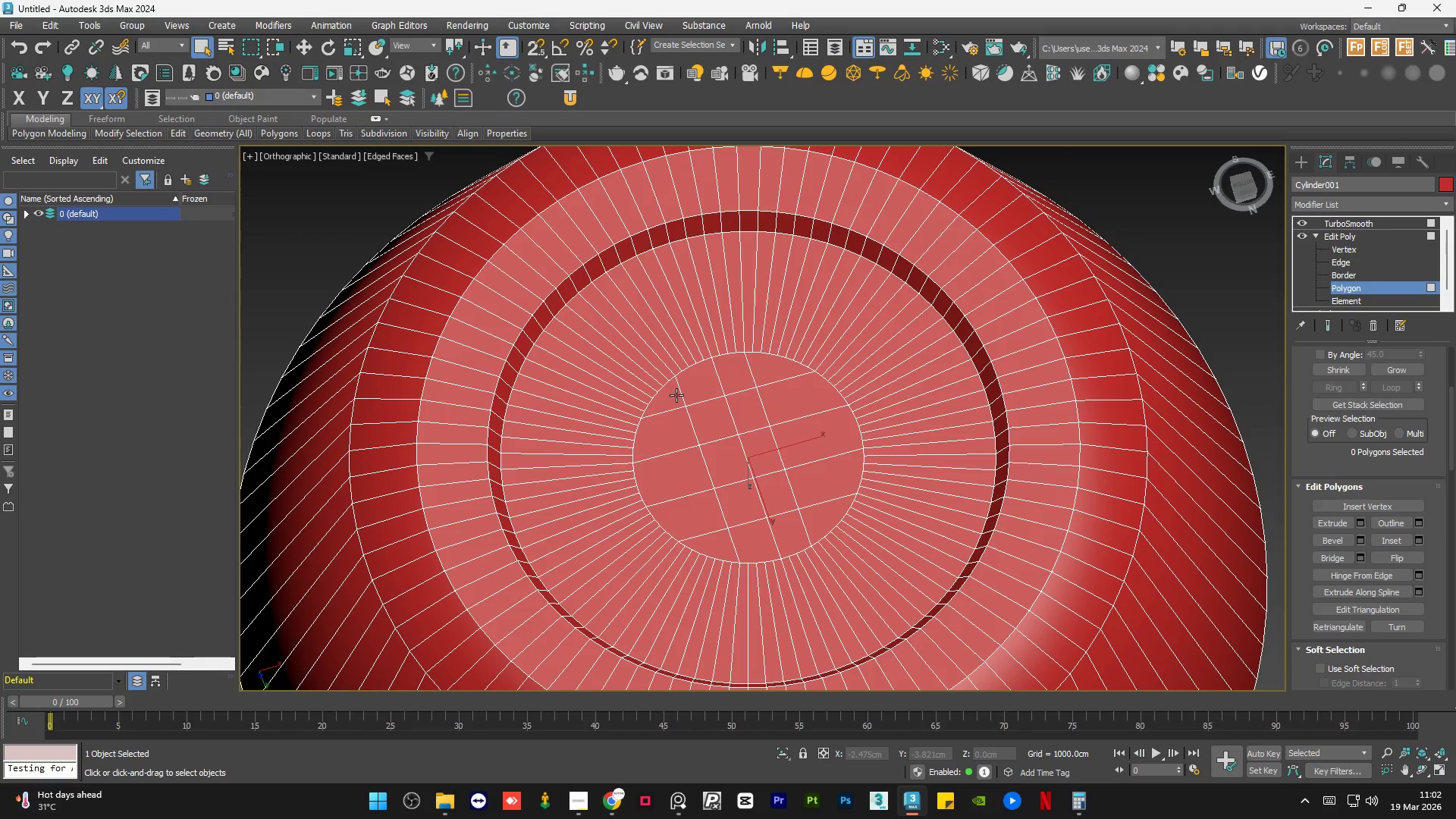 
hold_key(key=ControlLeft, duration=1.5)
left_click([633, 336])
 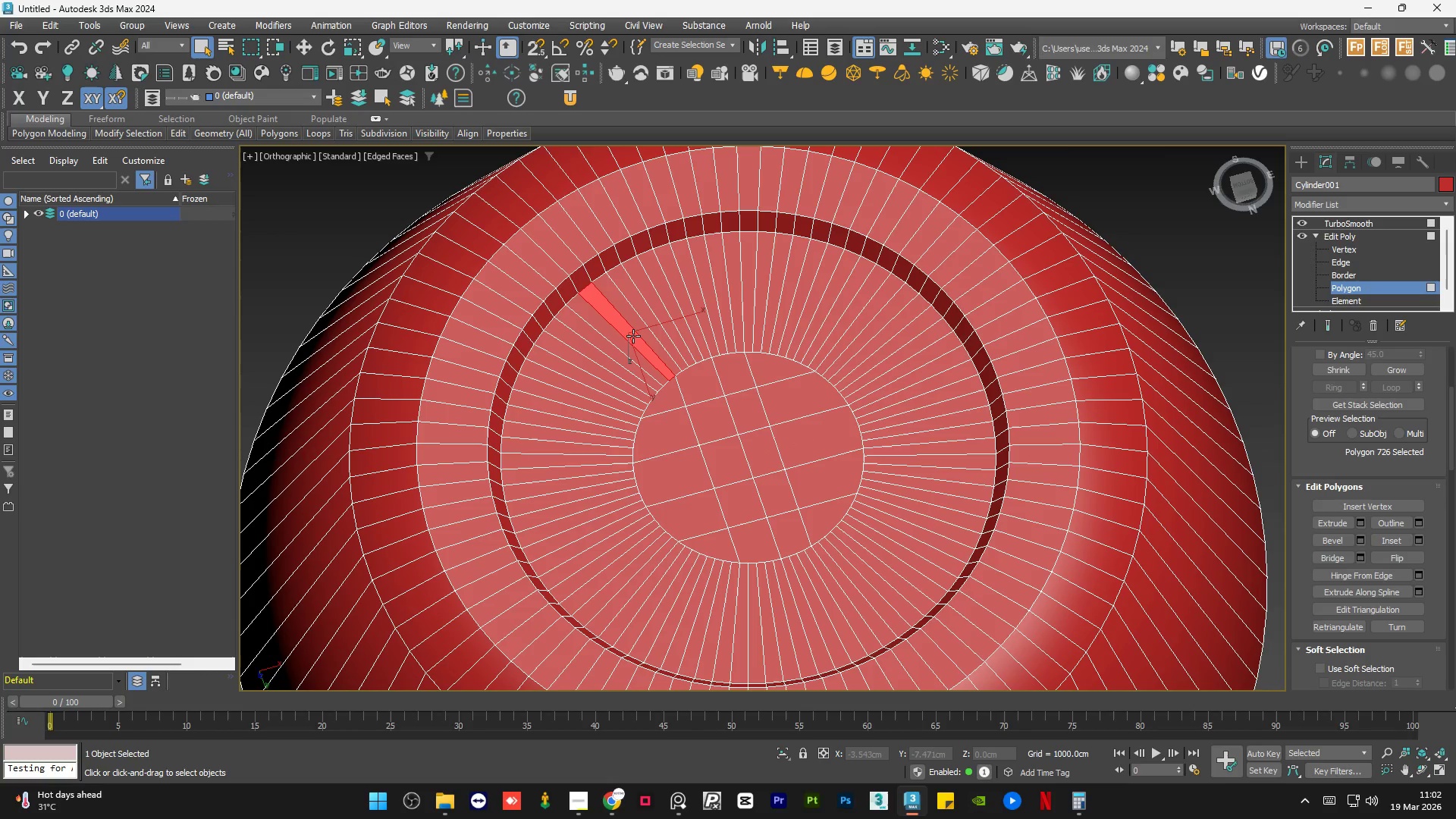 
double_click([633, 336])
 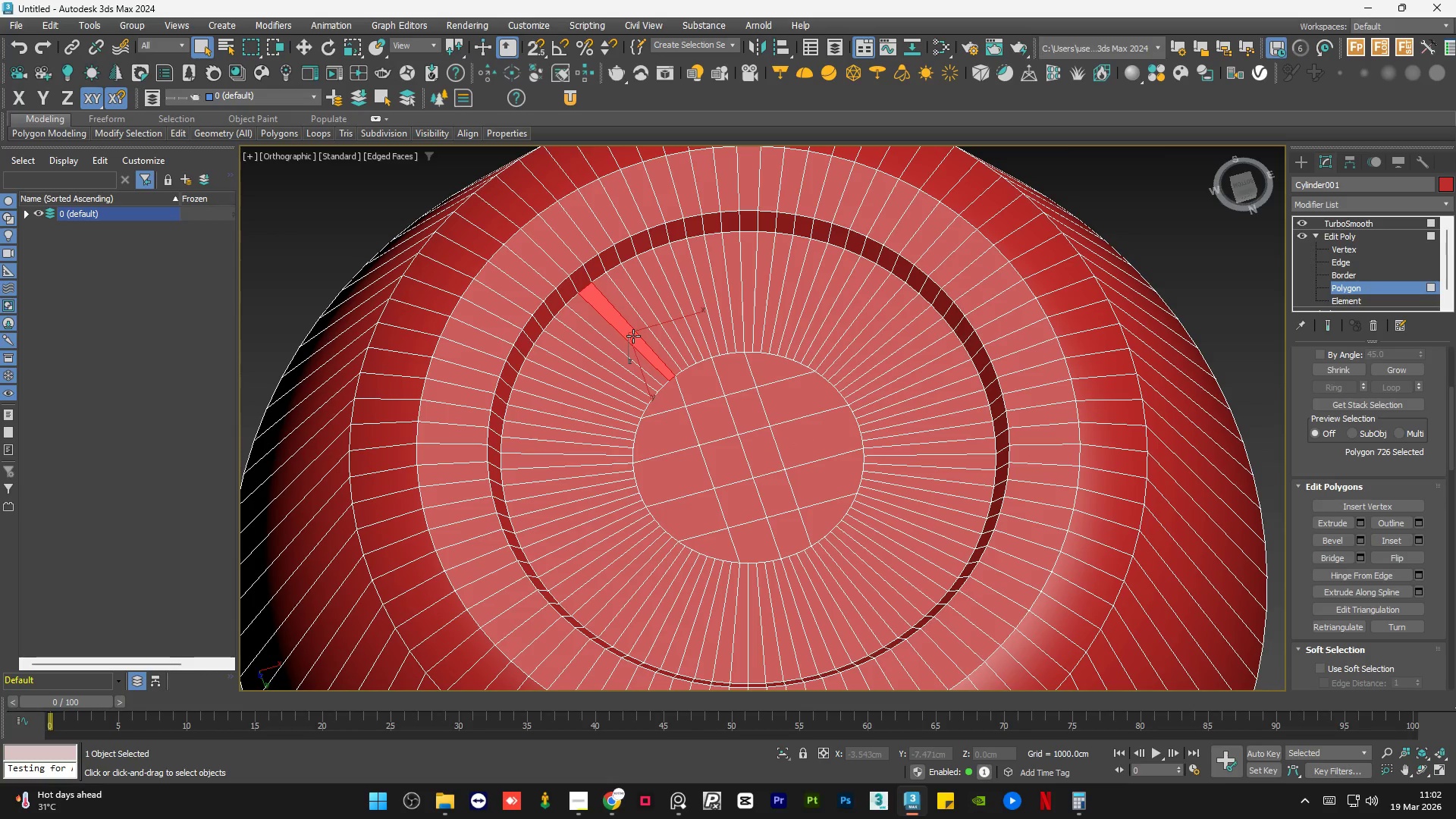 
triple_click([633, 336])
 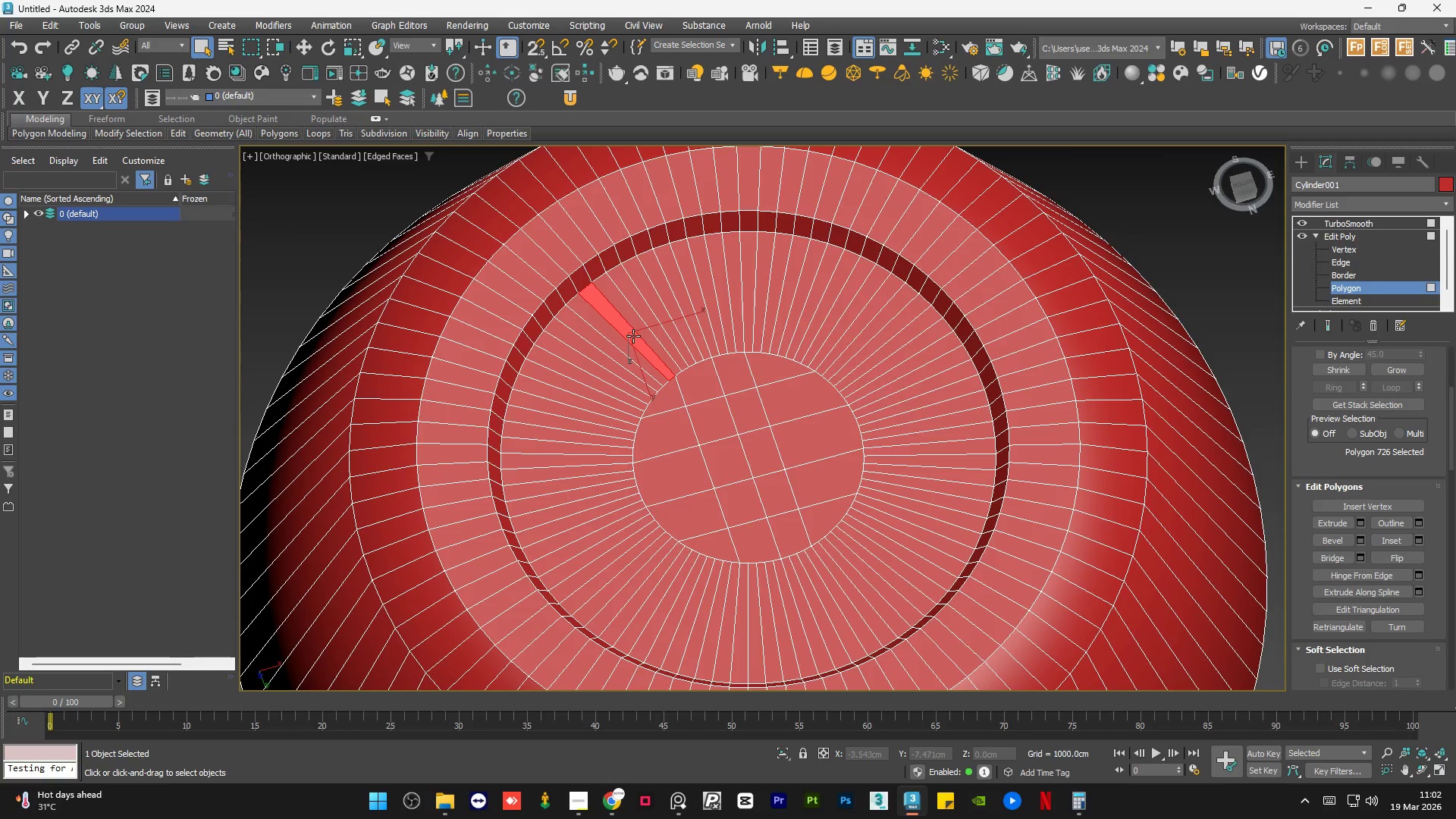 
key(Control+ControlLeft)
 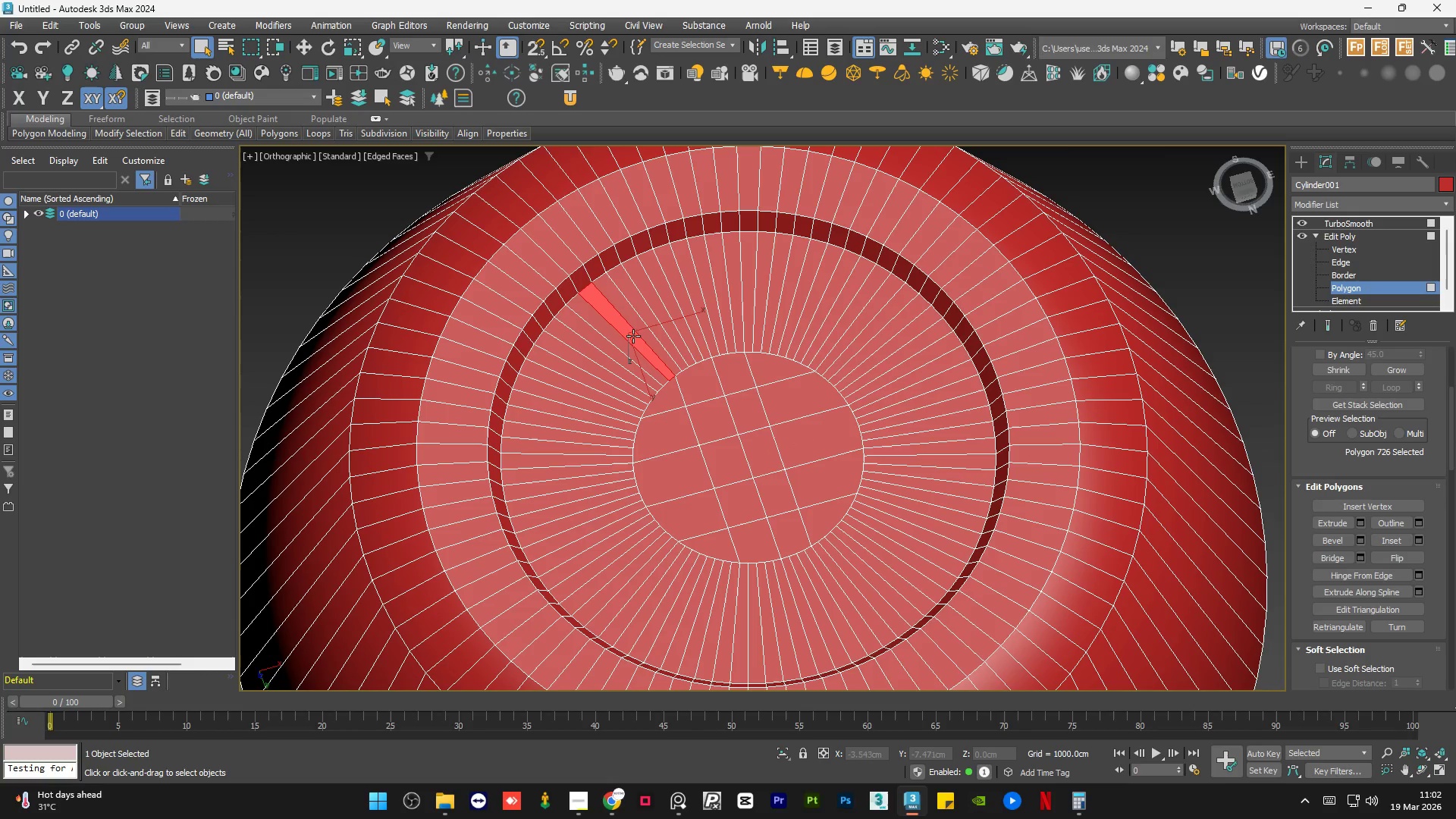 
key(Control+ControlLeft)
 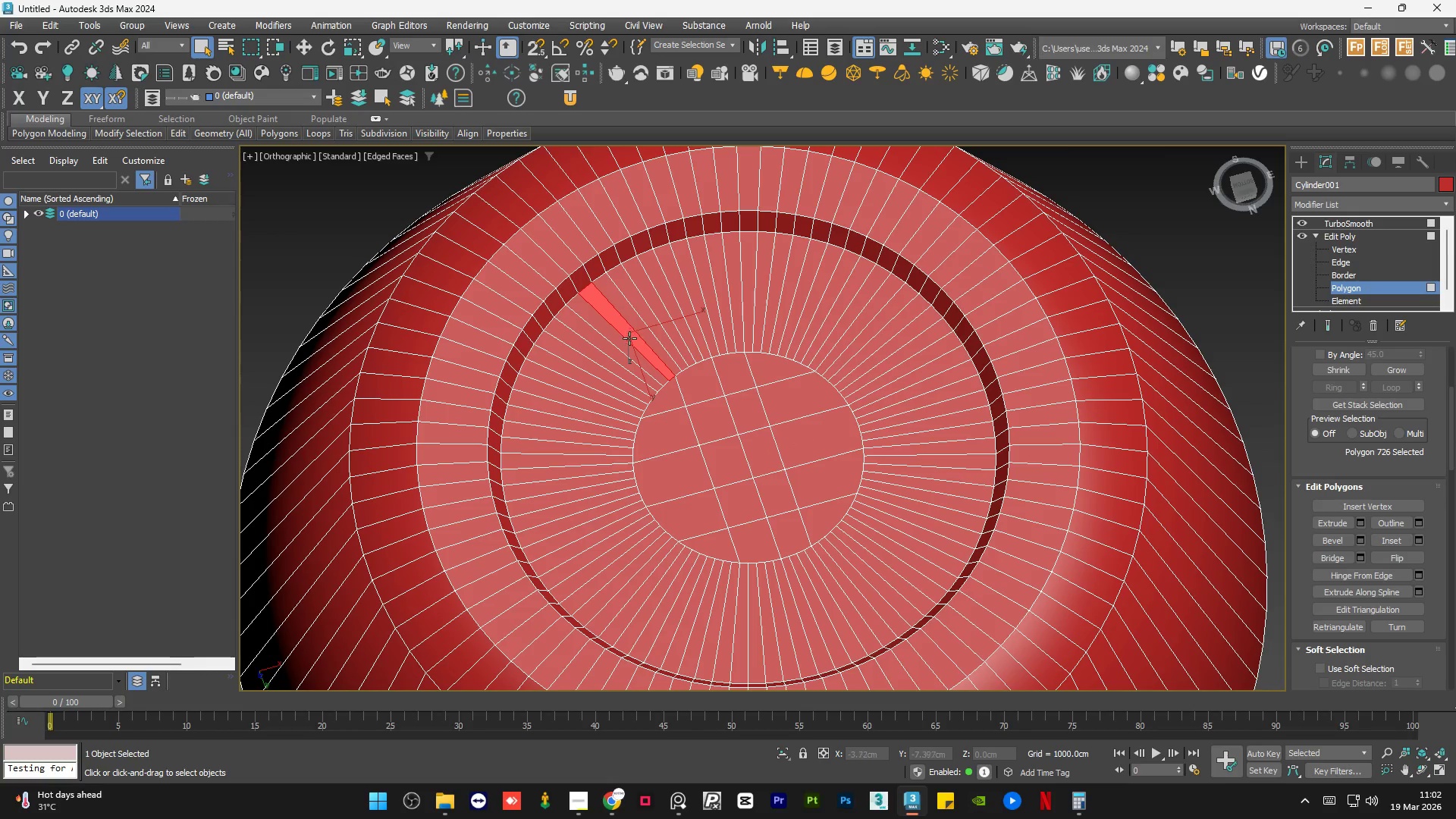 
hold_key(key=ControlLeft, duration=0.88)
left_click([618, 340])
 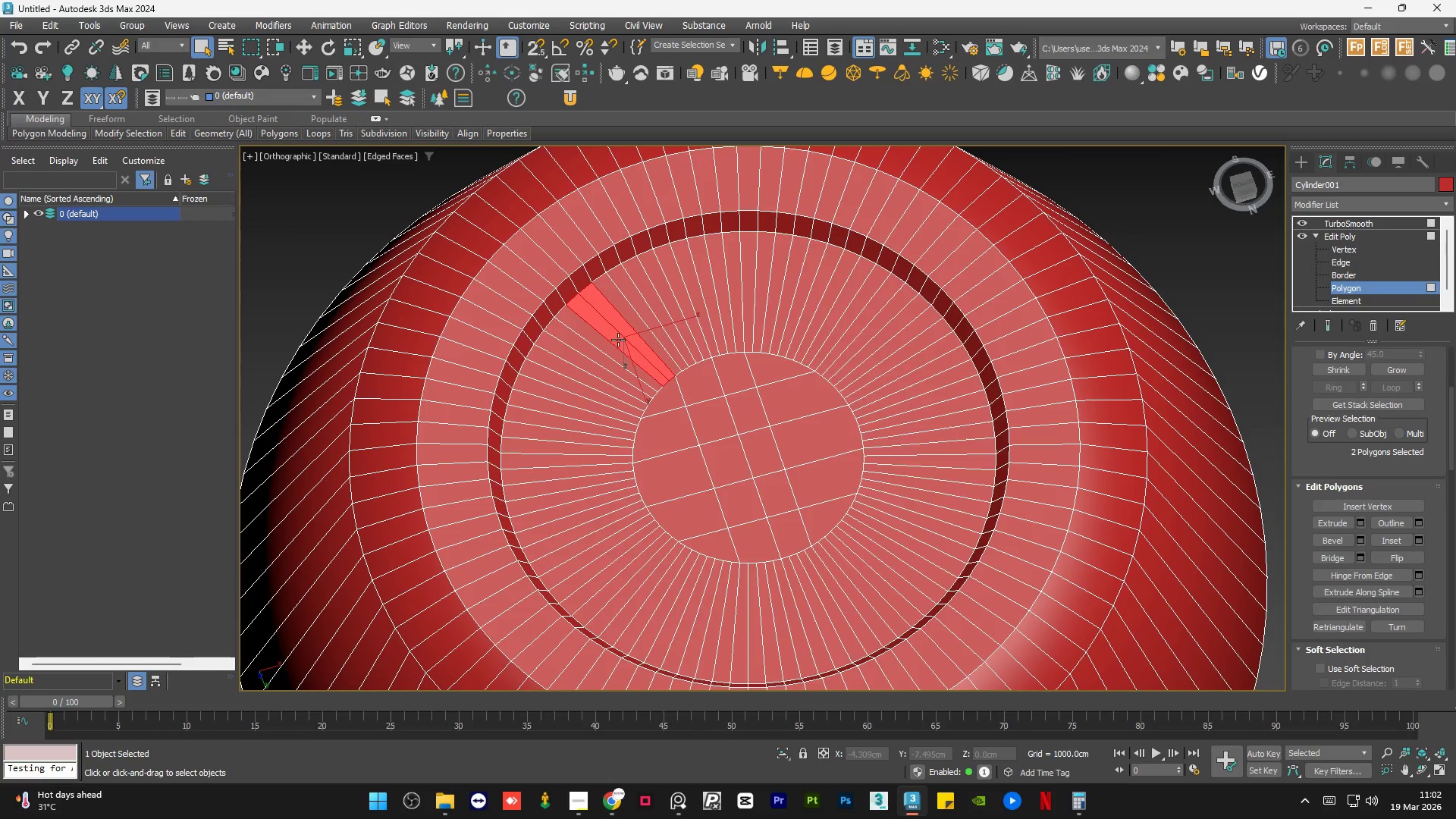 
double_click([618, 340])
 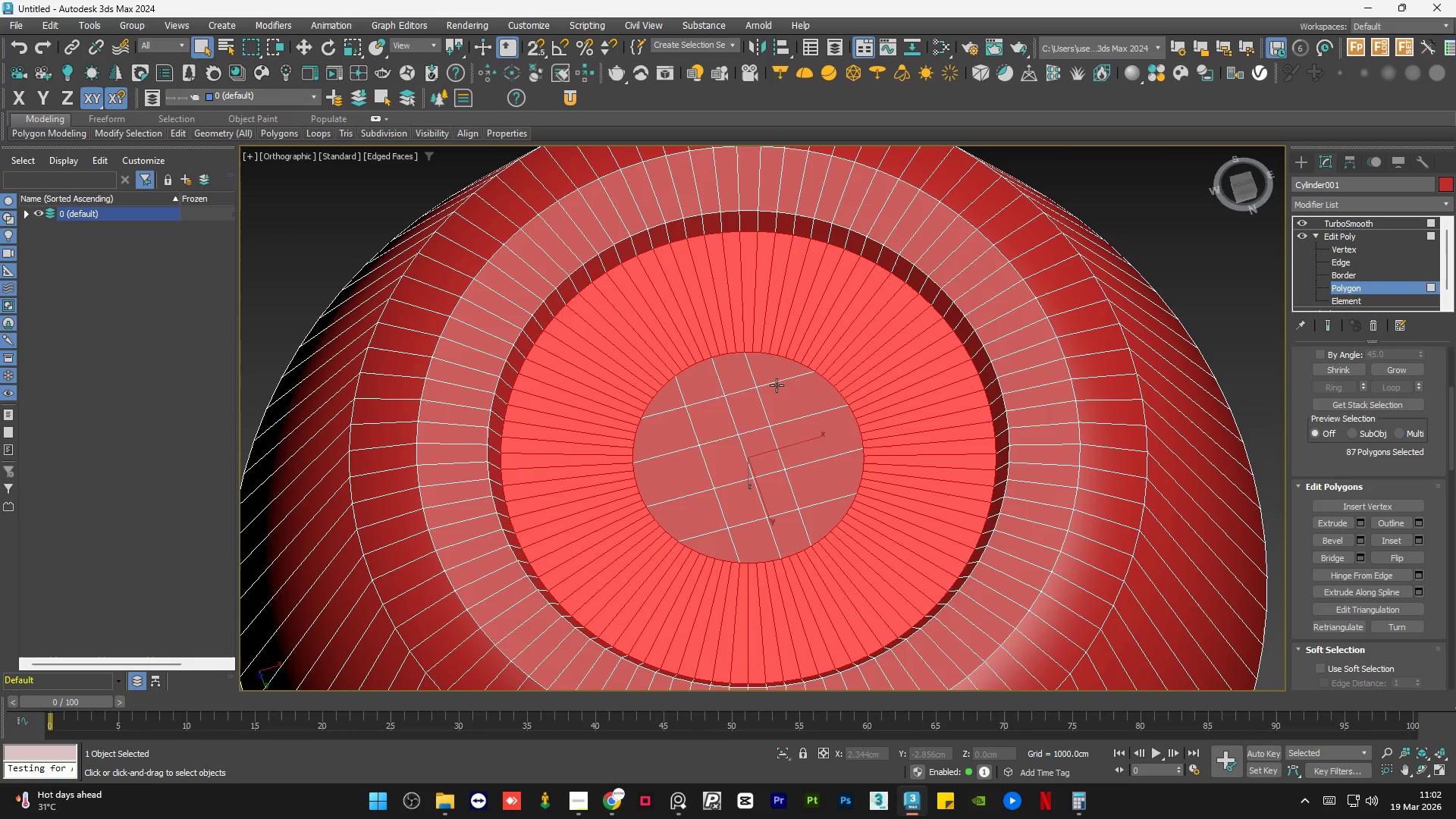 
key(W)
 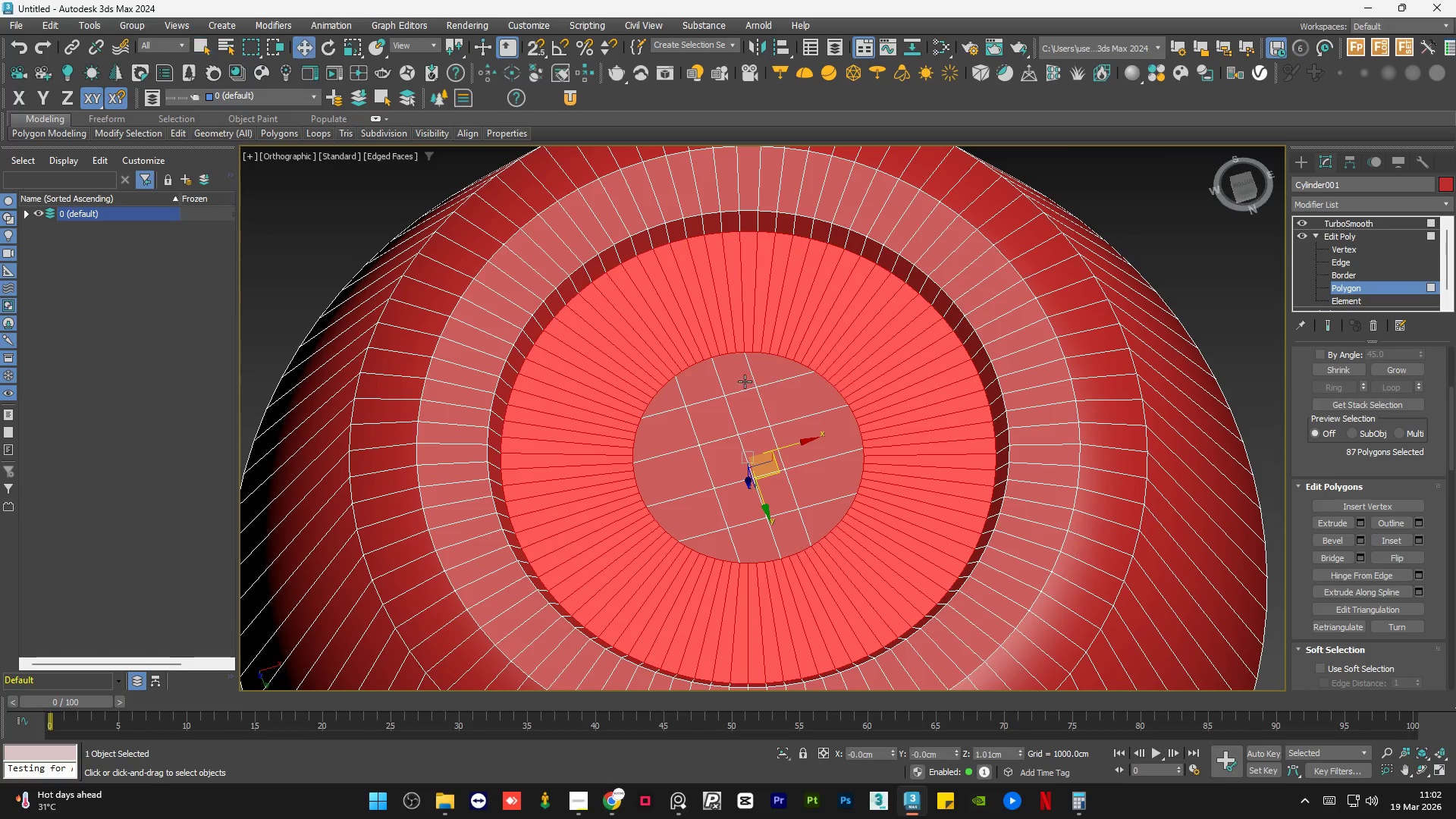 
hold_key(key=AltLeft, duration=1.5)
 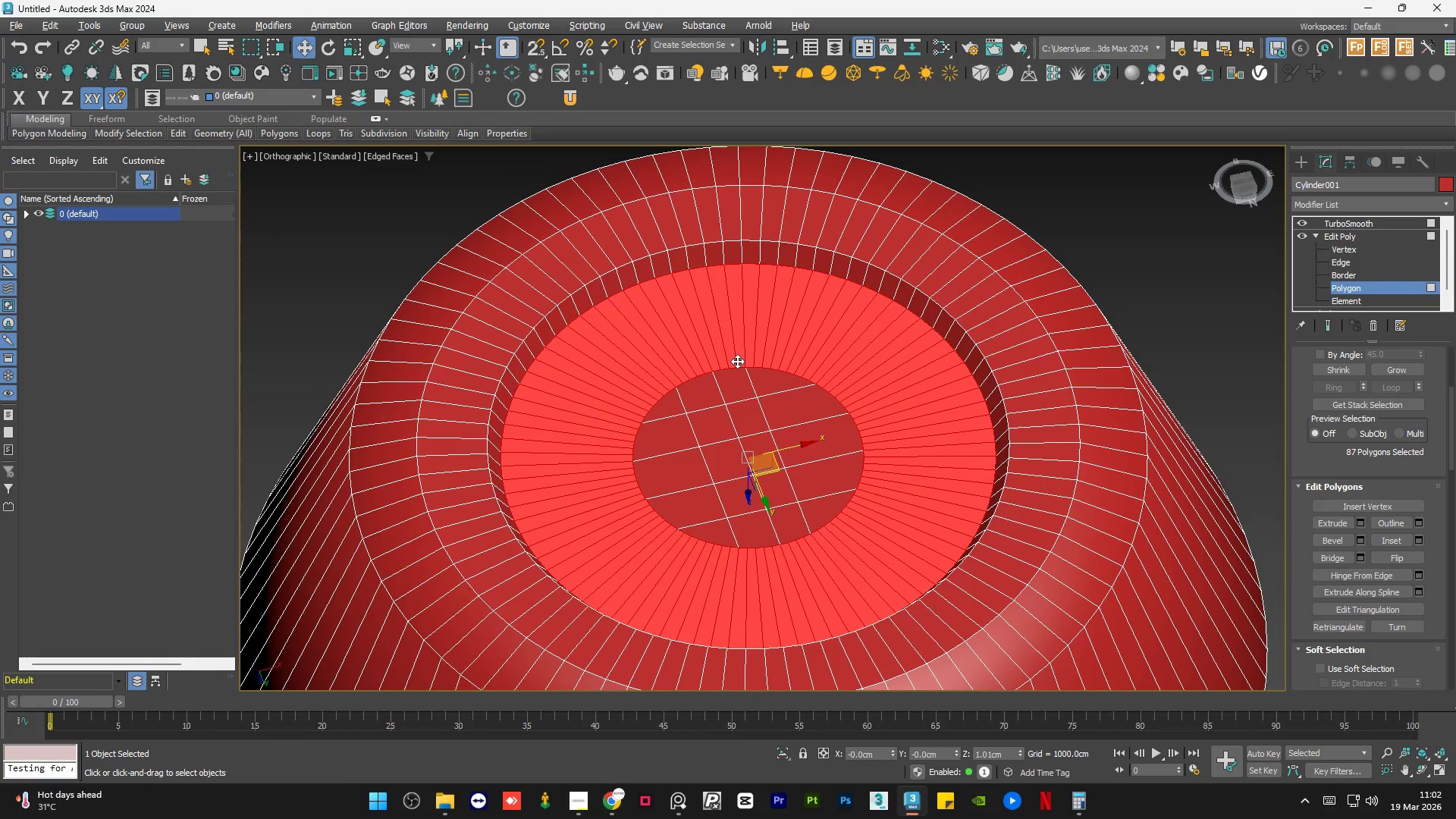 
key(Alt+AltLeft)
 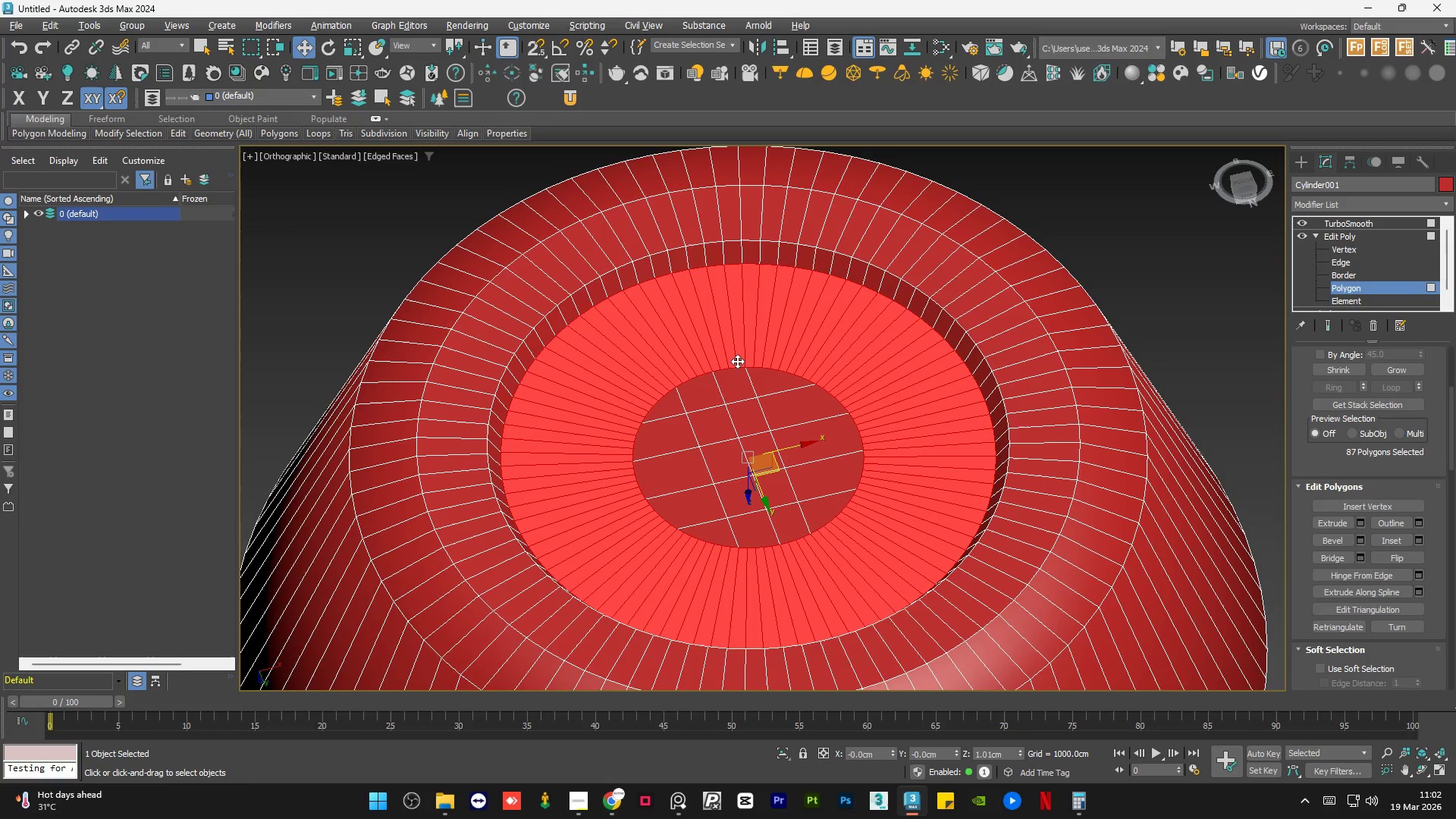 
key(Alt+AltLeft)
 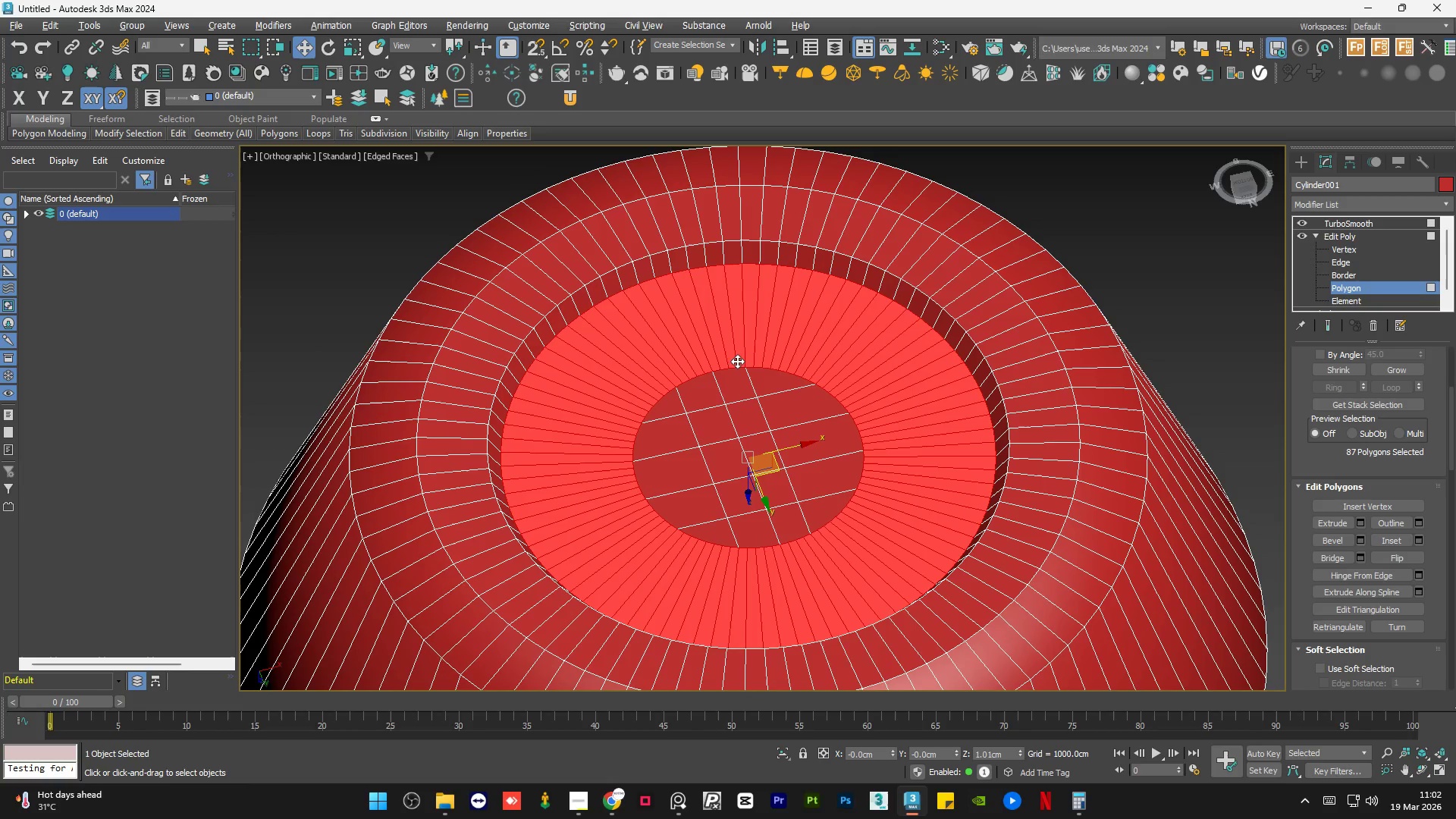 
key(Alt+AltLeft)
 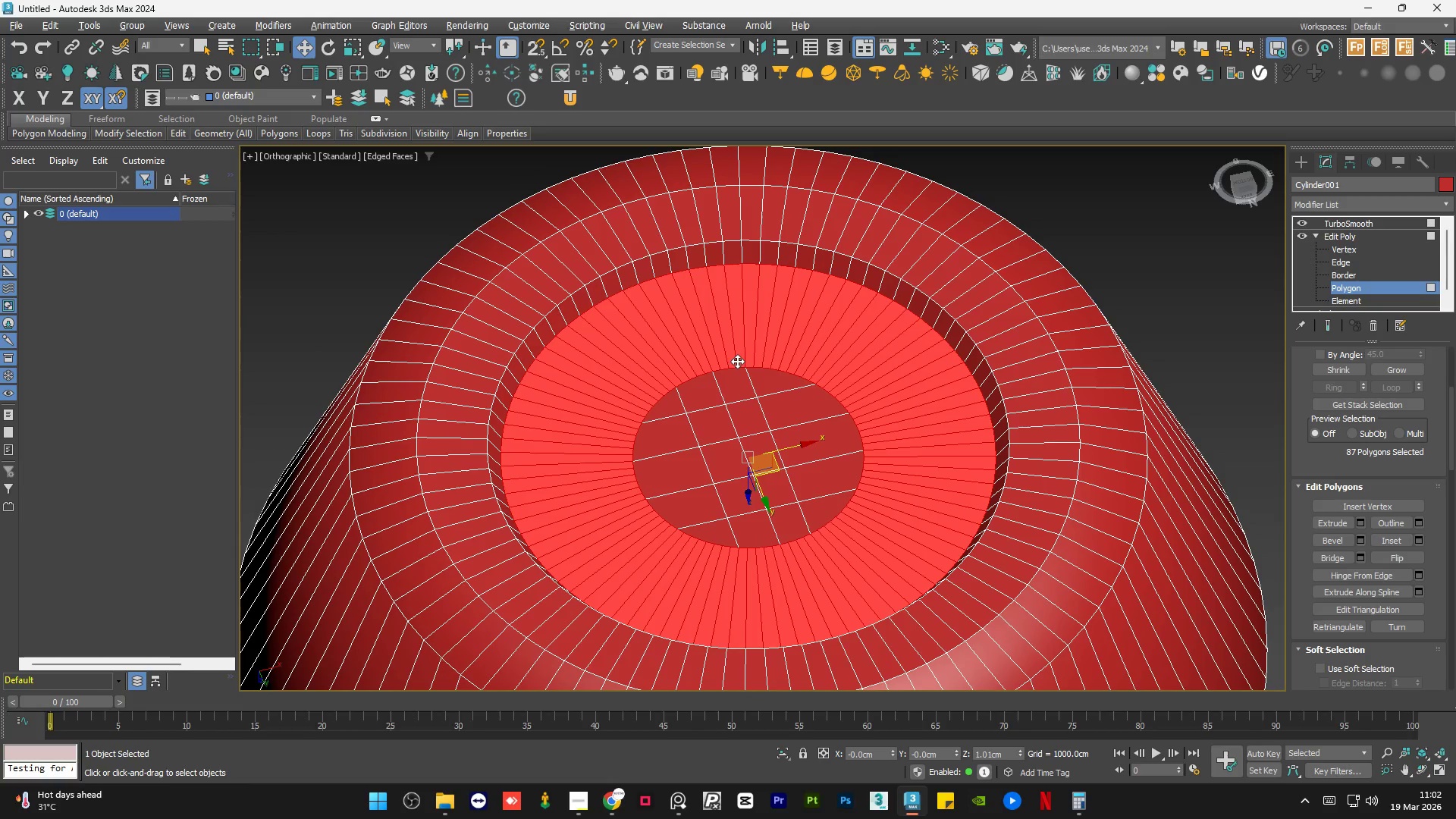 
key(Alt+AltLeft)
 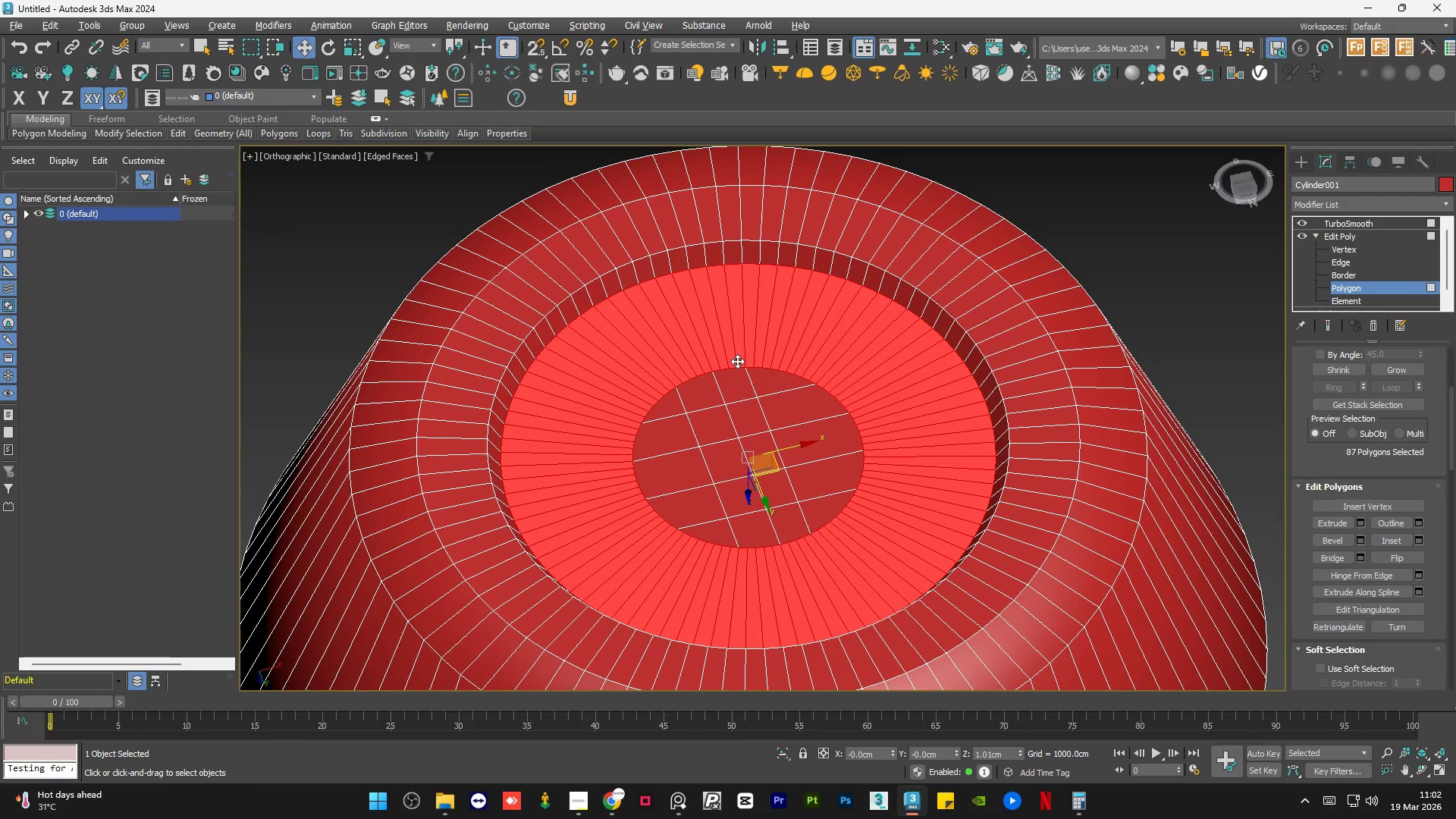 
key(Alt+AltLeft)
 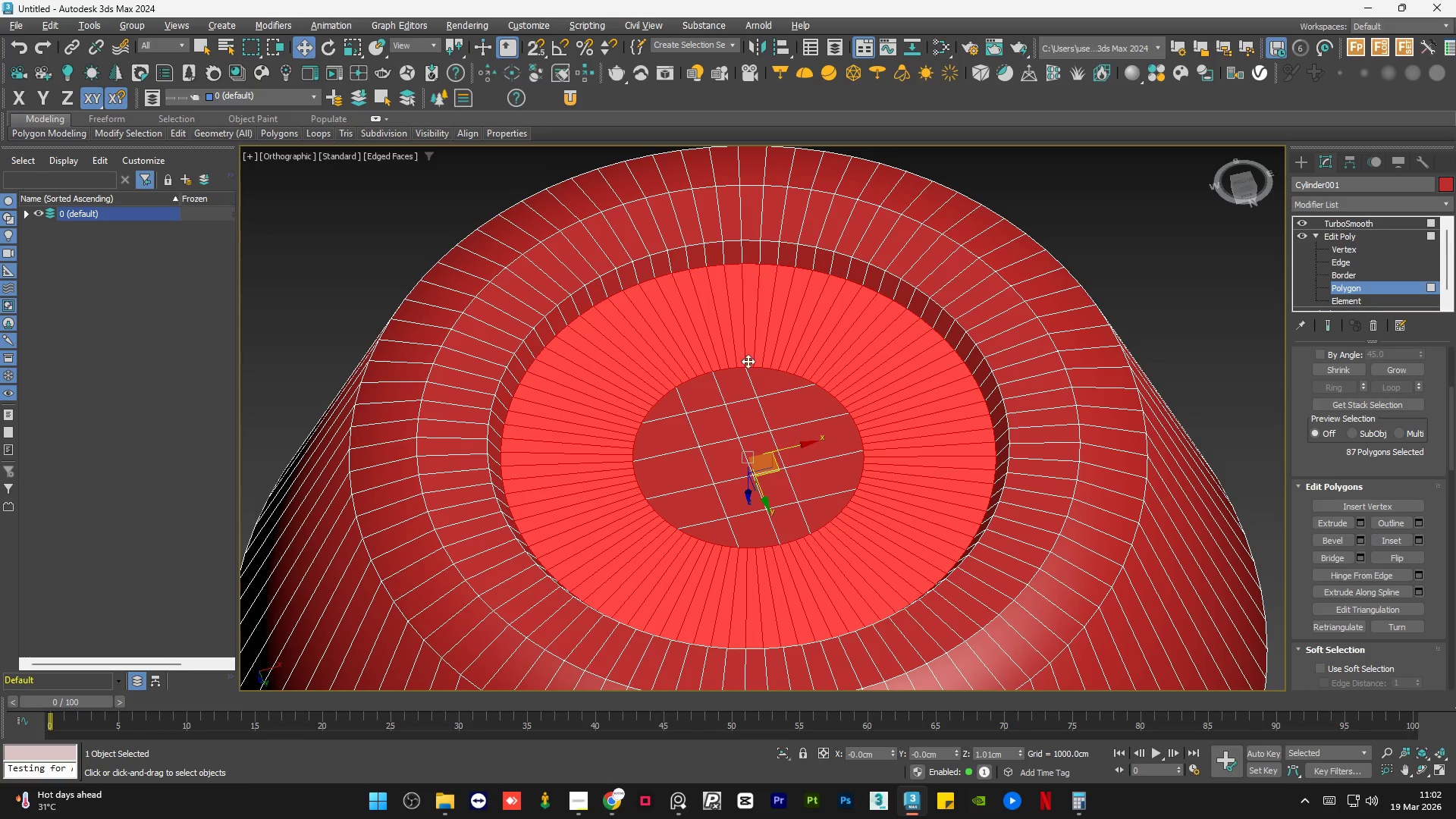 
key(Alt+AltLeft)
 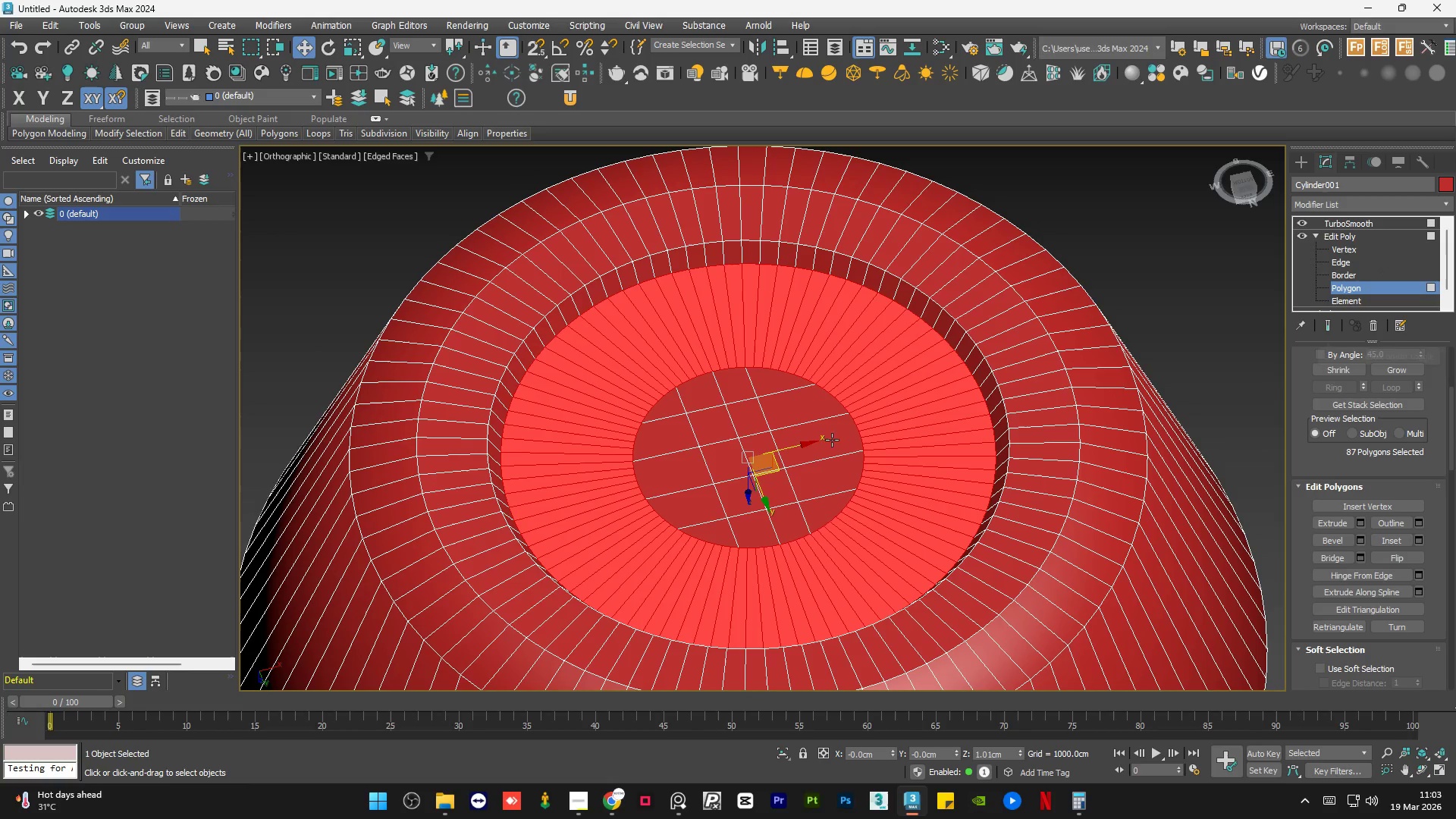 
left_click_drag(start_coordinate=[751, 492], to_coordinate=[749, 504])
 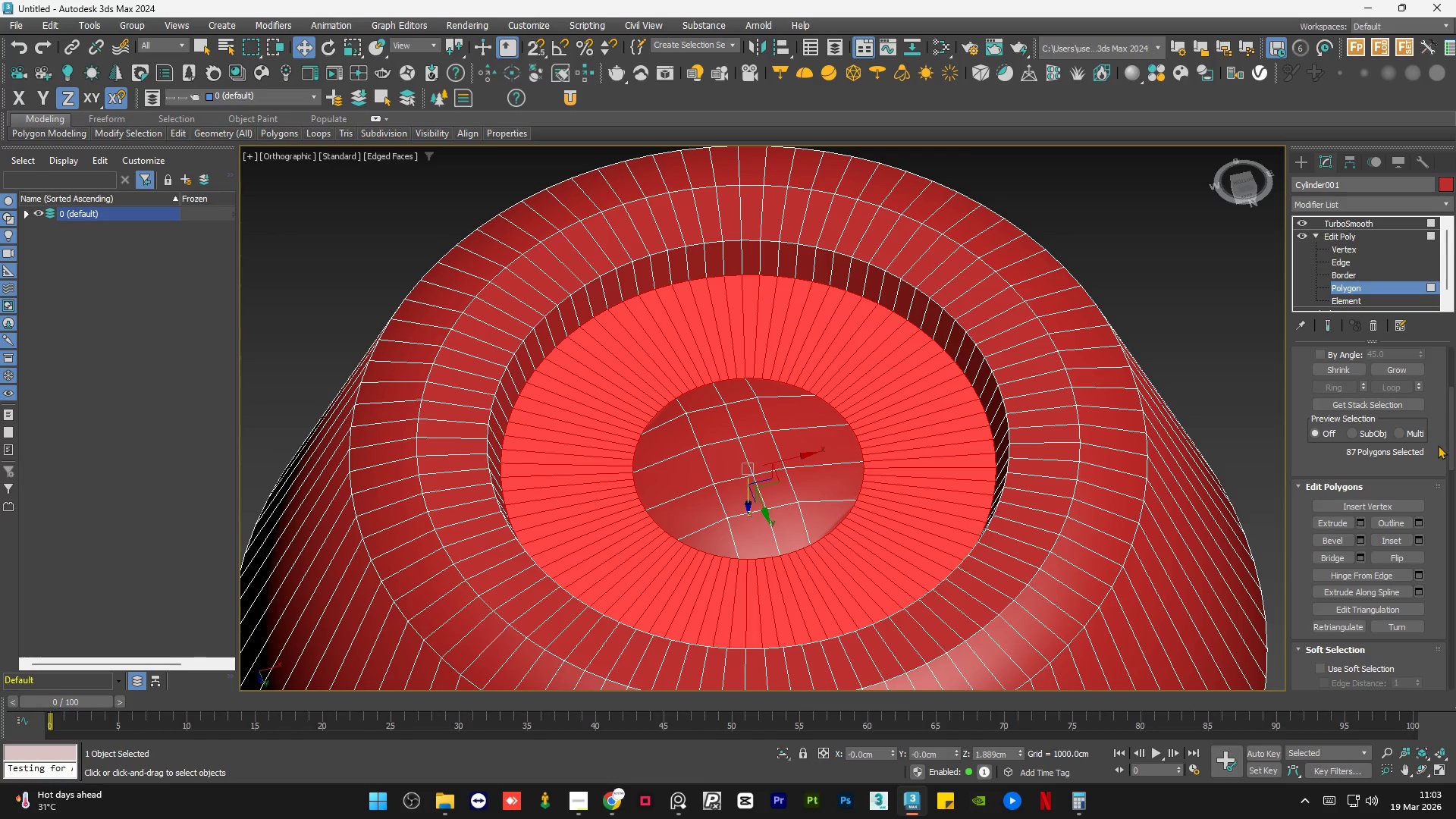 
left_click_drag(start_coordinate=[1451, 444], to_coordinate=[1455, 378])
 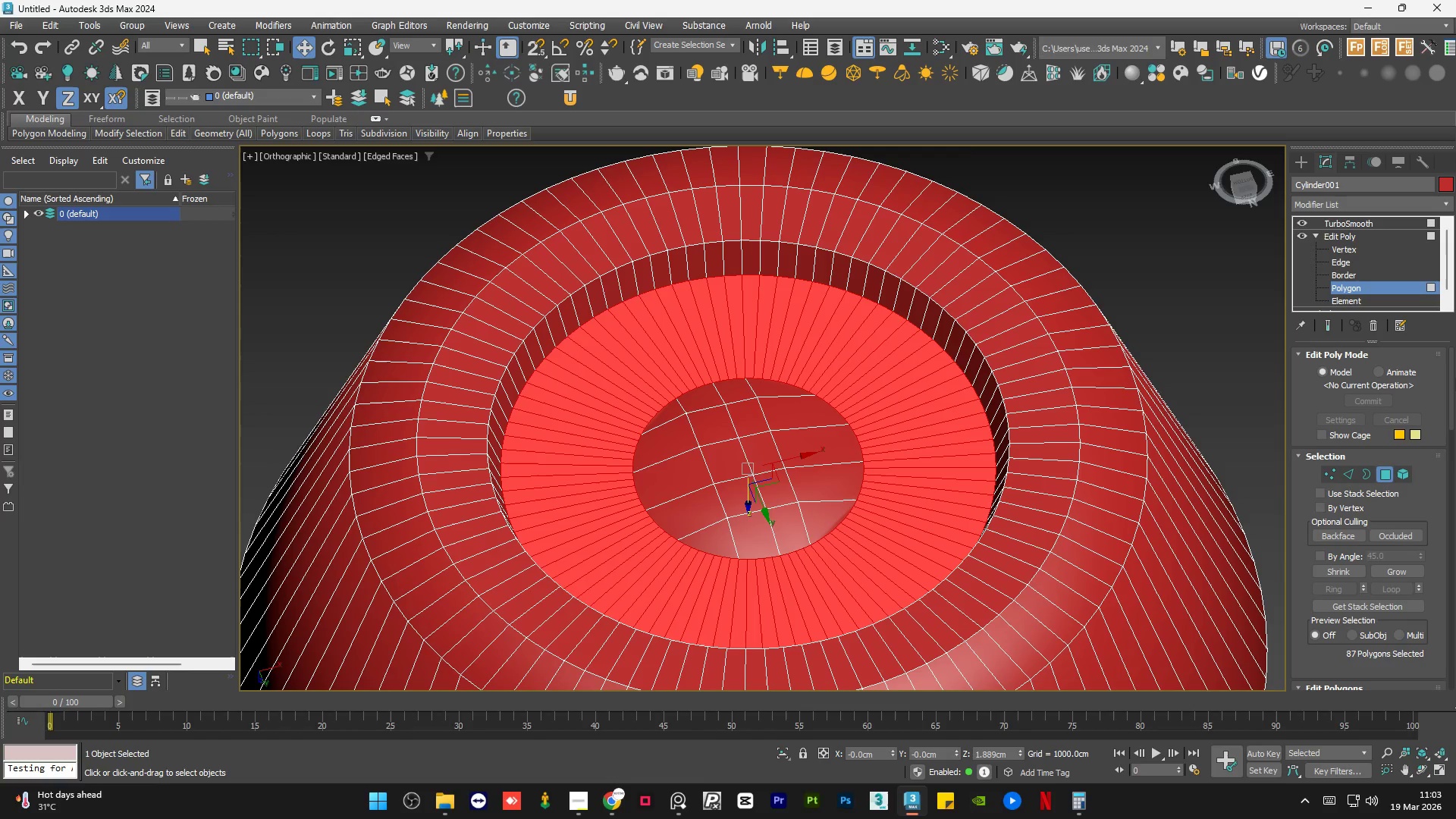 
key(Control+Z)
 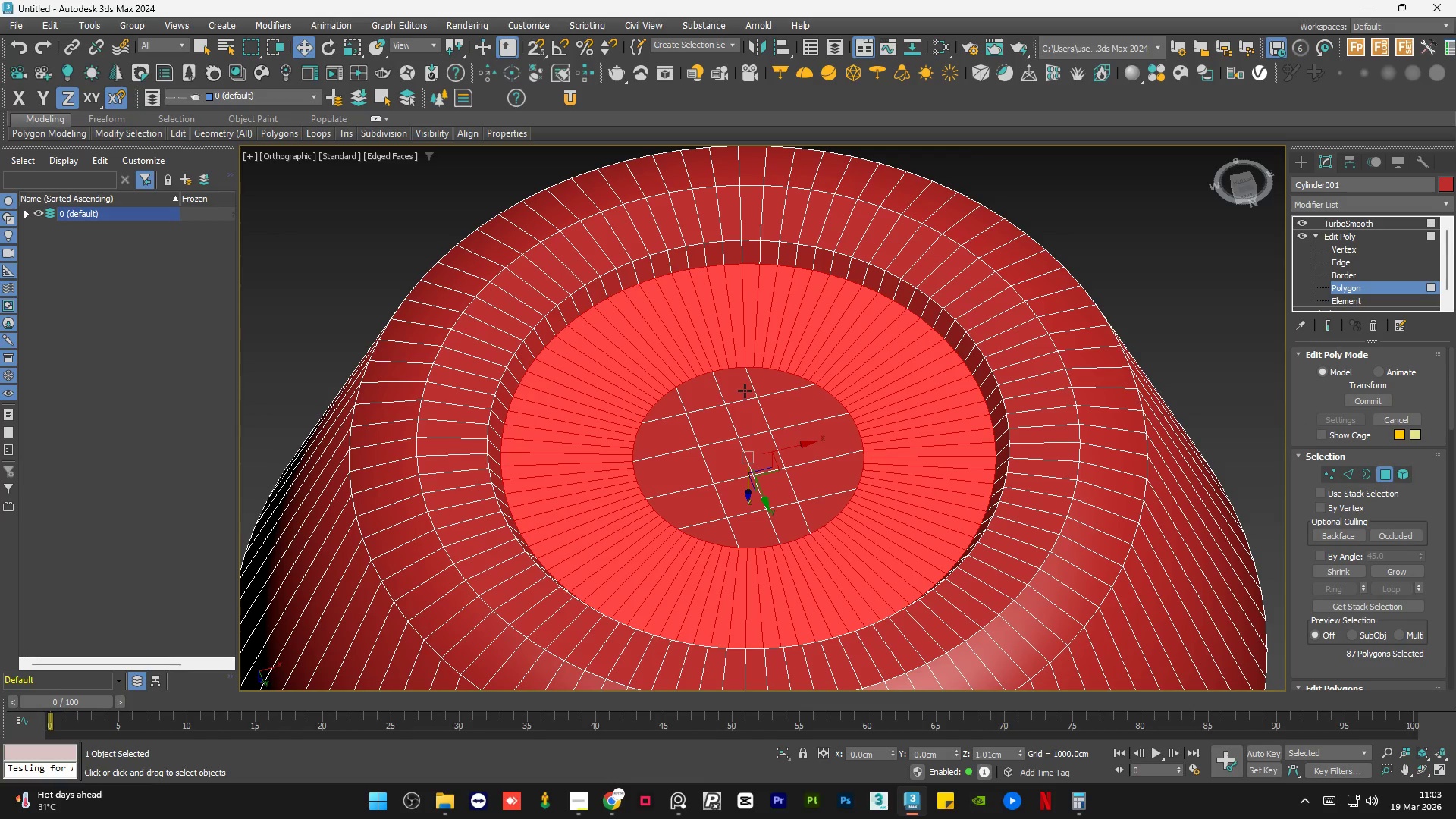 
hold_key(key=ControlLeft, duration=0.33)
left_click([738, 389])
 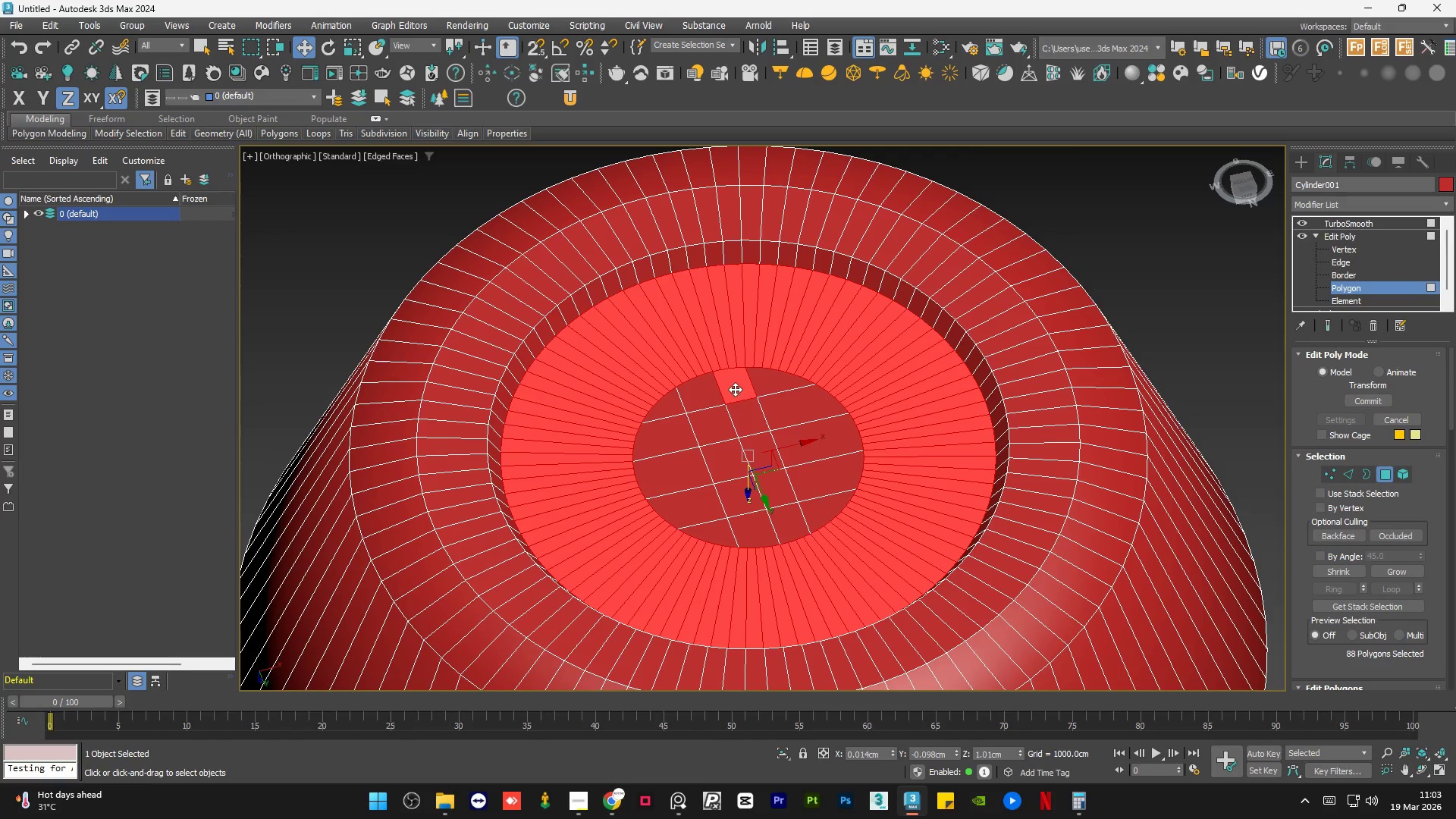 
hold_key(key=ControlLeft, duration=0.33)
double_click([690, 395])
 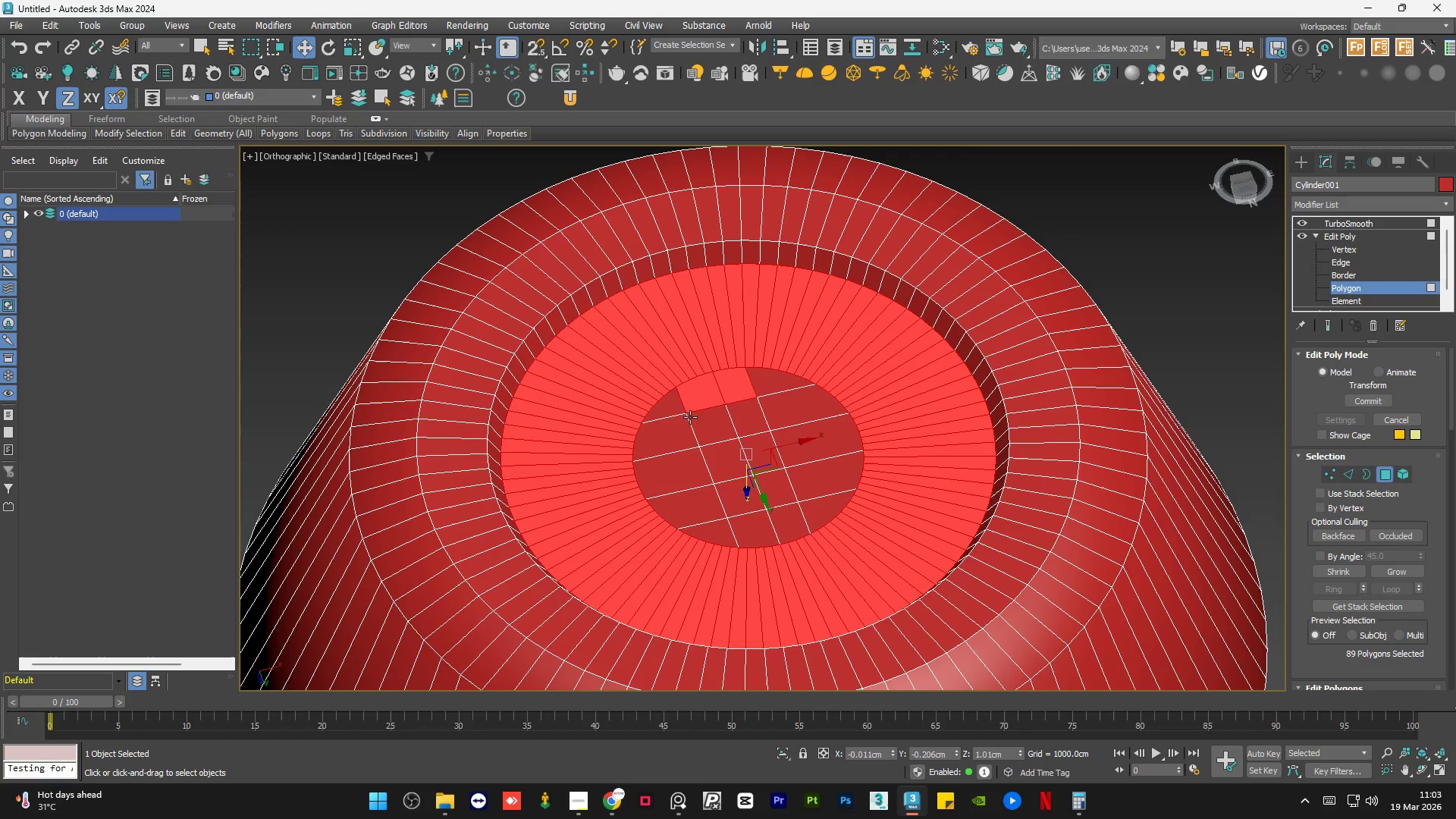 
hold_key(key=ControlLeft, duration=0.92)
left_click([697, 422])
 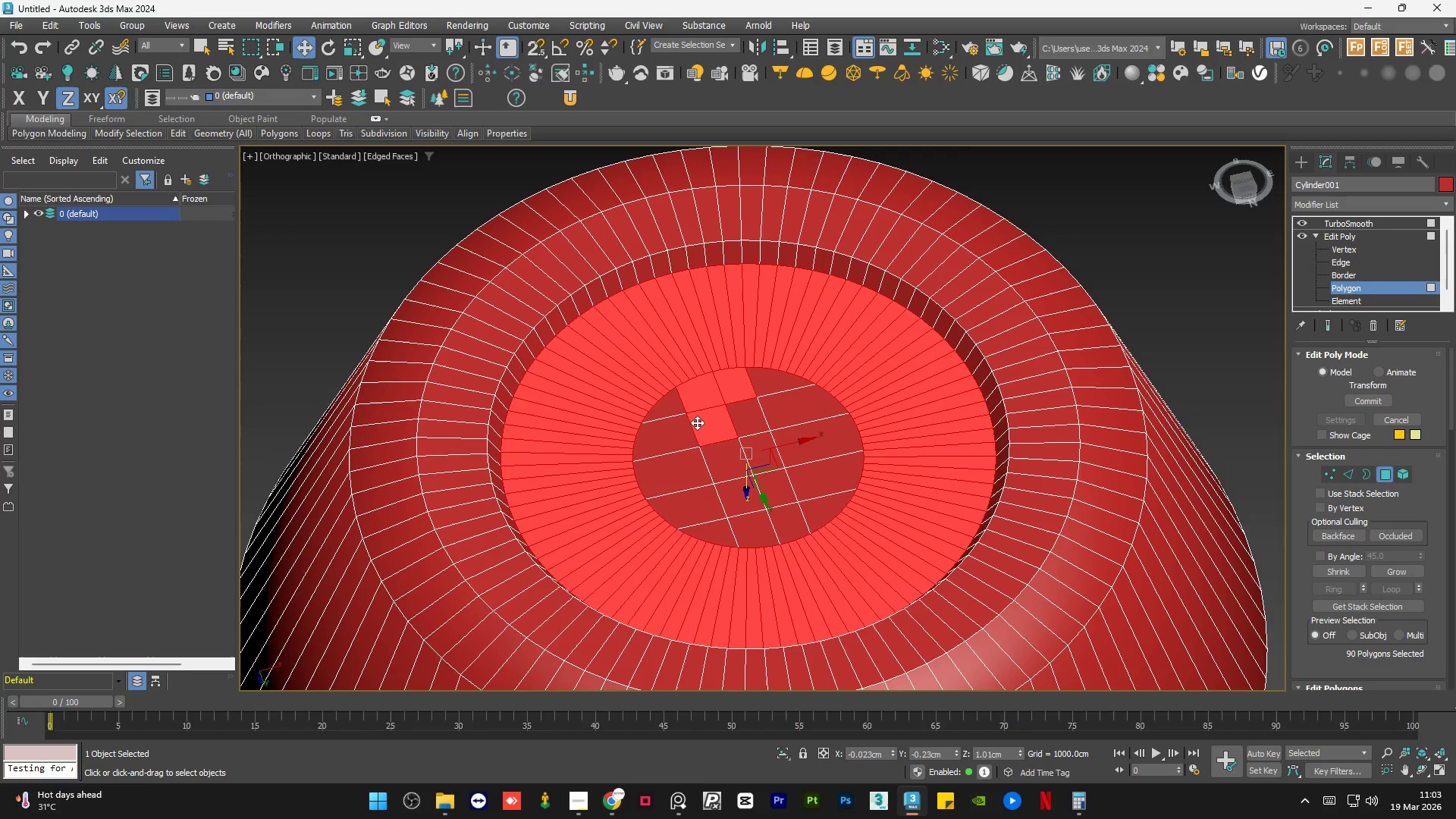 
double_click([697, 422])
 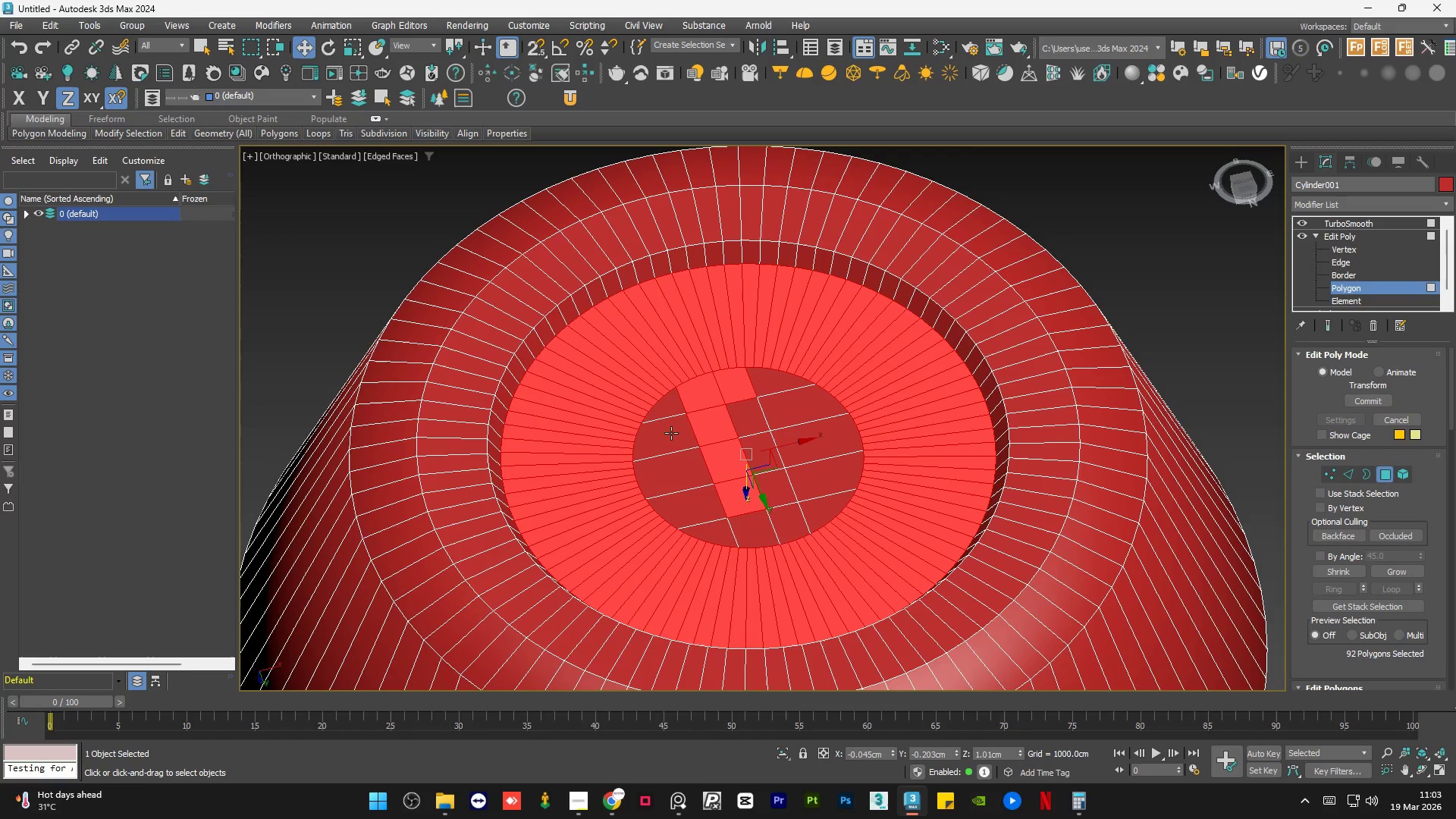 
hold_key(key=ControlLeft, duration=0.45)
triple_click([669, 434])
 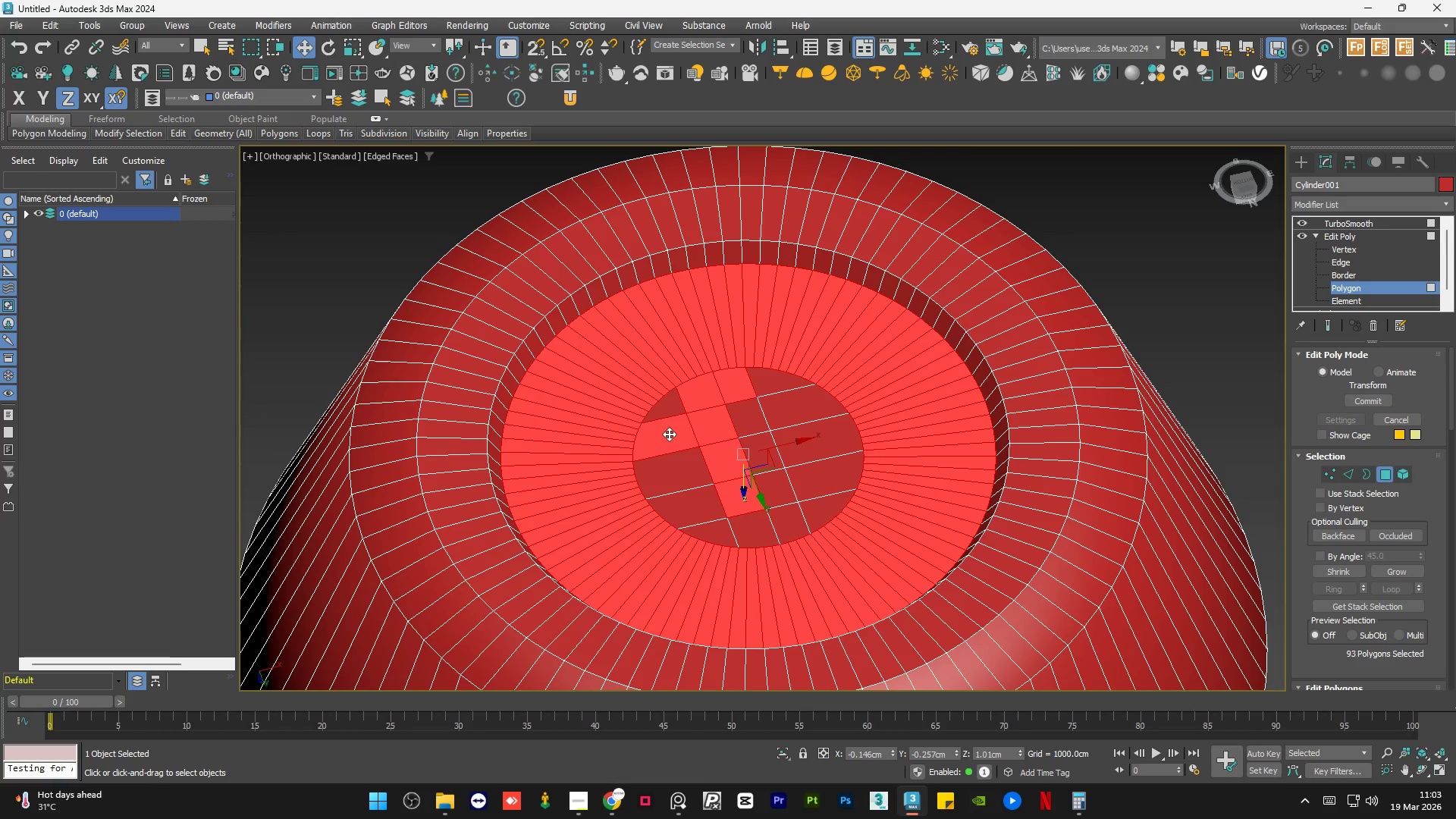 
triple_click([669, 434])
 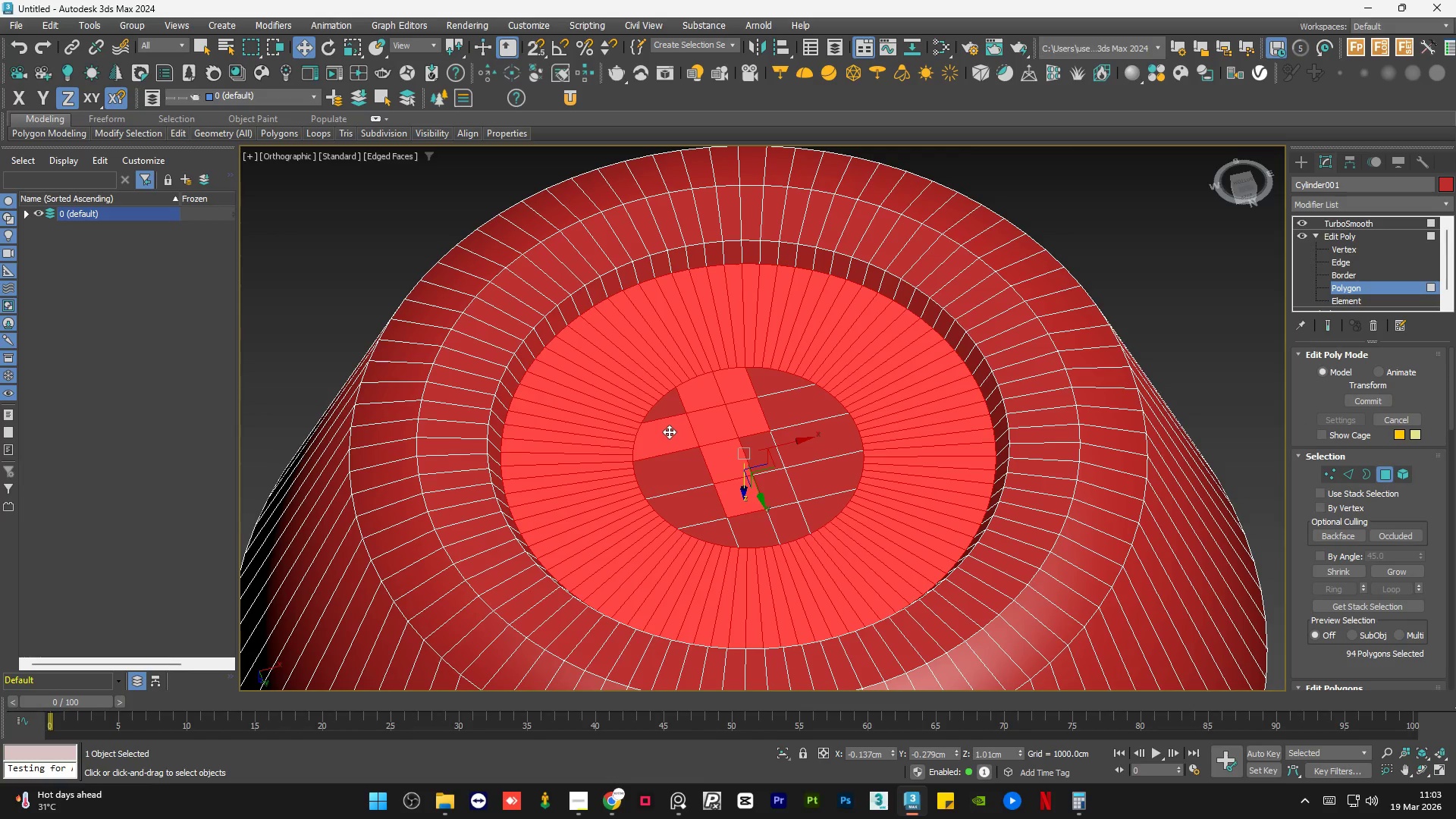 
hold_key(key=ControlLeft, duration=0.61)
double_click([672, 412])
 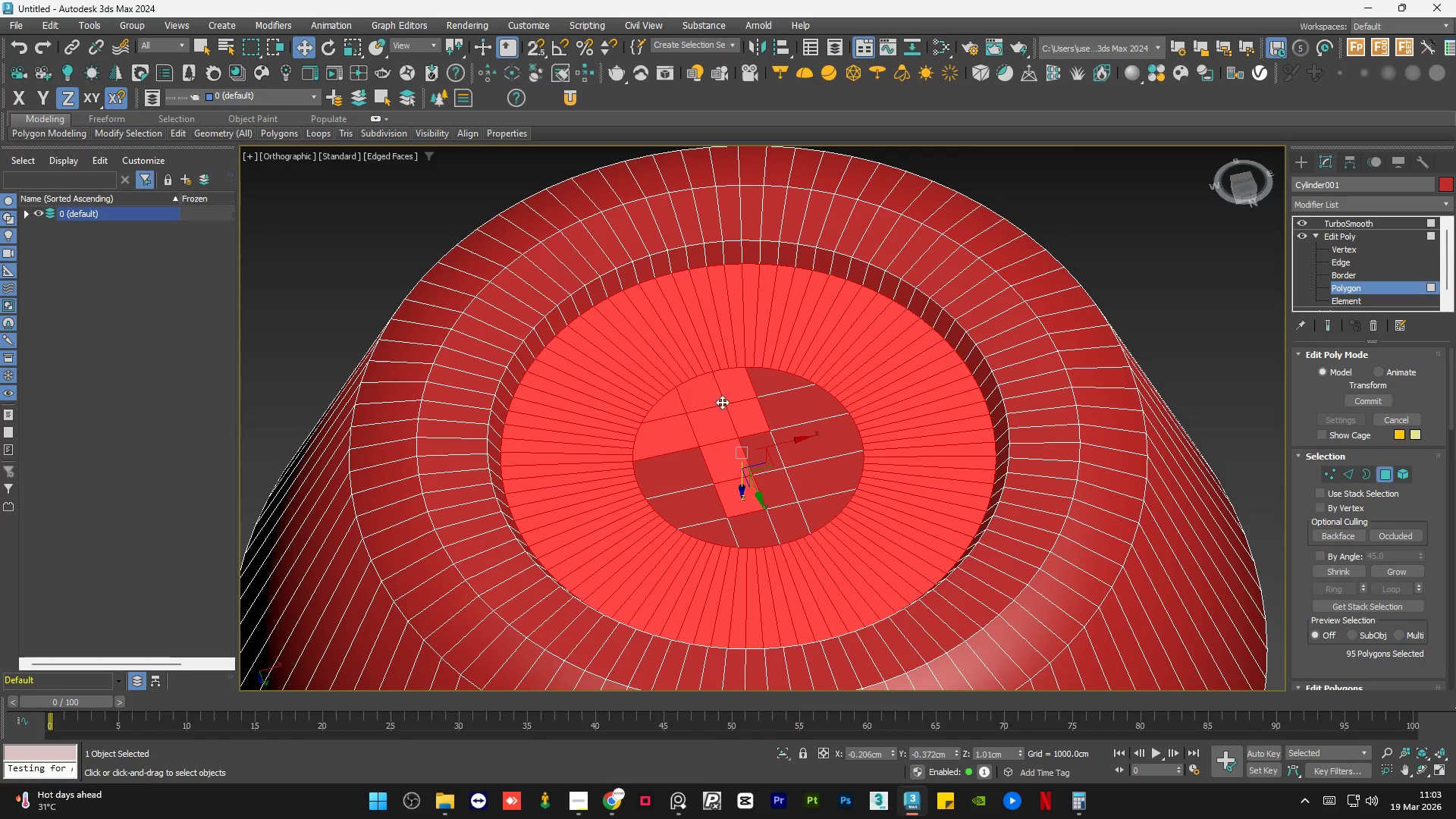 
hold_key(key=ControlLeft, duration=0.98)
double_click([766, 378])
 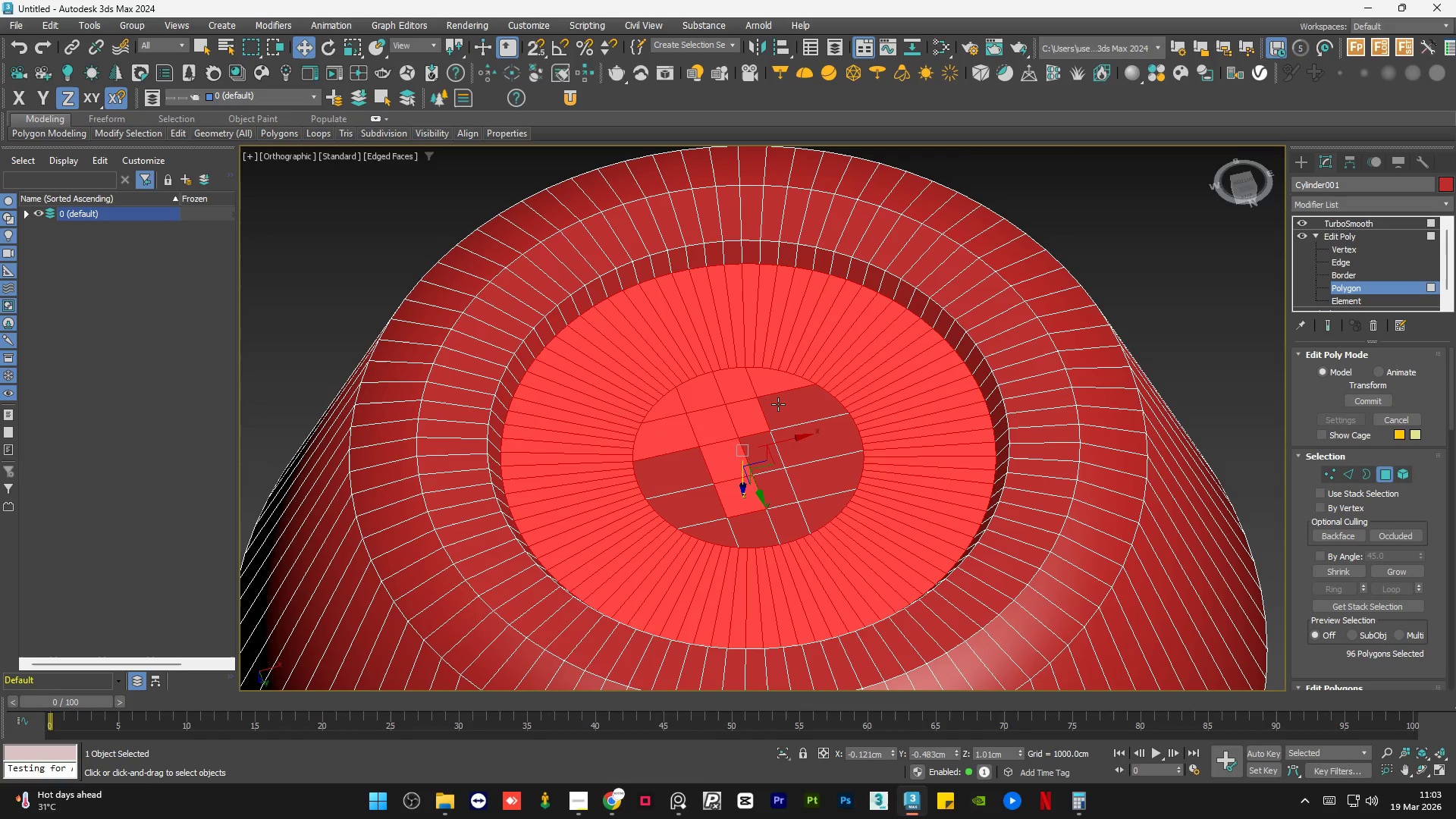 
hold_key(key=ControlLeft, duration=0.67)
double_click([788, 412])
 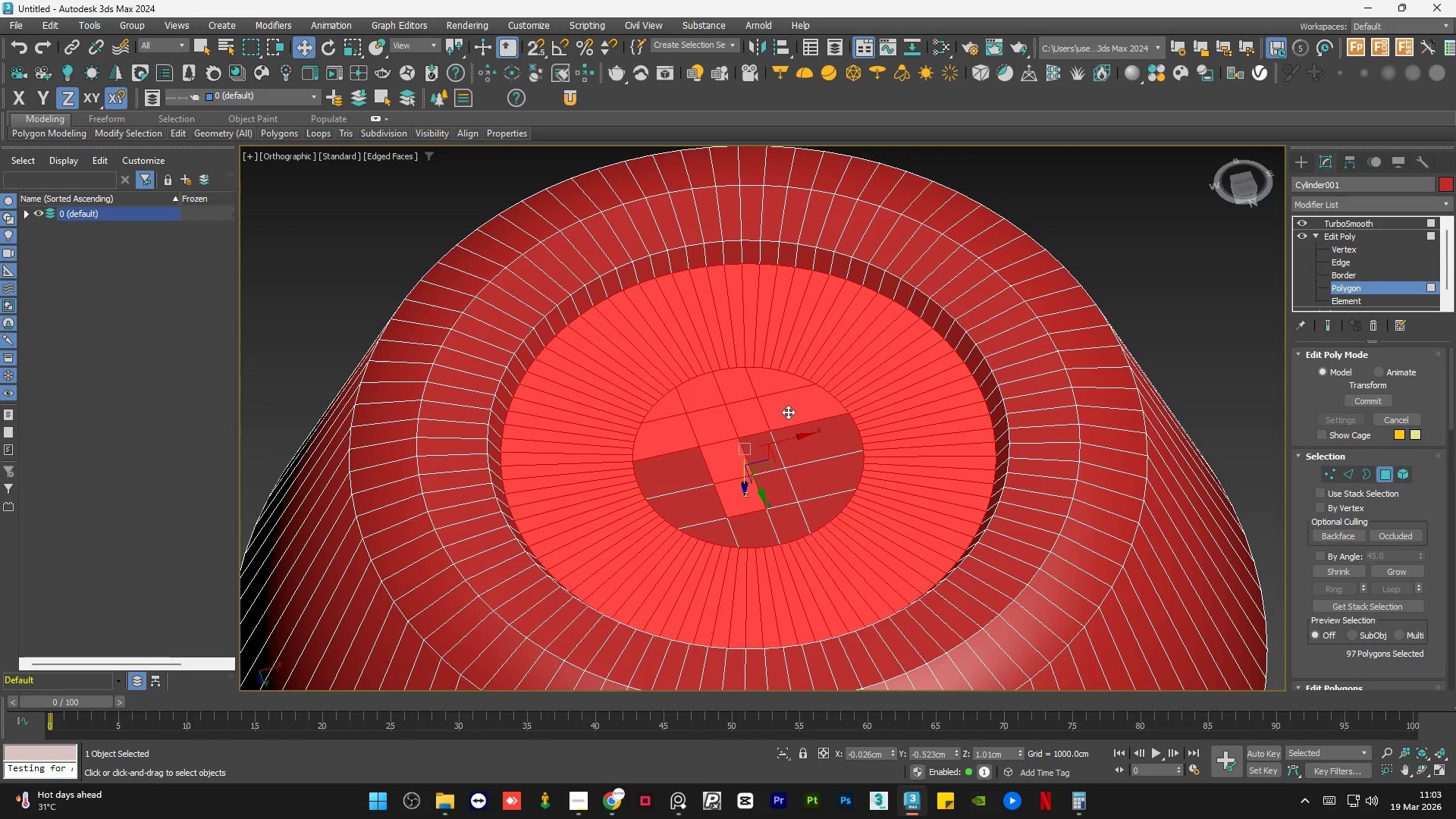 
hold_key(key=ControlLeft, duration=0.64)
double_click([790, 450])
 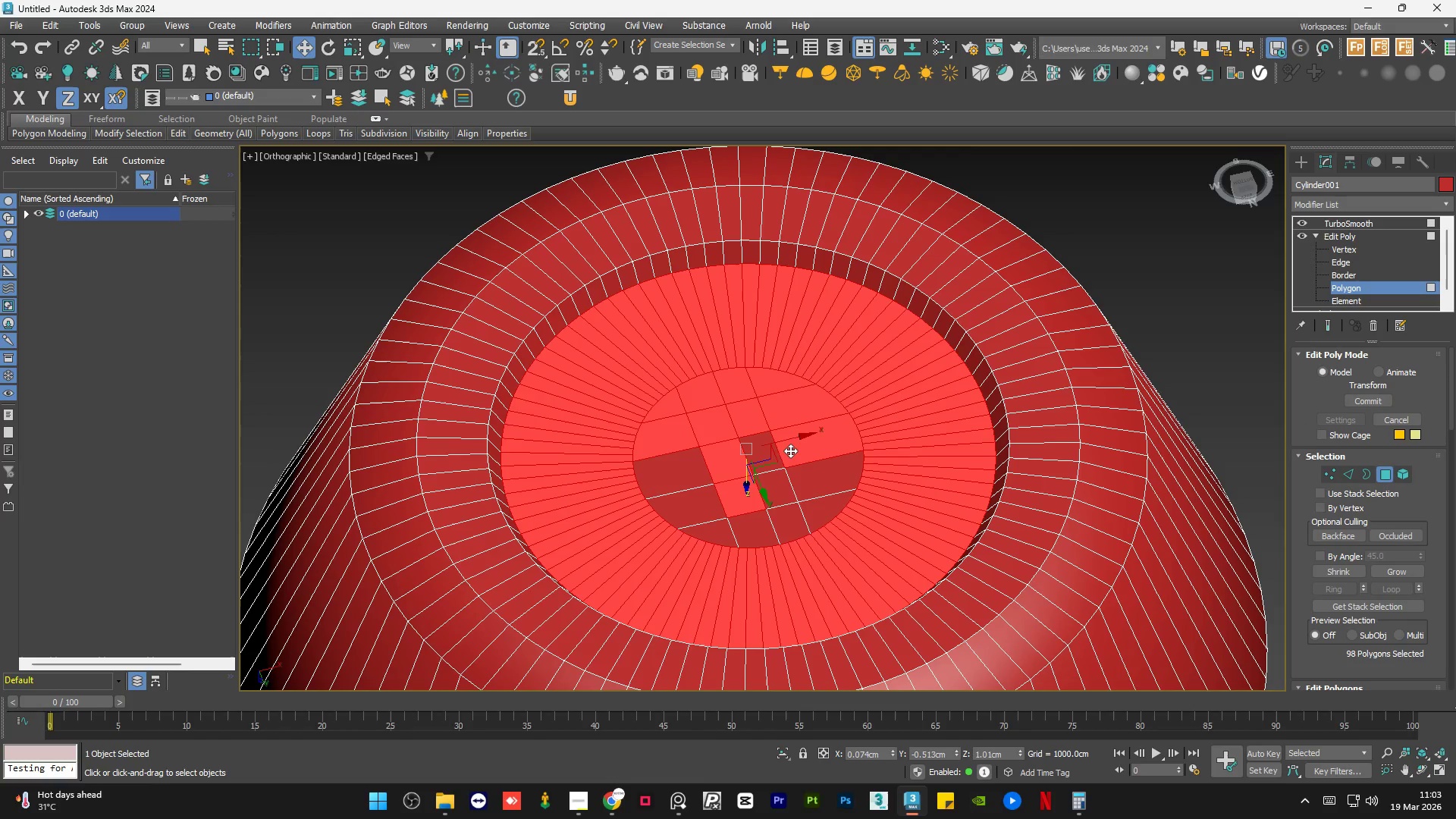 
hold_key(key=ControlLeft, duration=0.52)
triple_click([770, 454])
 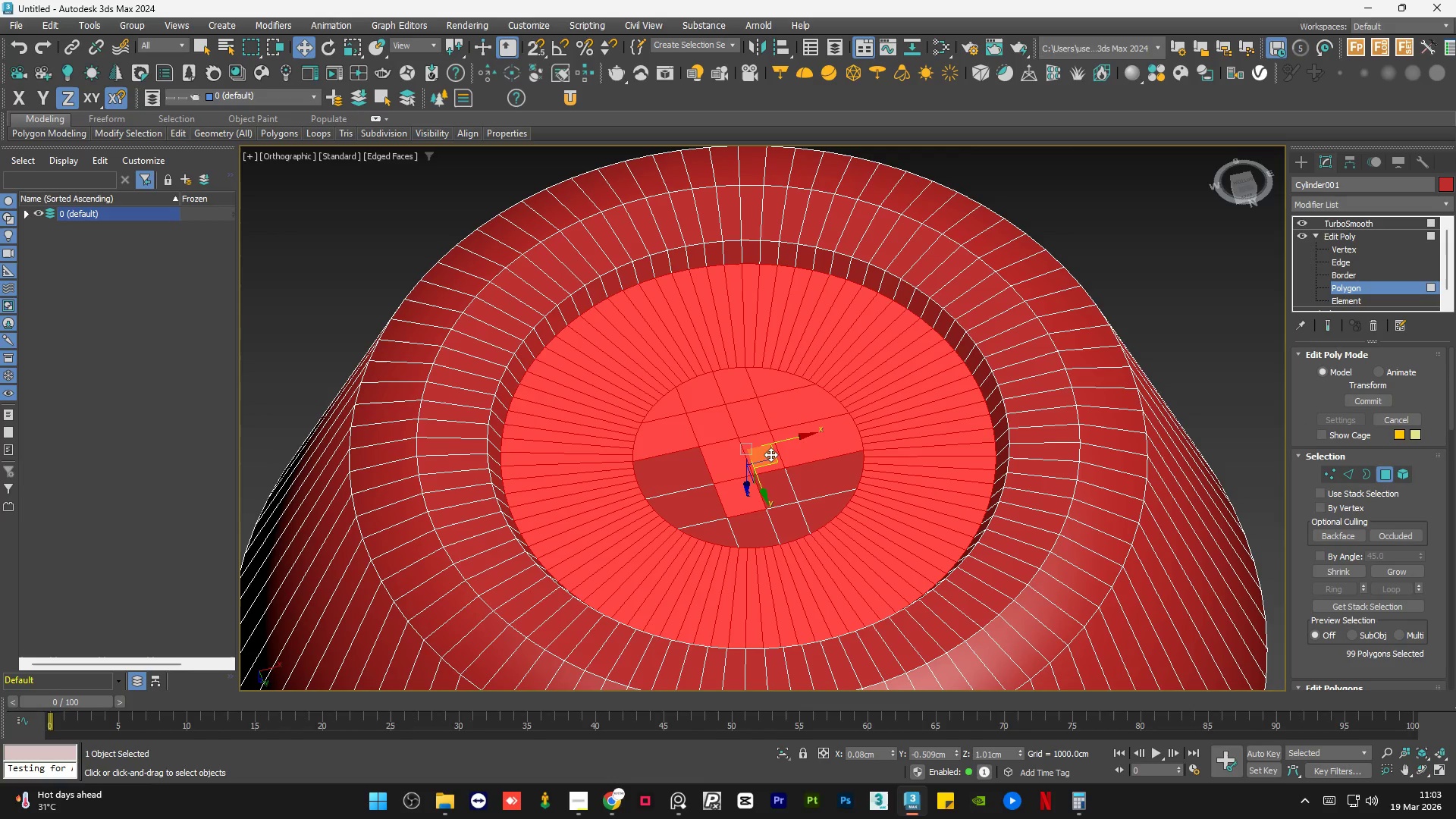 
triple_click([770, 454])
 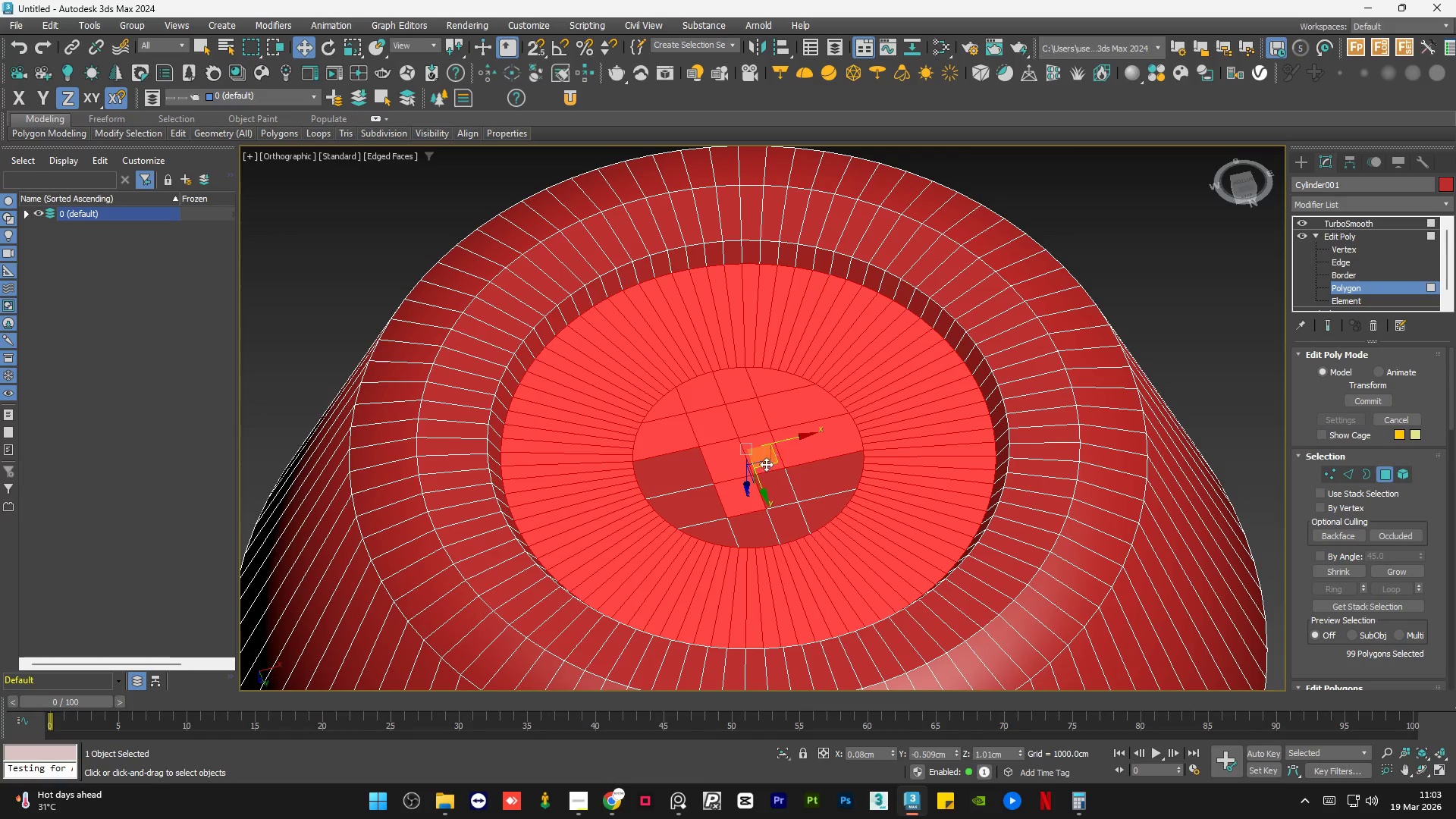 
hold_key(key=ControlLeft, duration=0.7)
left_click([773, 486])
 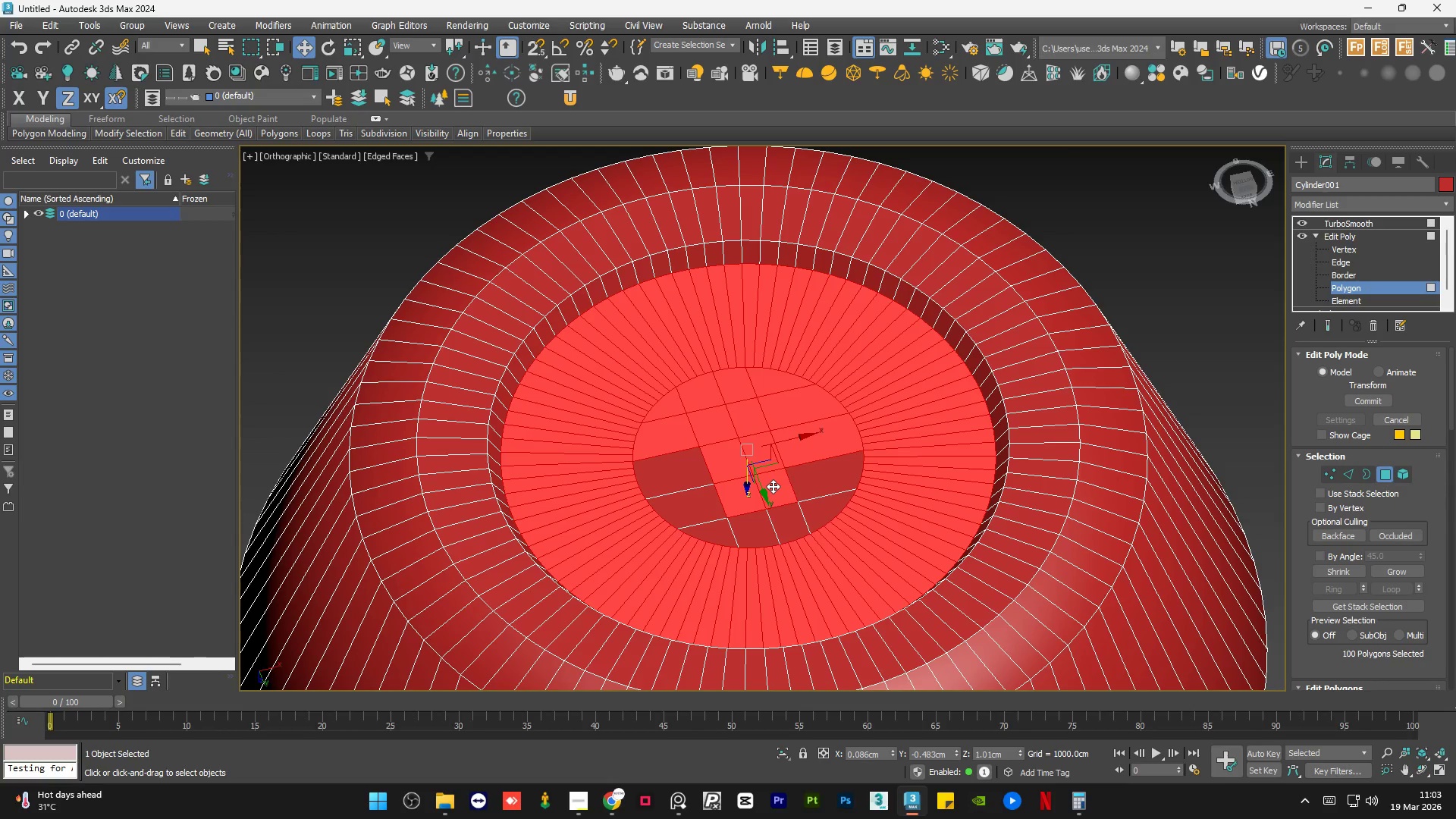 
double_click([773, 486])
 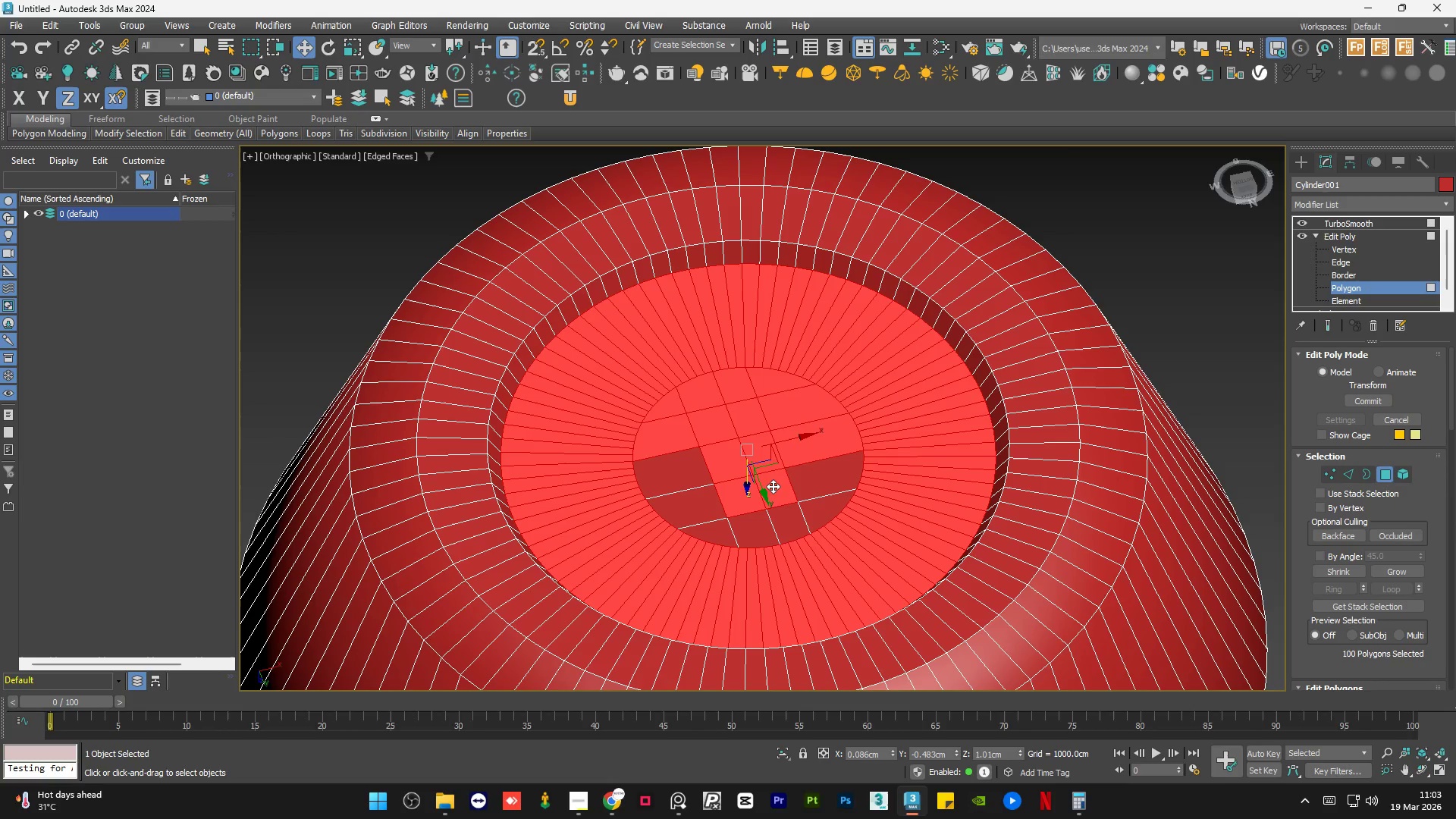 
hold_key(key=ControlLeft, duration=0.61)
triple_click([804, 479])
 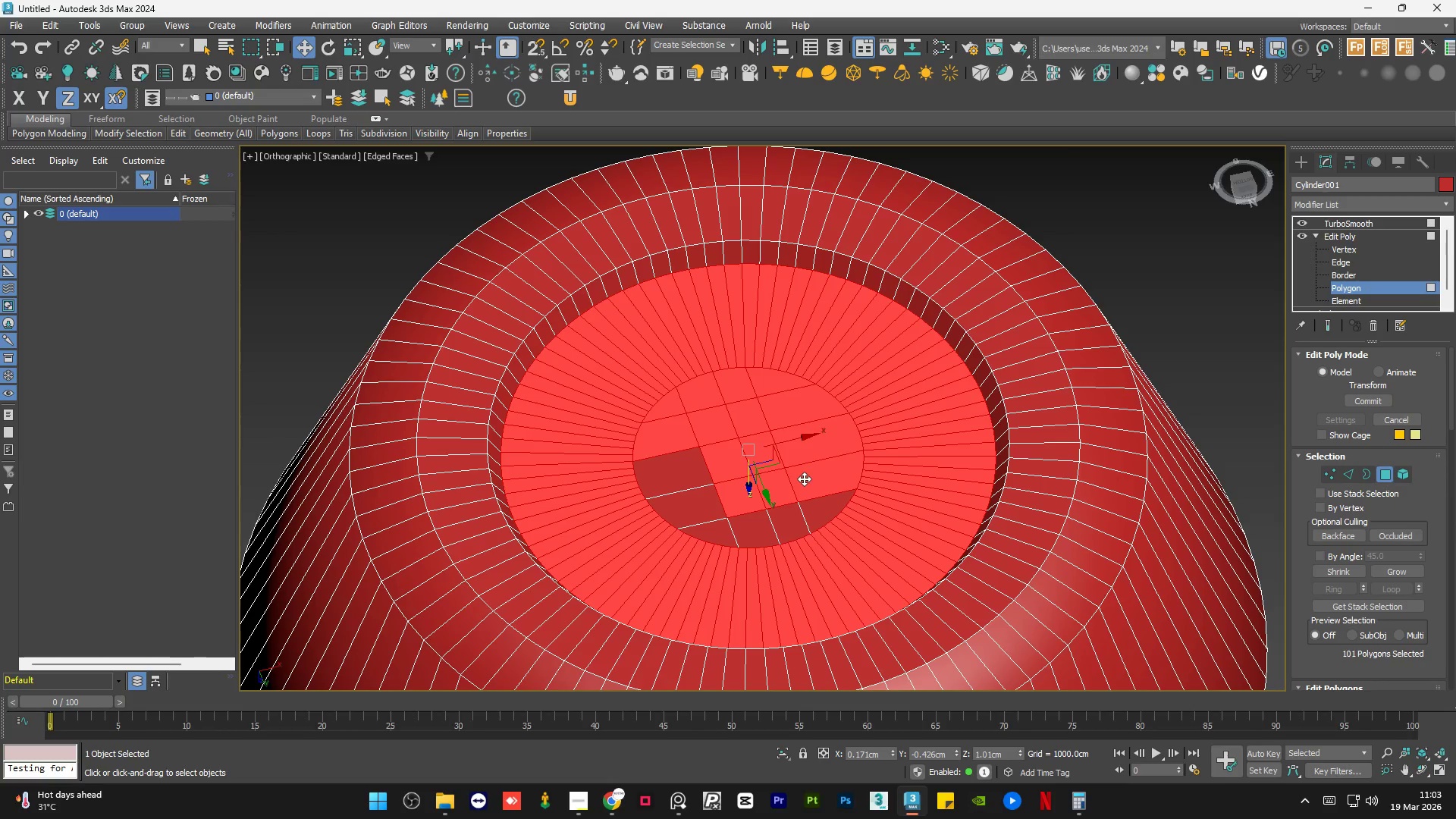 
triple_click([804, 479])
 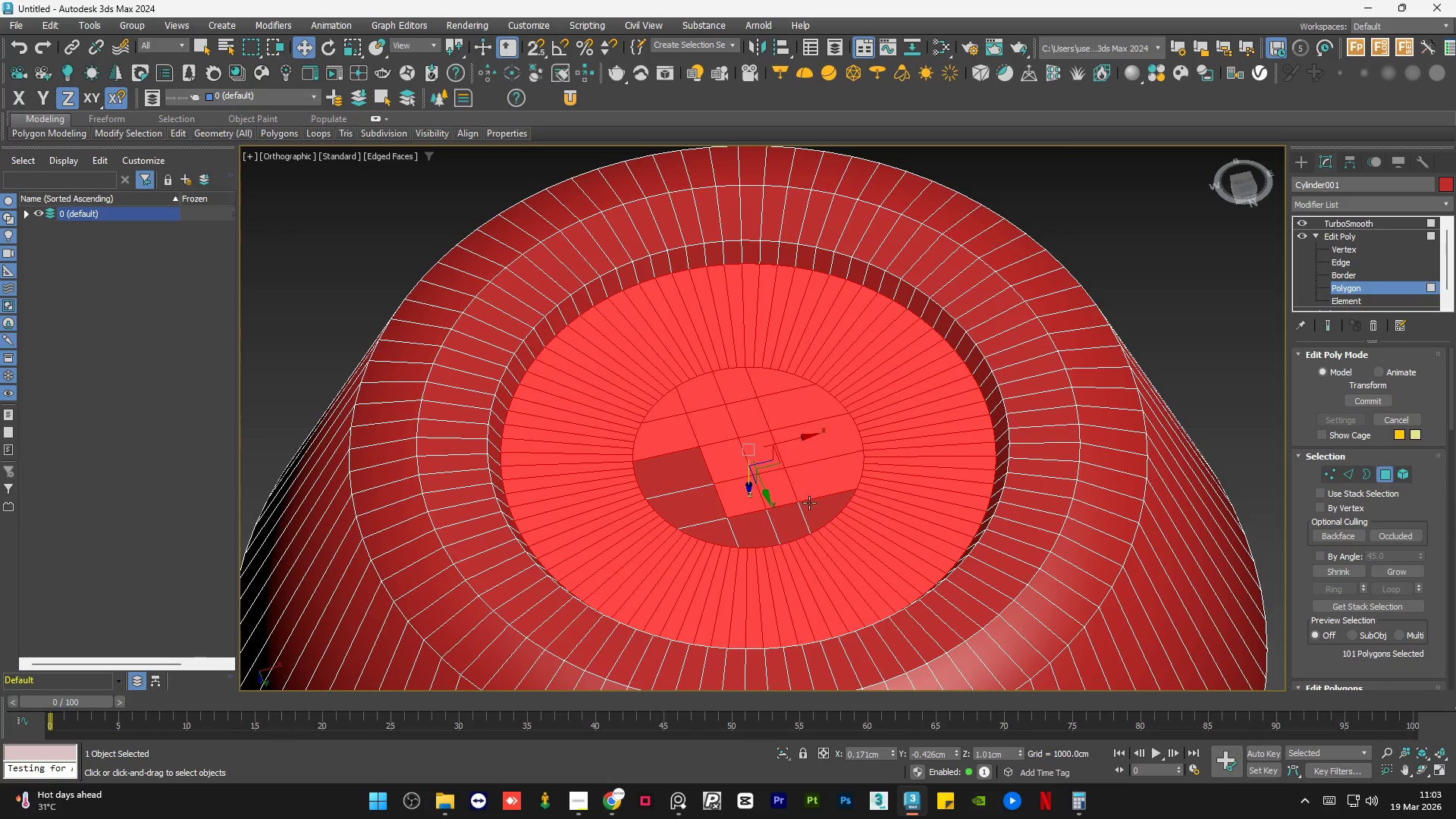 
hold_key(key=ControlLeft, duration=0.48)
triple_click([809, 504])
 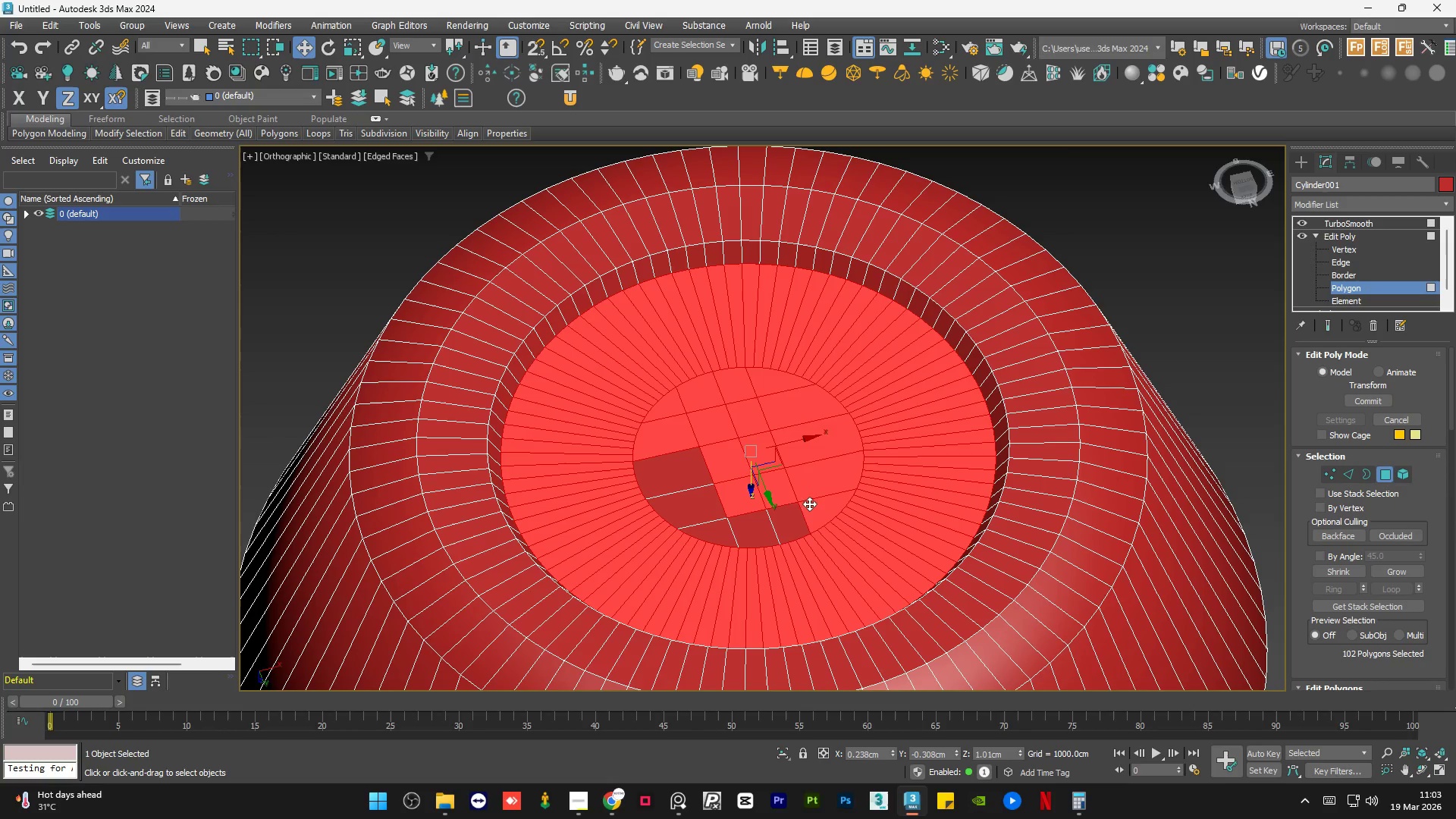 
hold_key(key=ControlLeft, duration=0.44)
double_click([777, 515])
 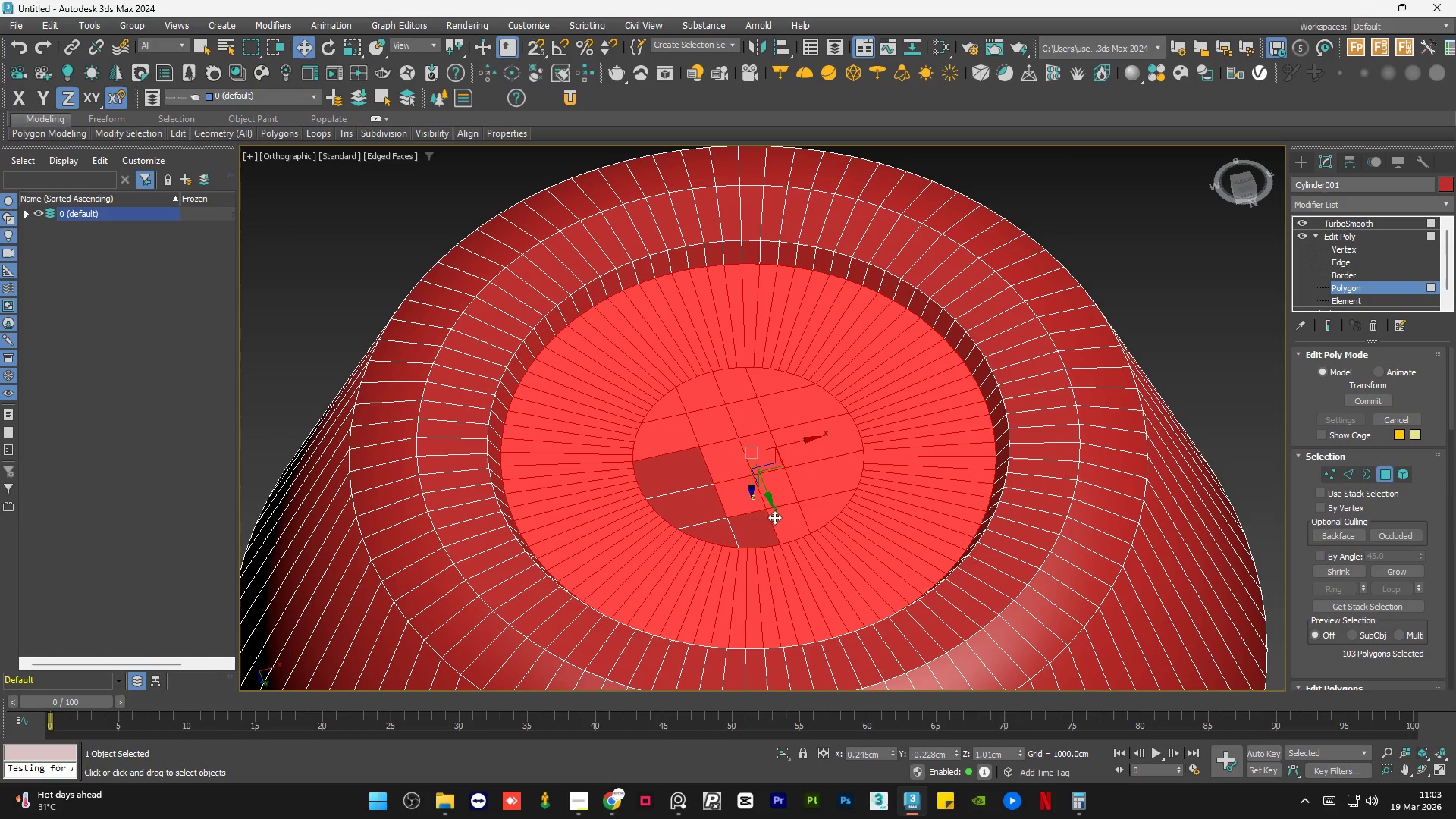 
hold_key(key=ControlLeft, duration=0.33)
triple_click([761, 522])
 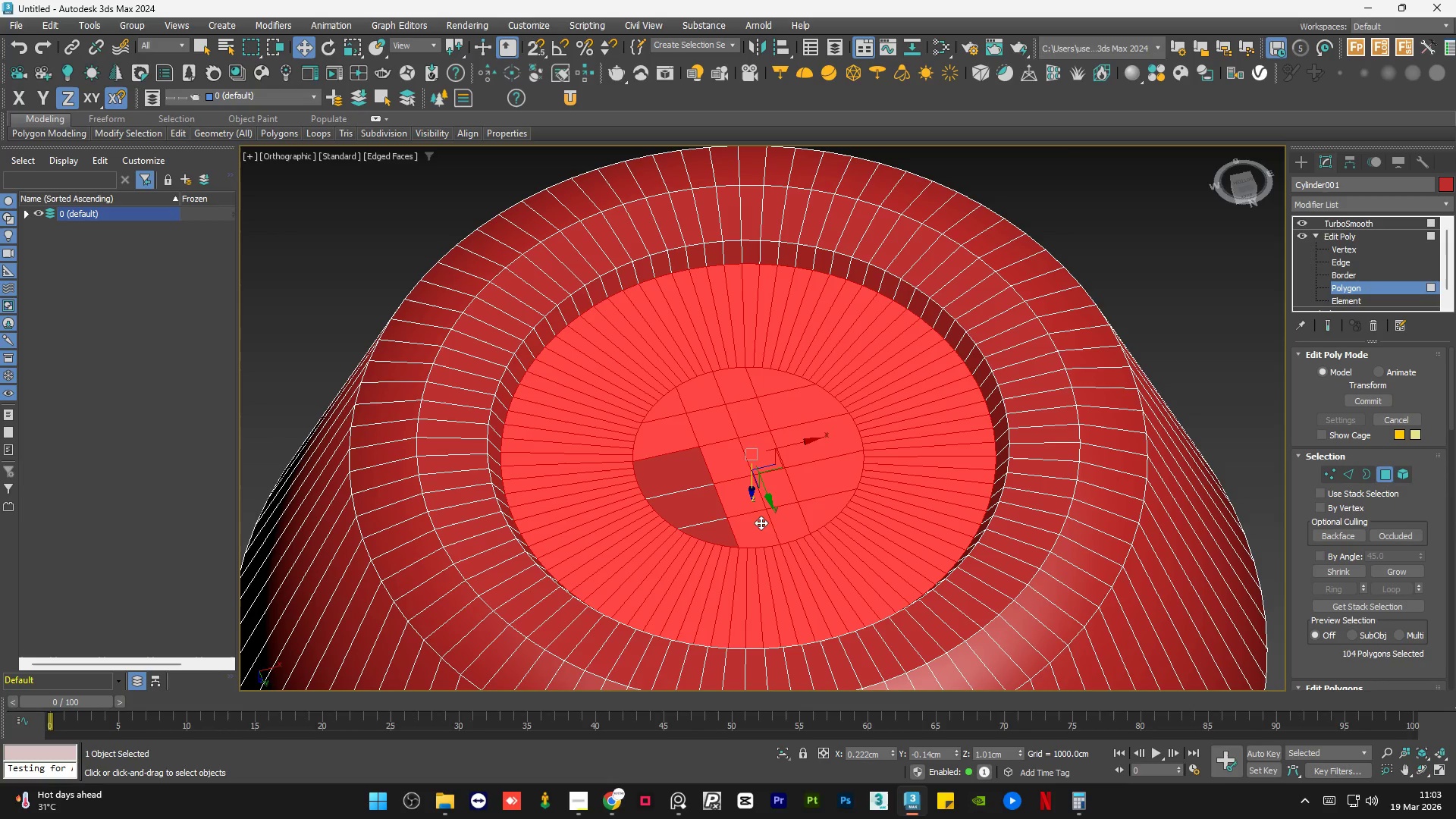 
hold_key(key=ControlLeft, duration=0.33)
triple_click([714, 524])
 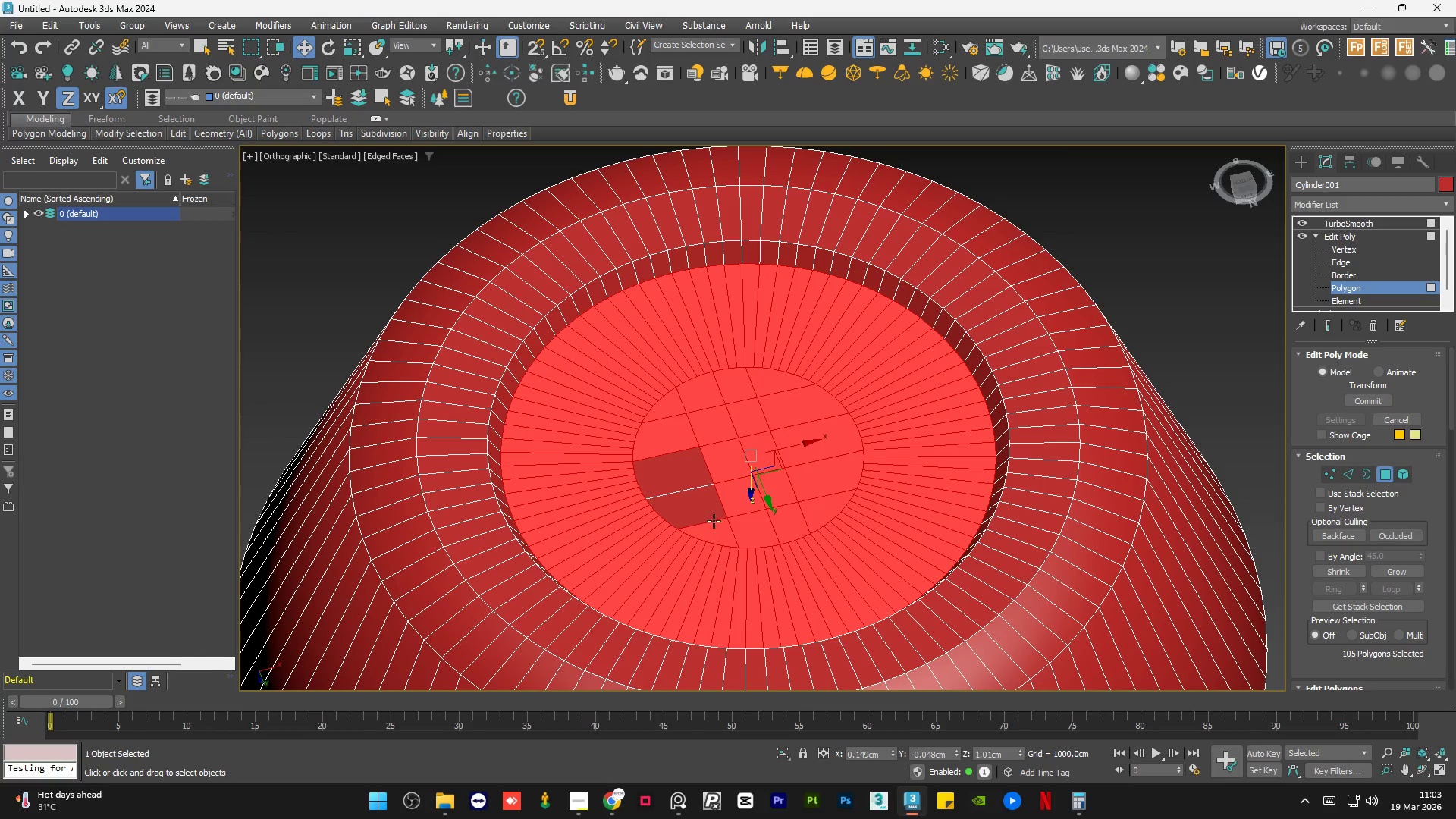 
hold_key(key=ControlLeft, duration=0.31)
triple_click([704, 507])
 